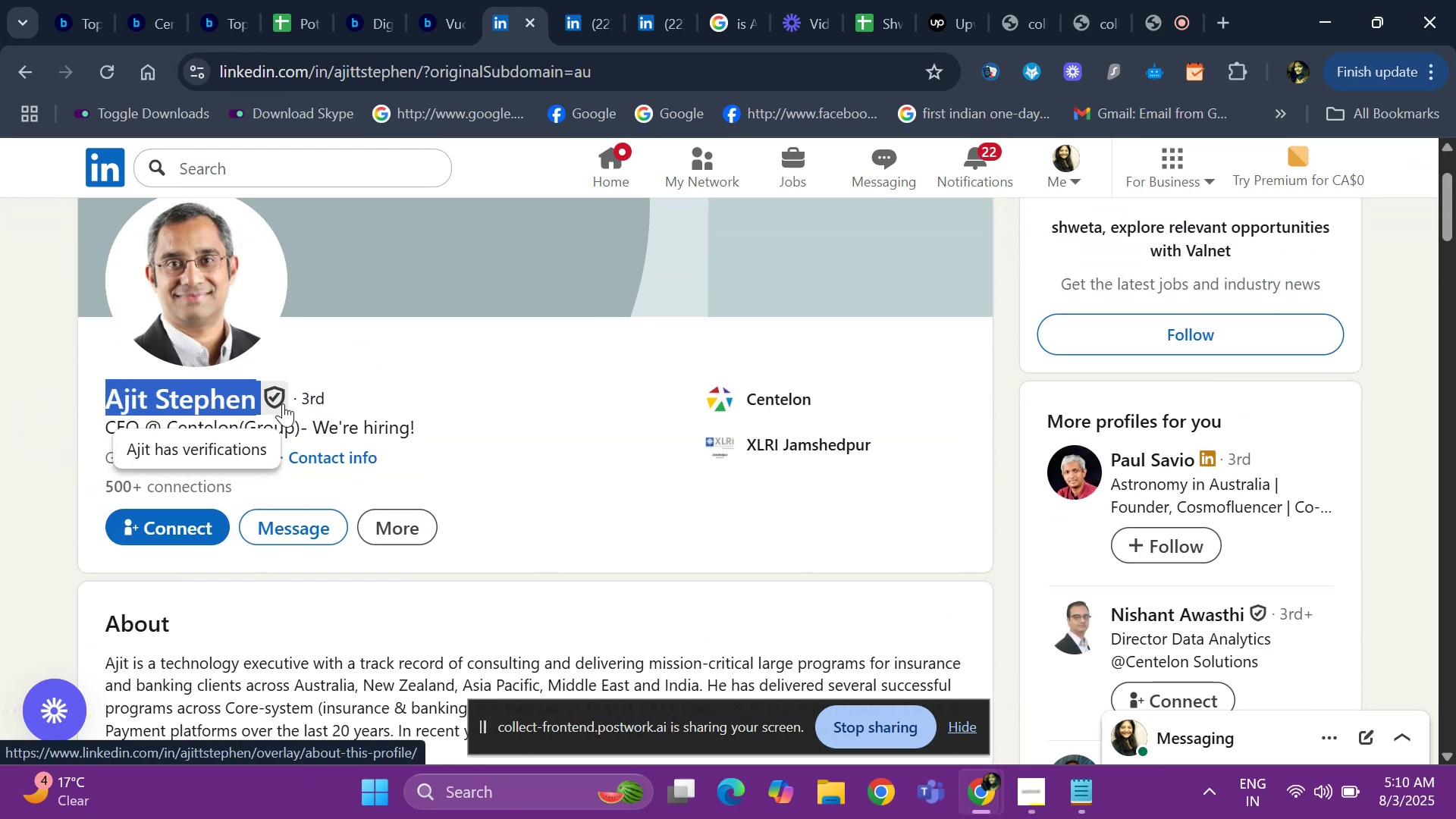 
key(Control+ControlLeft)
 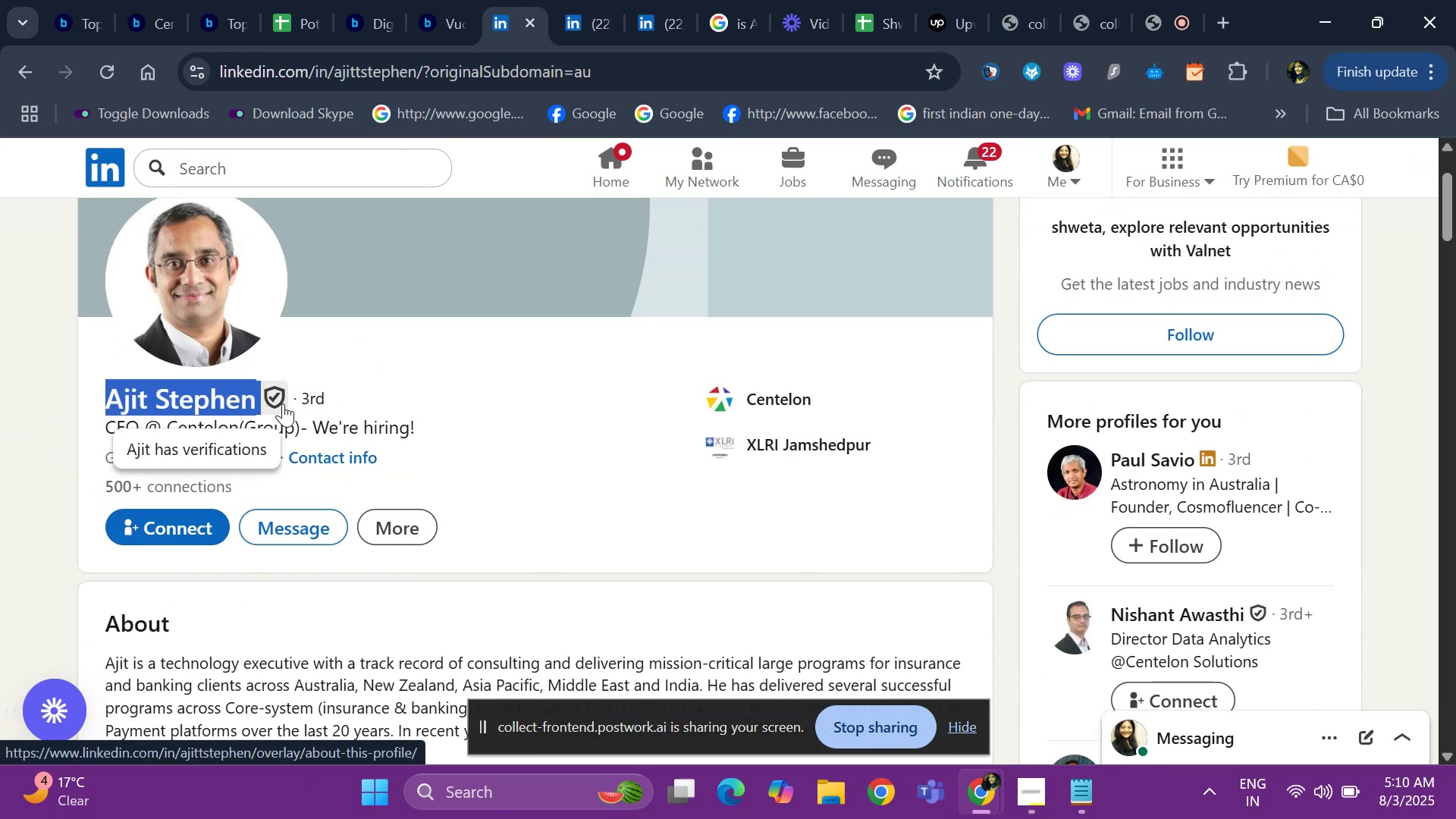 
key(Control+C)
 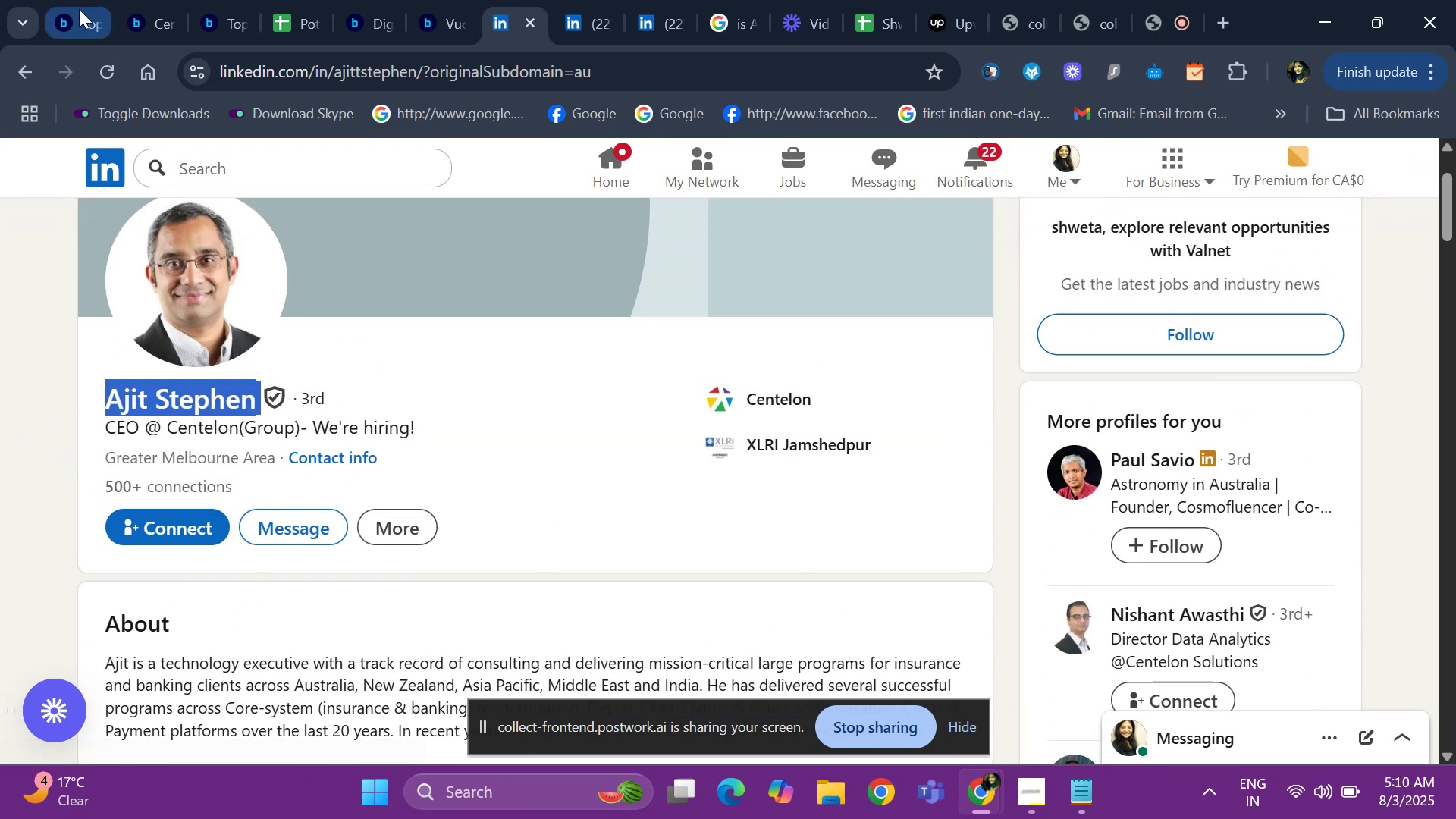 
left_click([76, 11])
 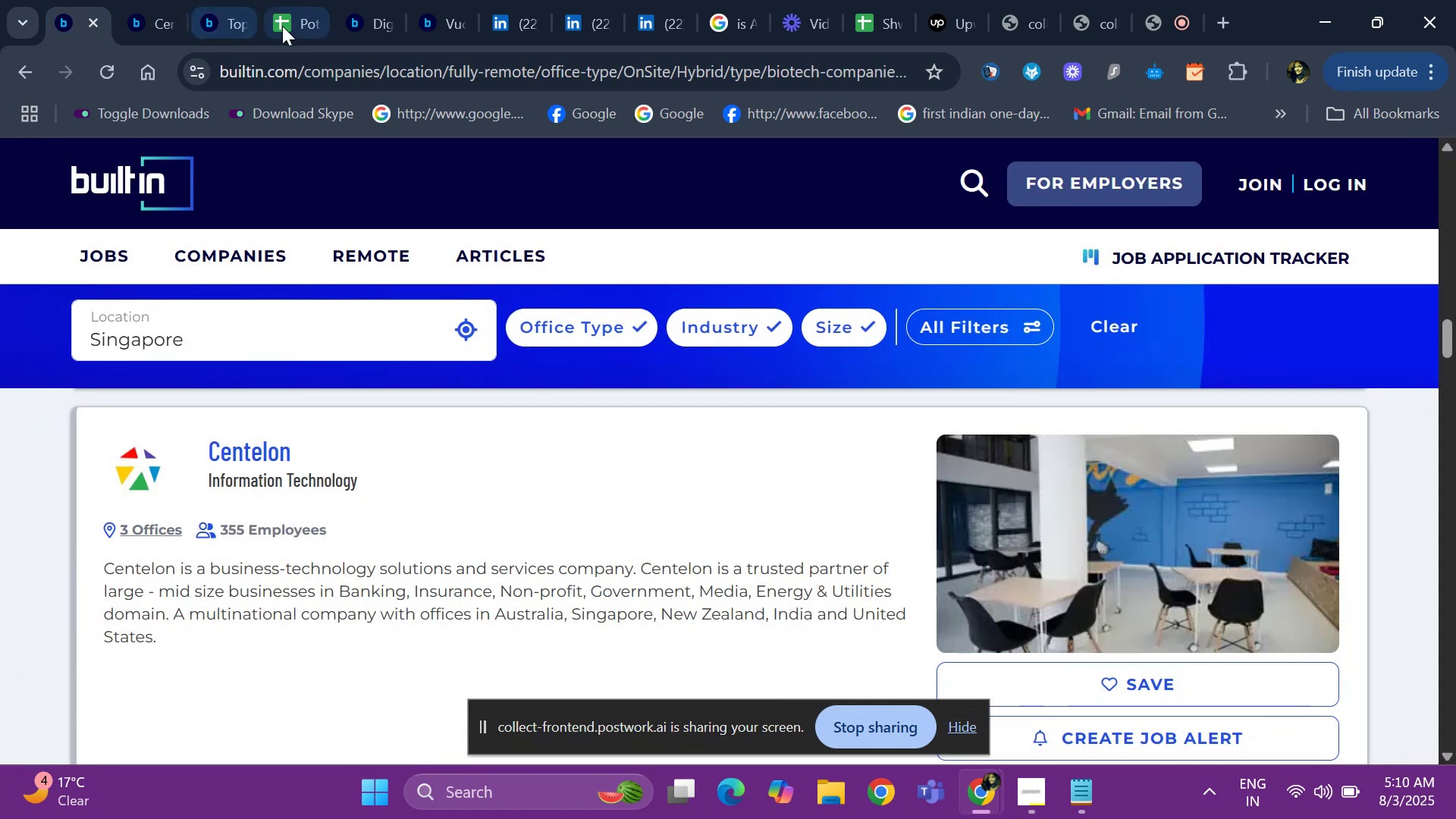 
left_click([310, 20])
 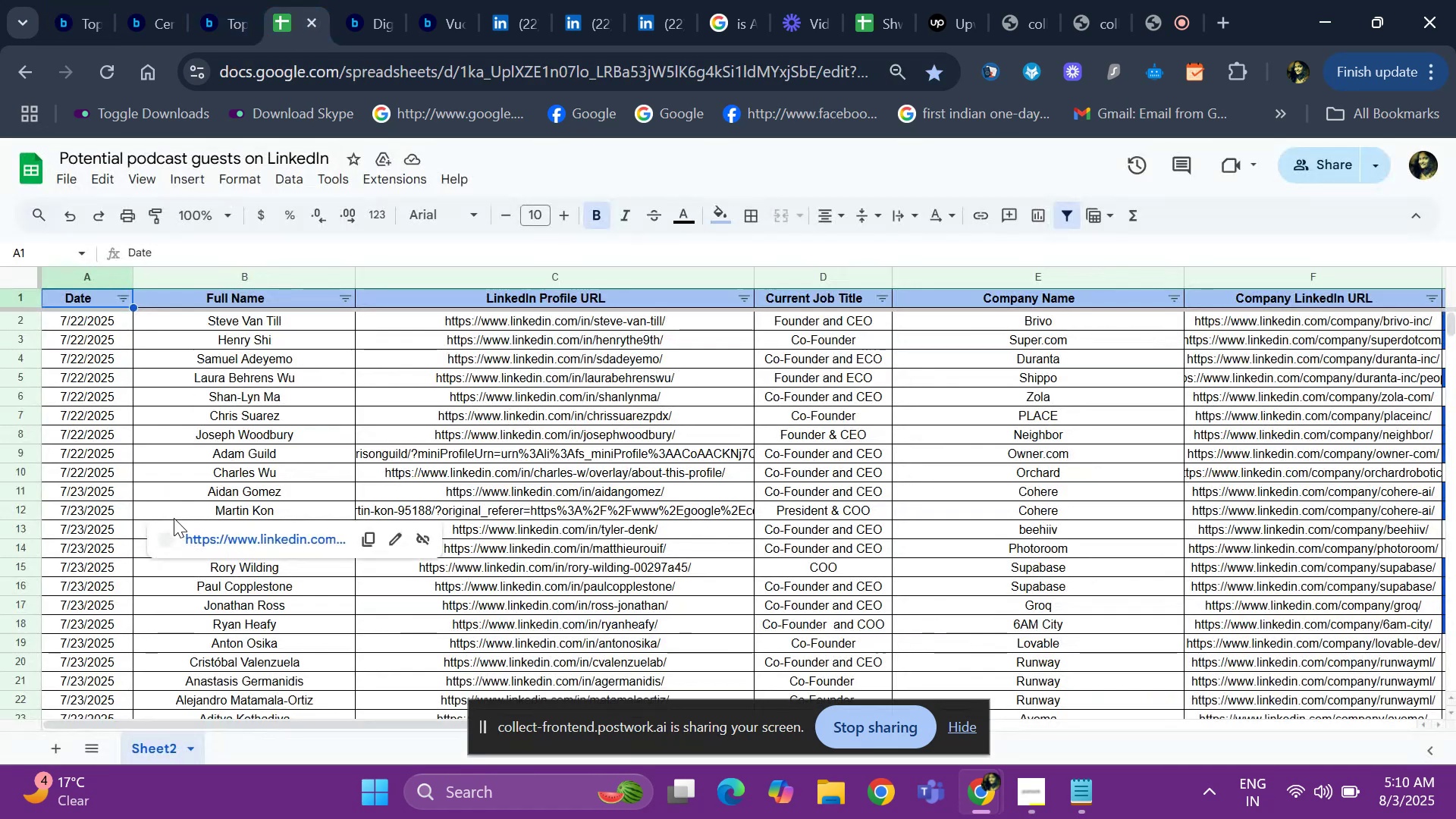 
hold_key(key=ArrowDown, duration=1.51)
 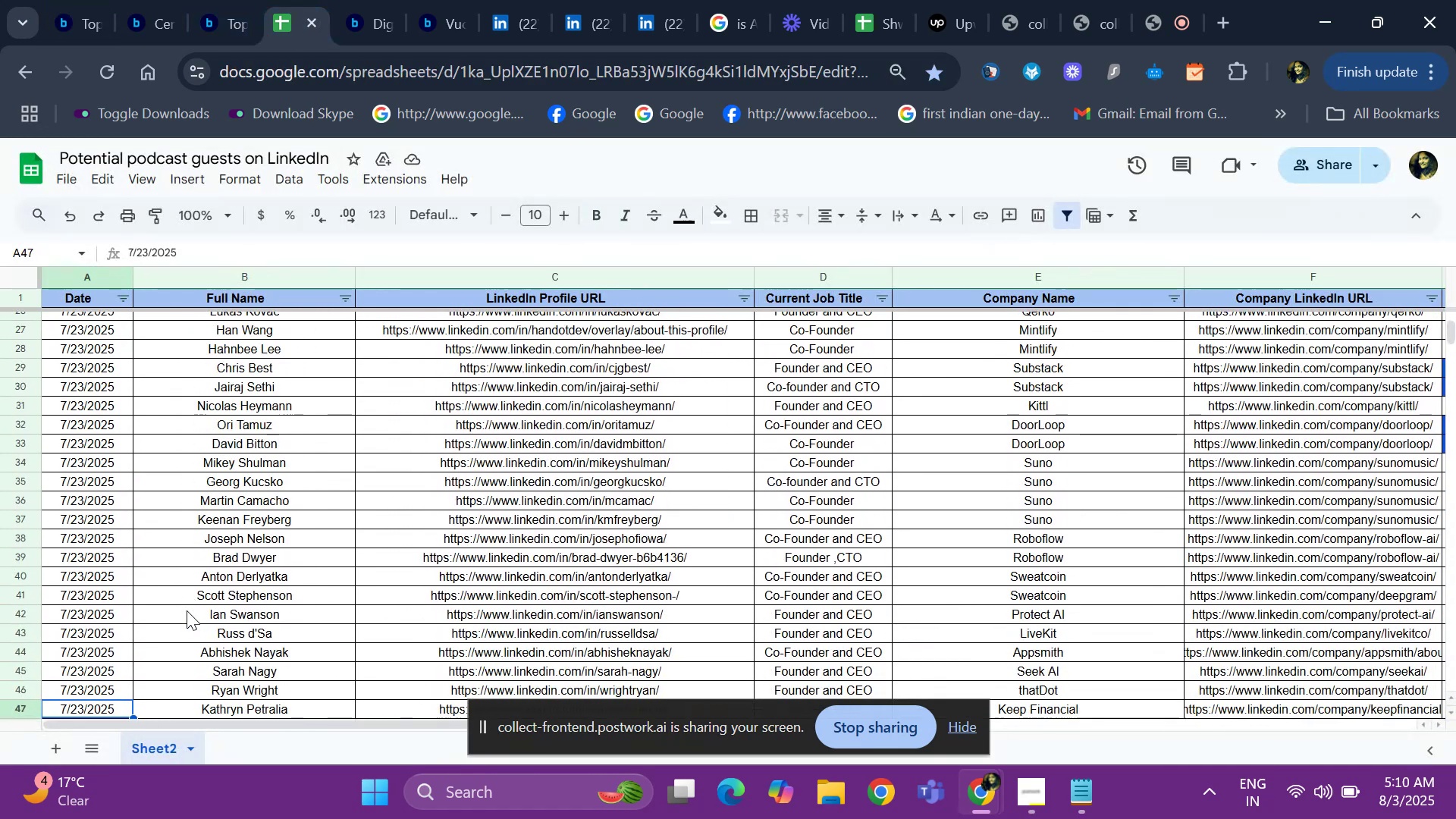 
hold_key(key=ArrowDown, duration=1.22)
 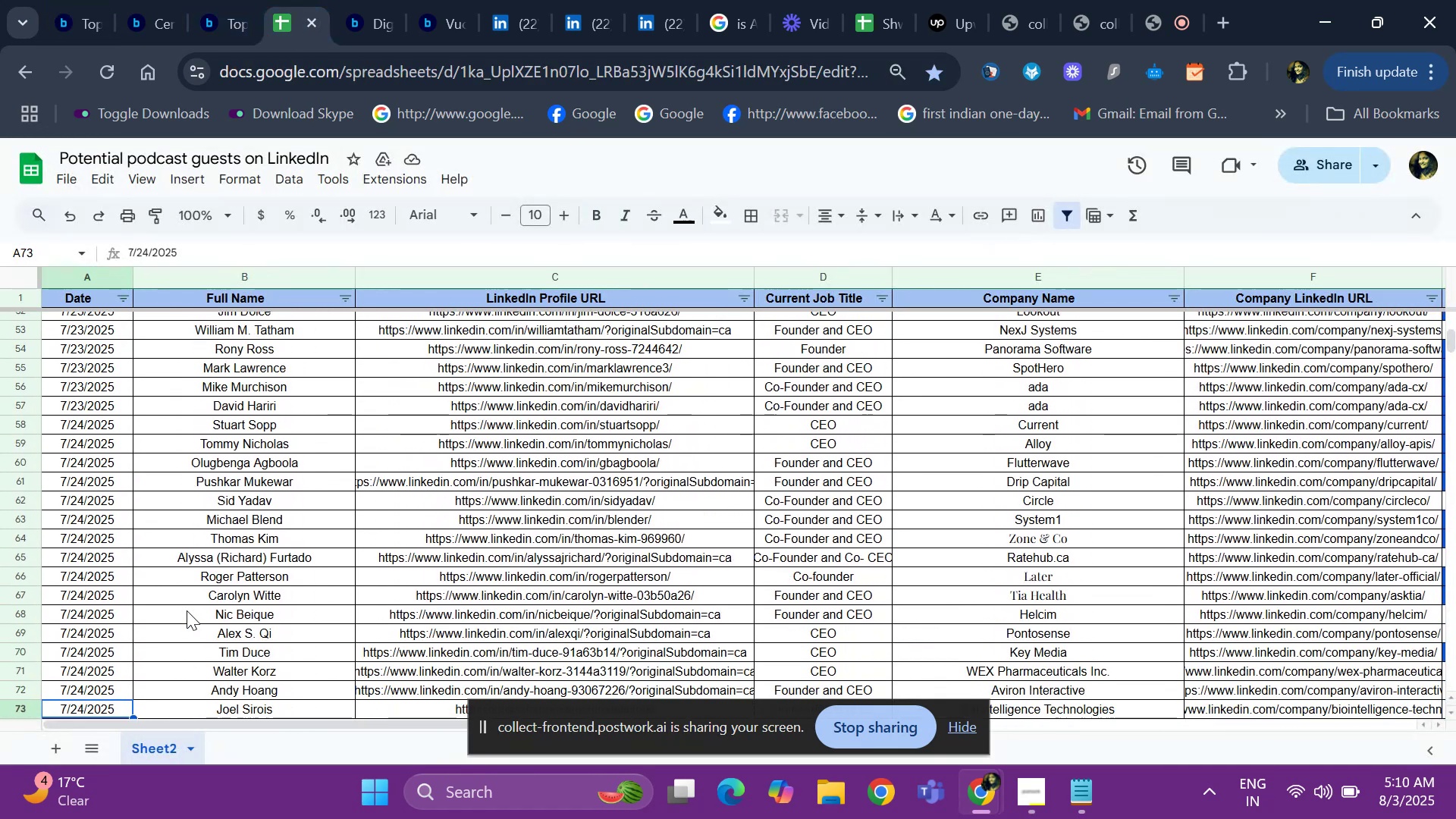 
hold_key(key=ArrowDown, duration=1.5)
 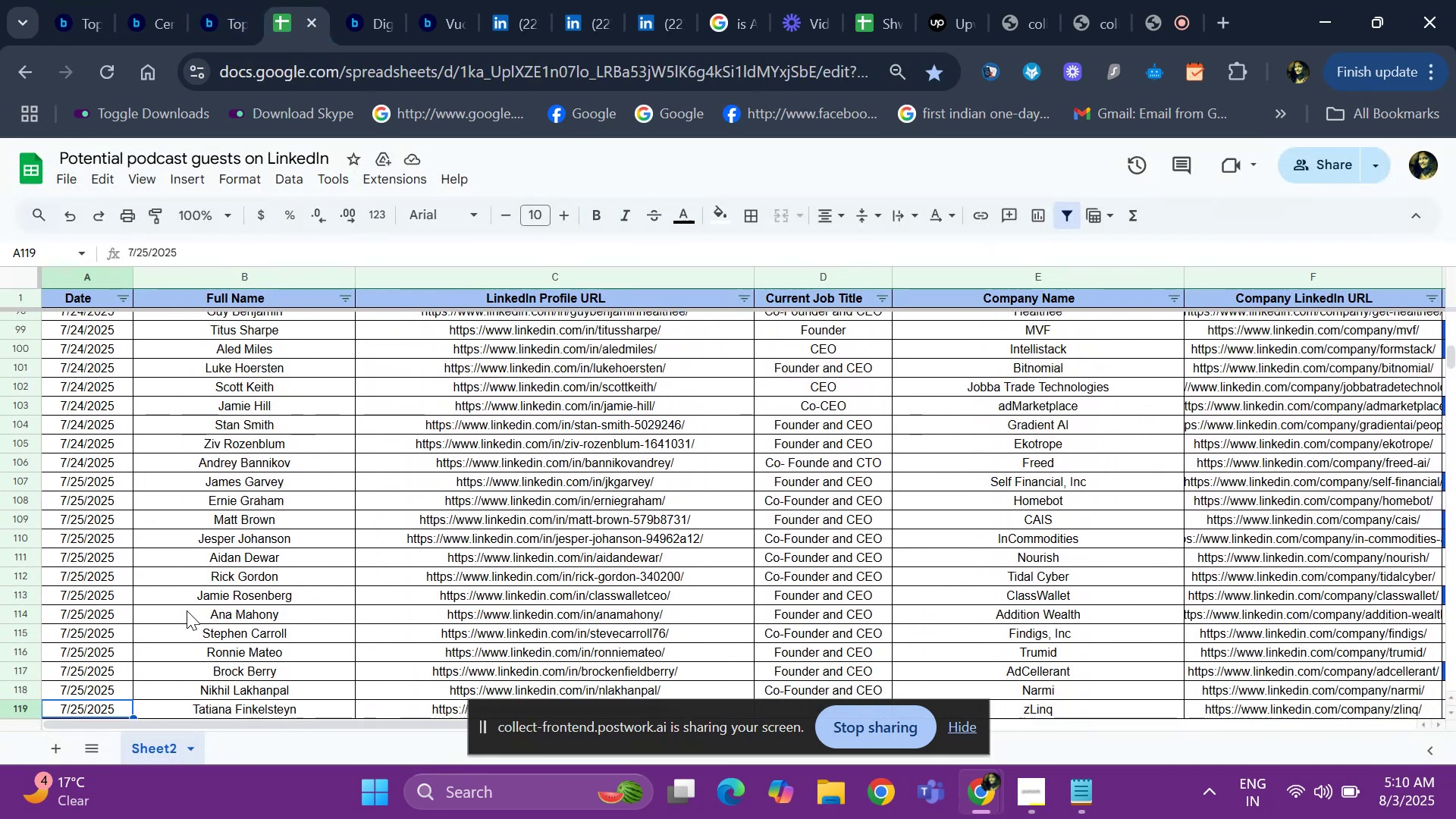 
hold_key(key=ArrowDown, duration=1.51)
 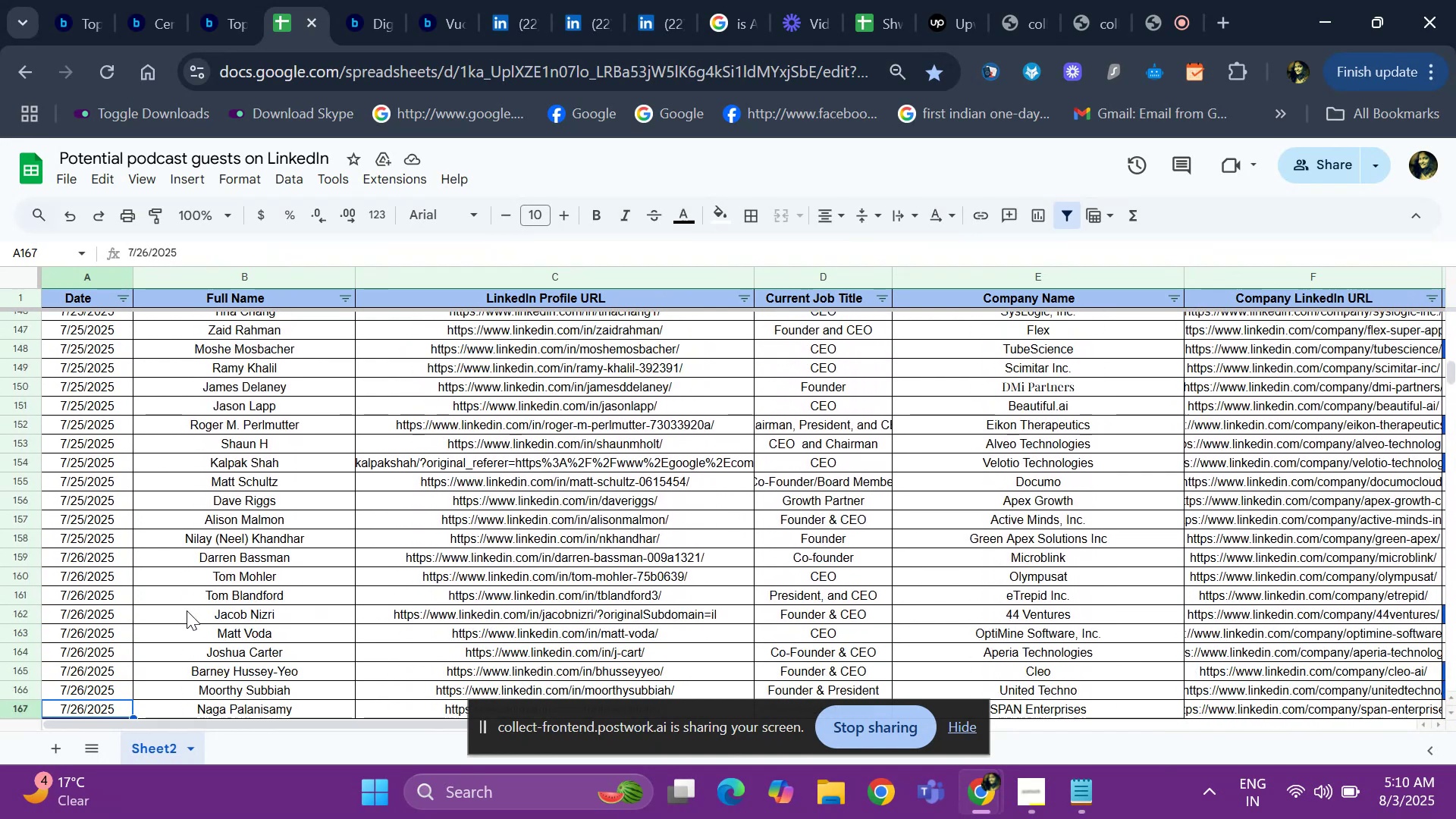 
hold_key(key=ArrowDown, duration=1.51)
 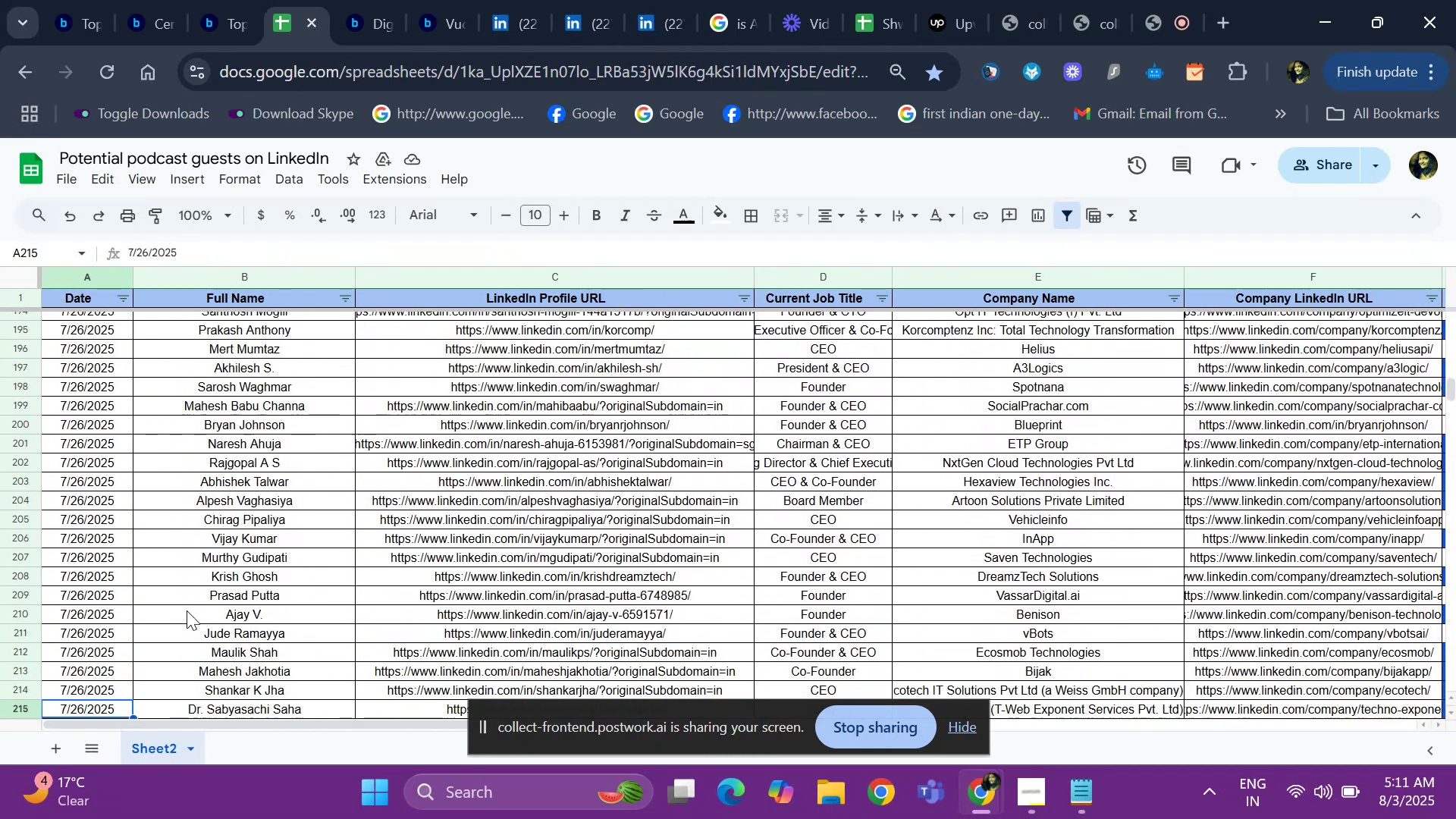 
hold_key(key=ArrowDown, duration=1.51)
 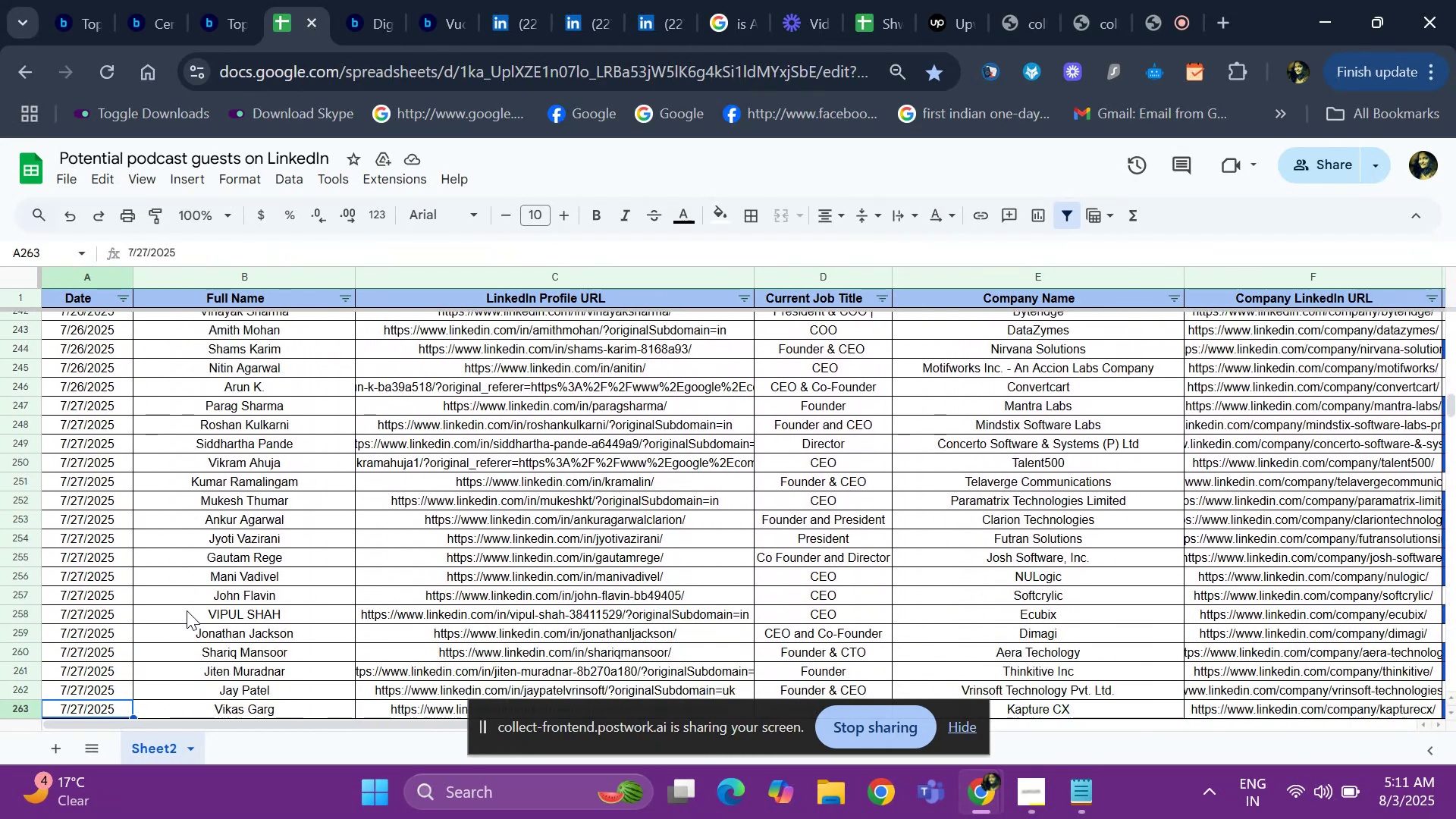 
hold_key(key=ArrowDown, duration=1.51)
 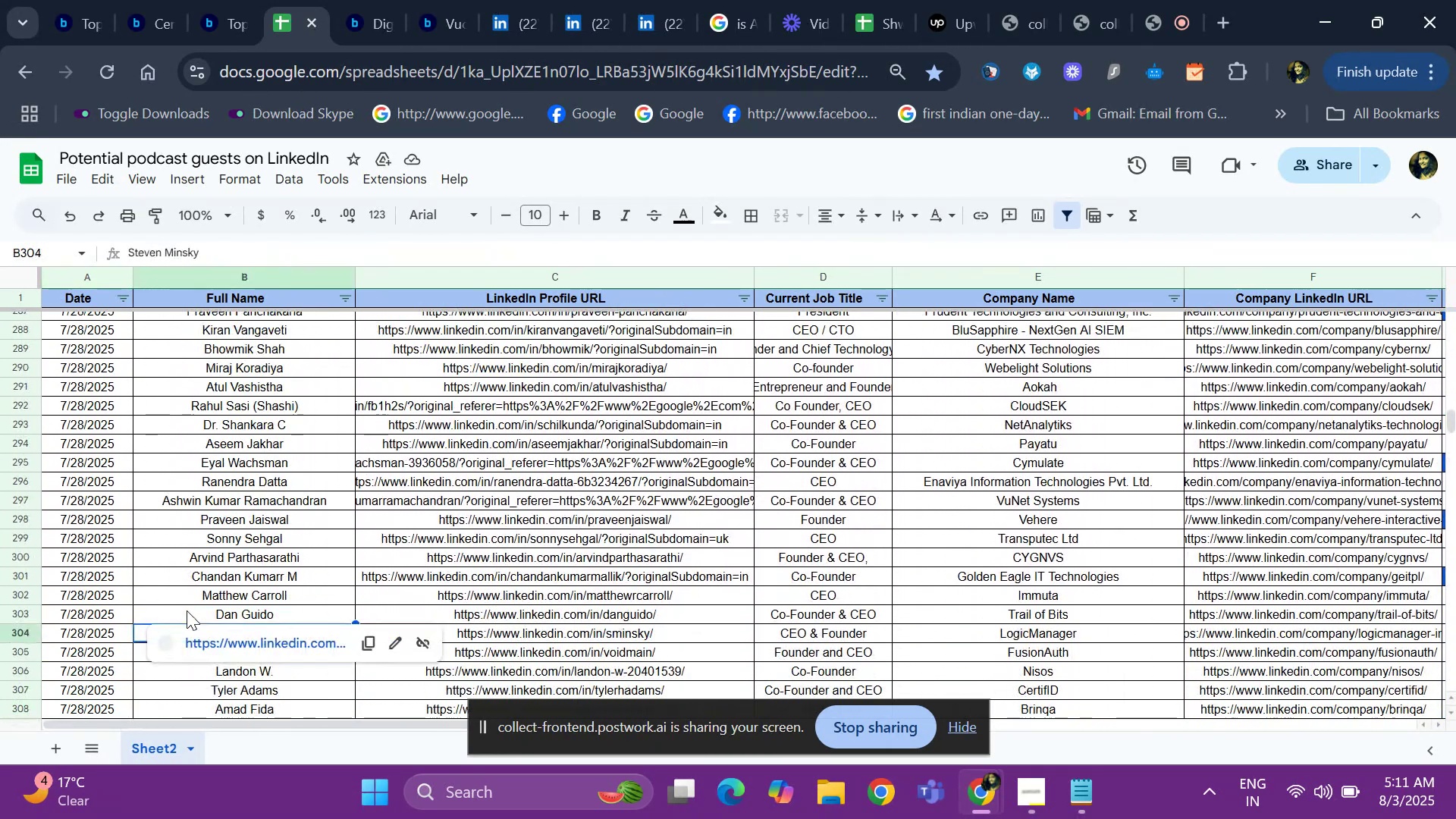 
hold_key(key=ArrowDown, duration=1.5)
 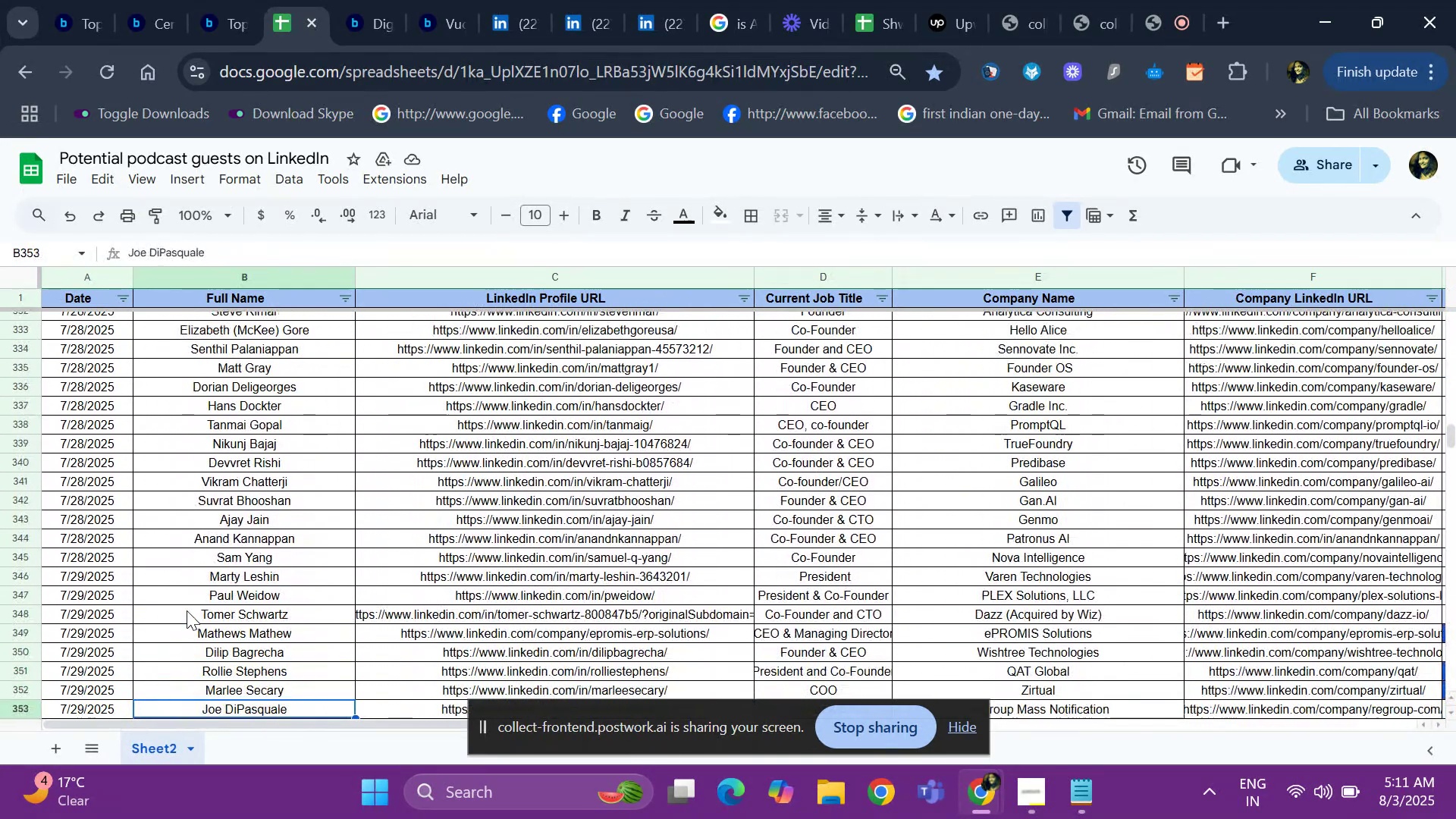 
left_click([187, 610])
 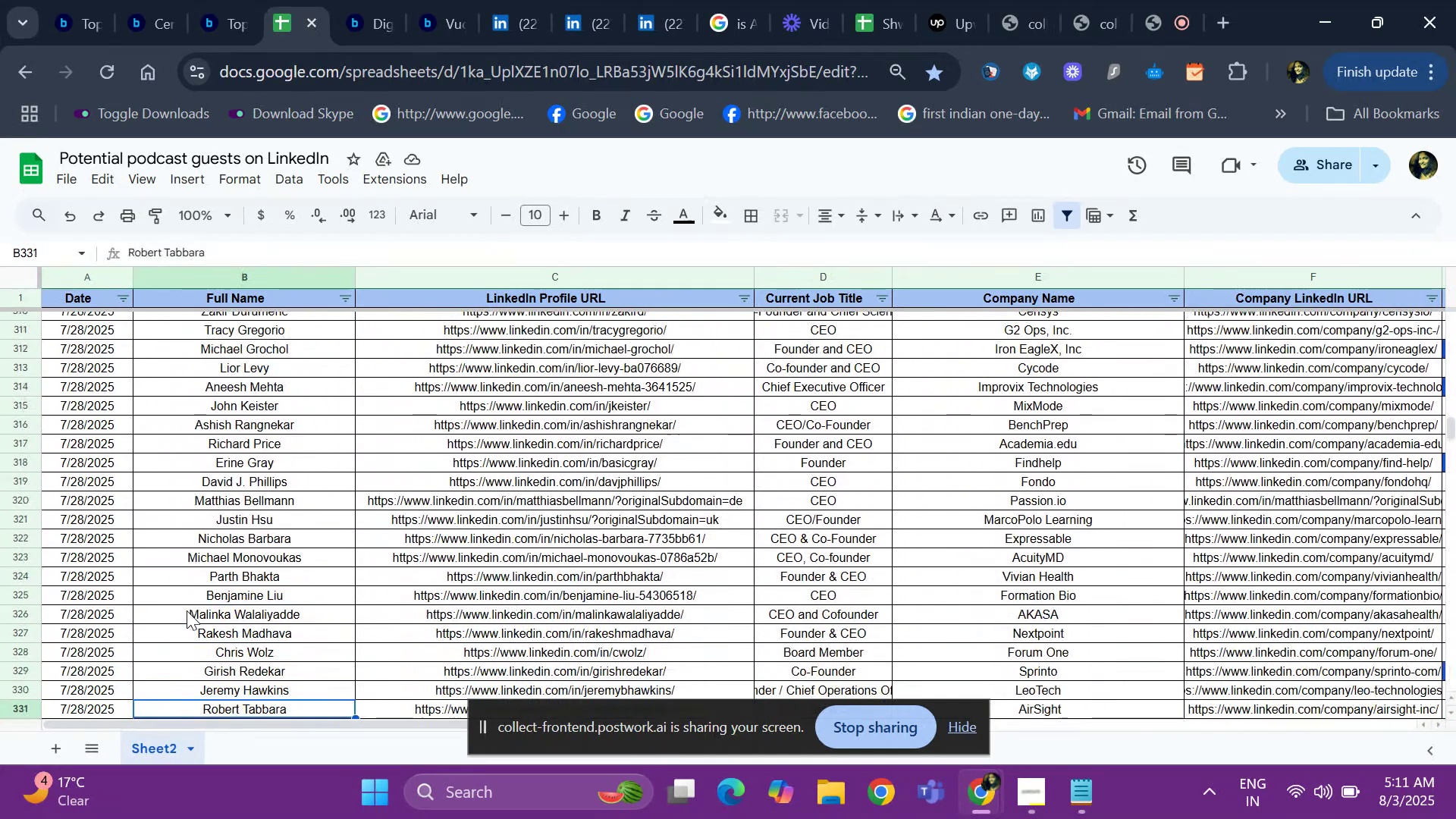 
hold_key(key=ArrowDown, duration=1.51)
 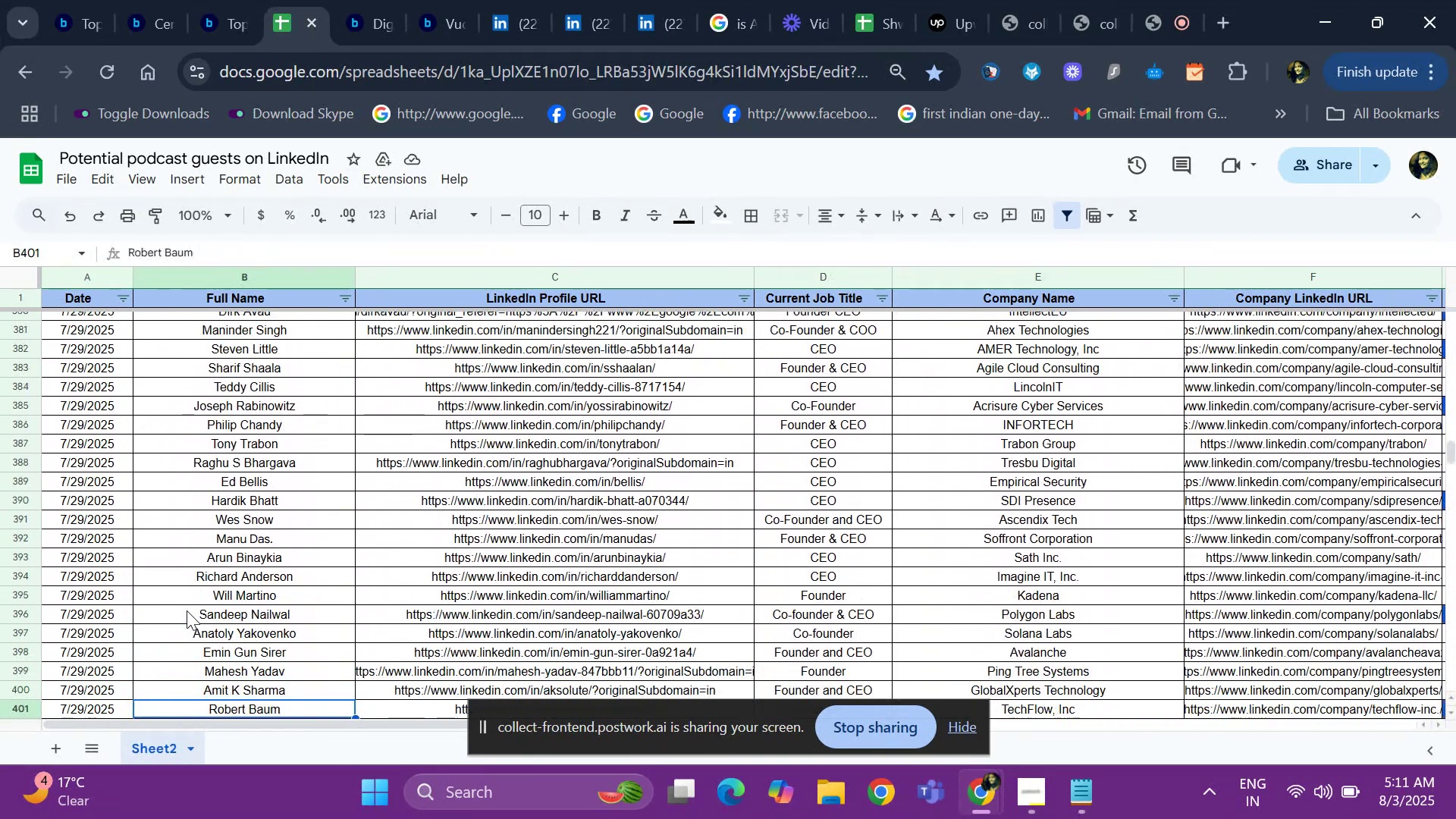 
hold_key(key=ArrowDown, duration=1.51)
 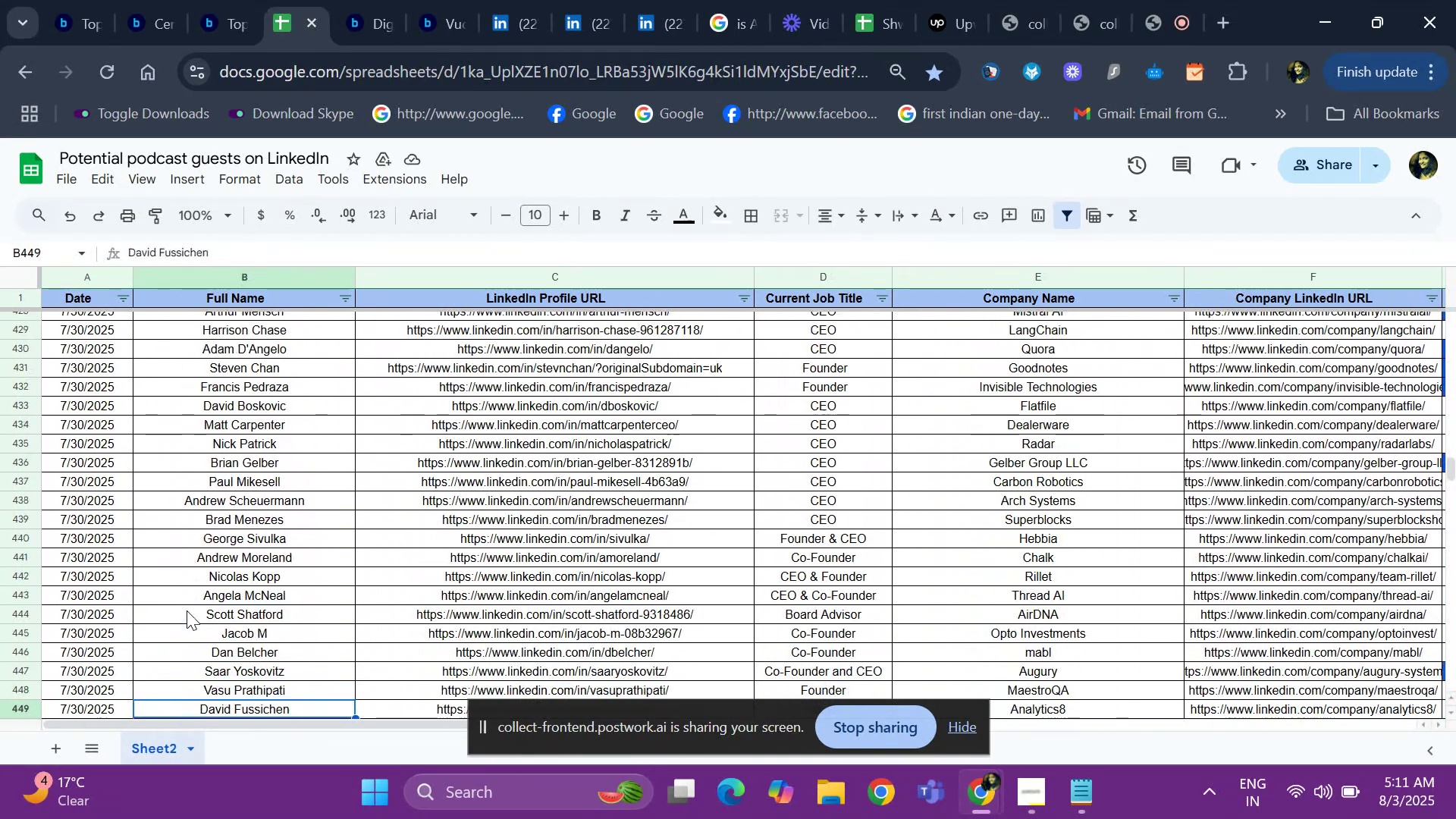 
hold_key(key=ArrowDown, duration=1.51)
 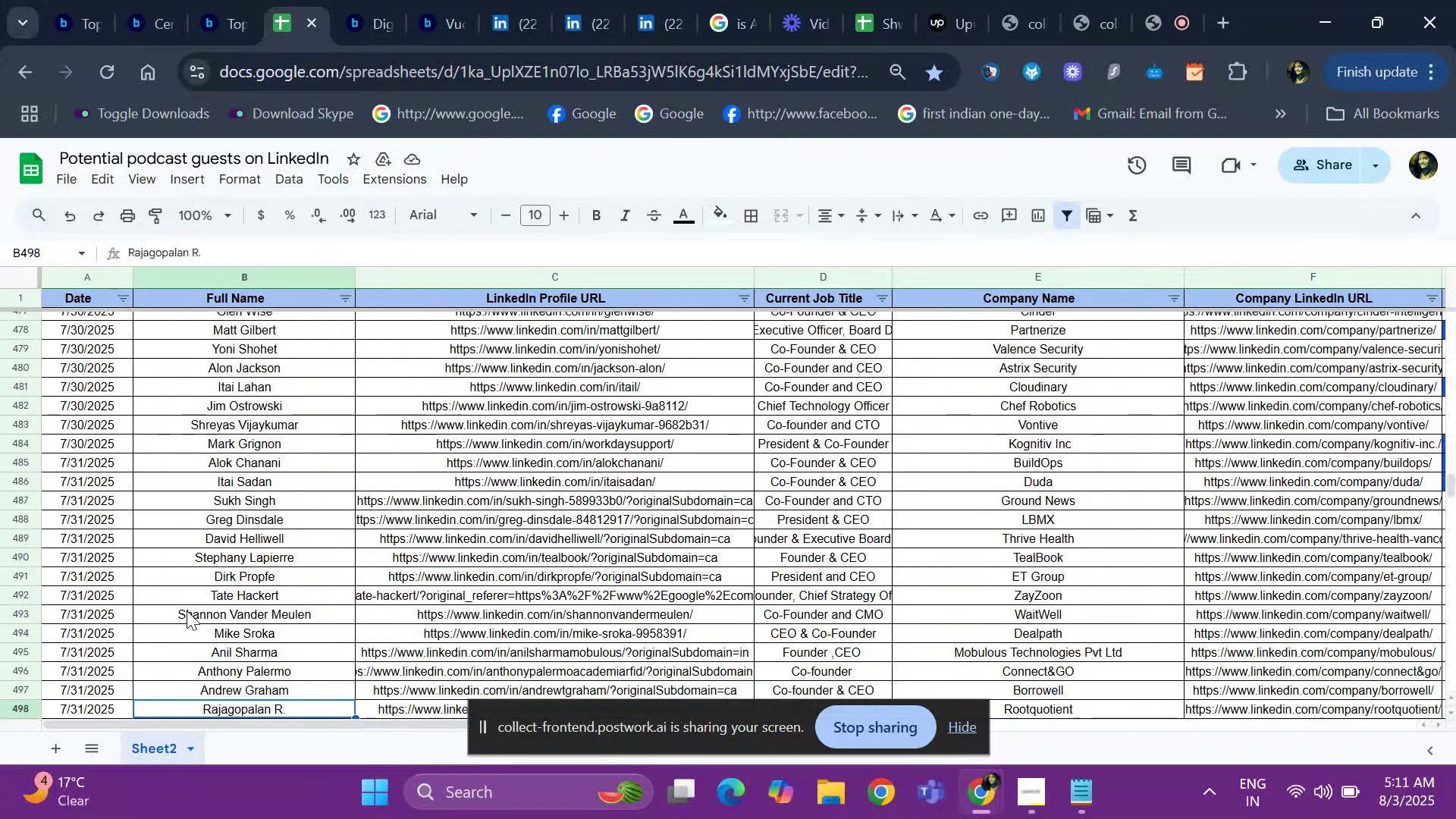 
hold_key(key=ArrowDown, duration=1.51)
 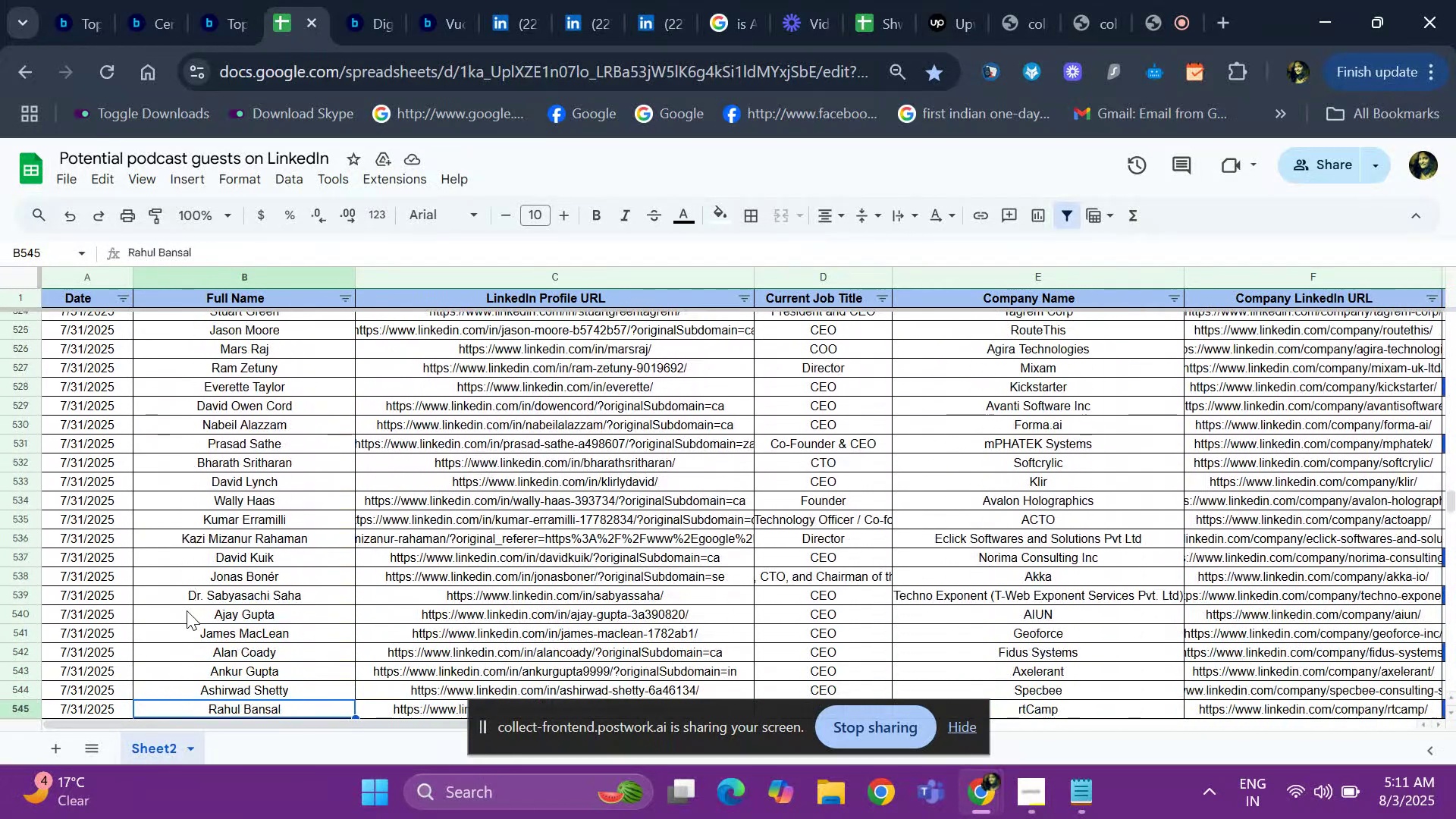 
hold_key(key=ArrowDown, duration=1.51)
 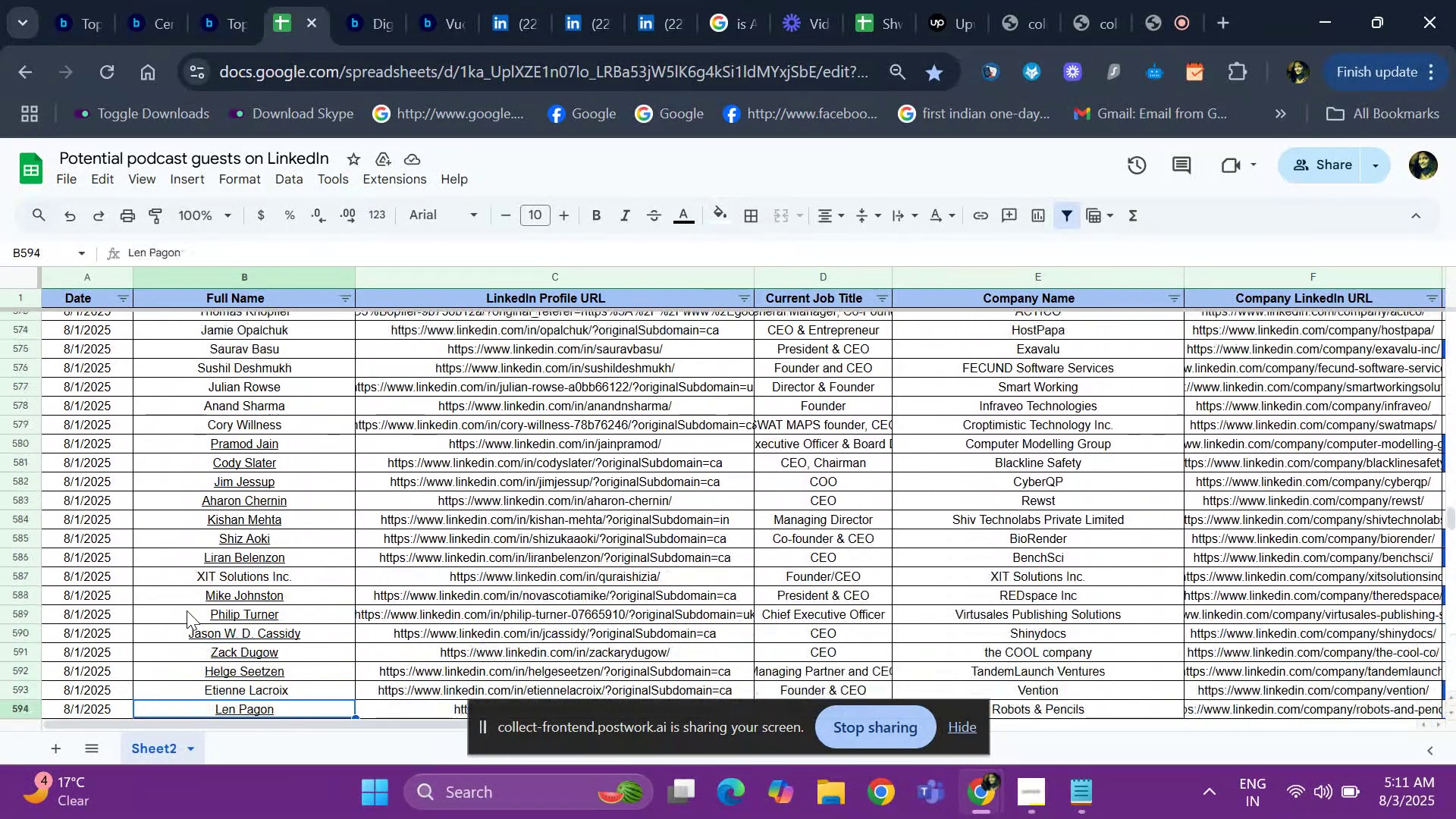 
hold_key(key=ArrowDown, duration=1.51)
 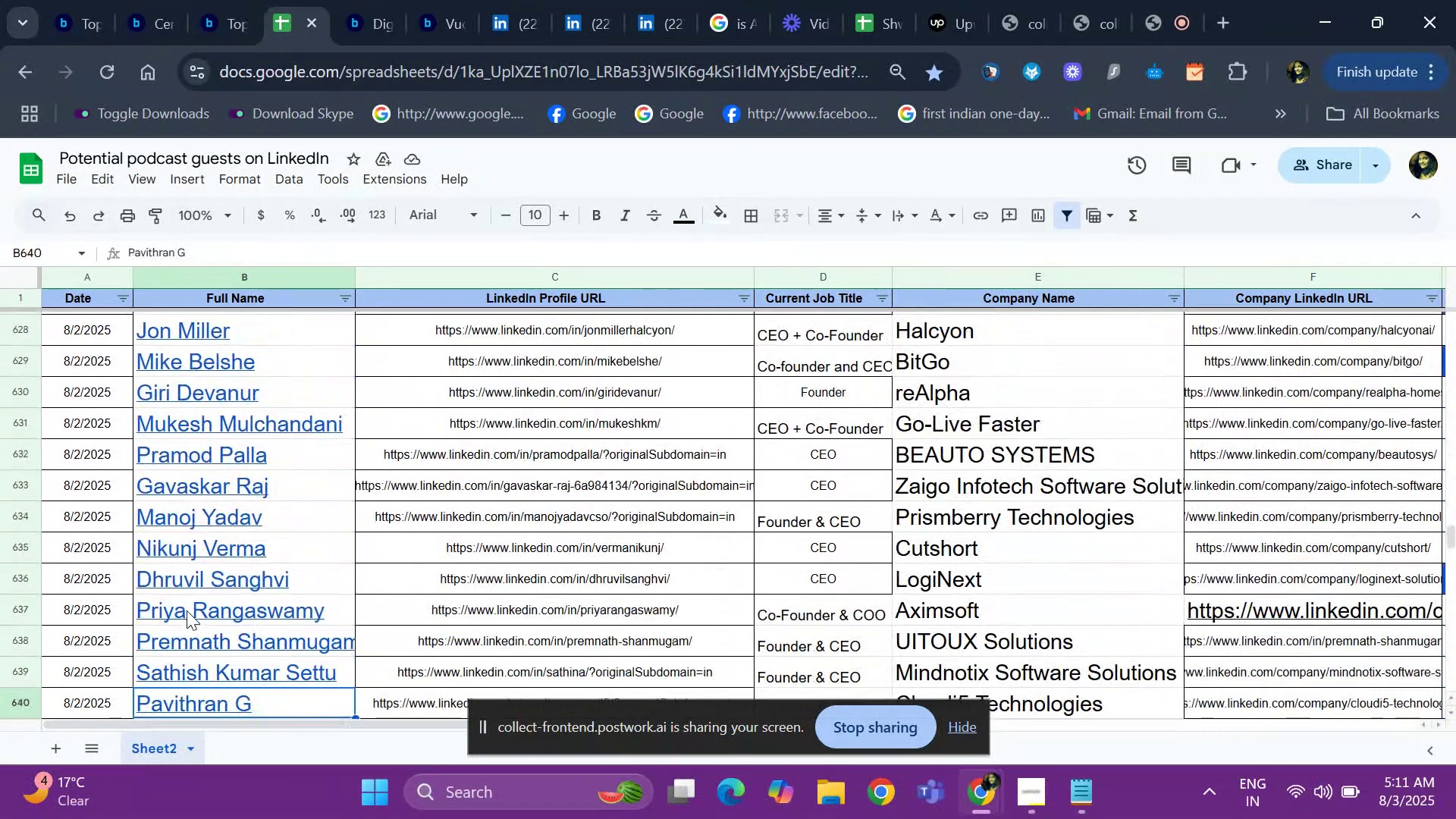 
hold_key(key=ArrowDown, duration=0.34)
 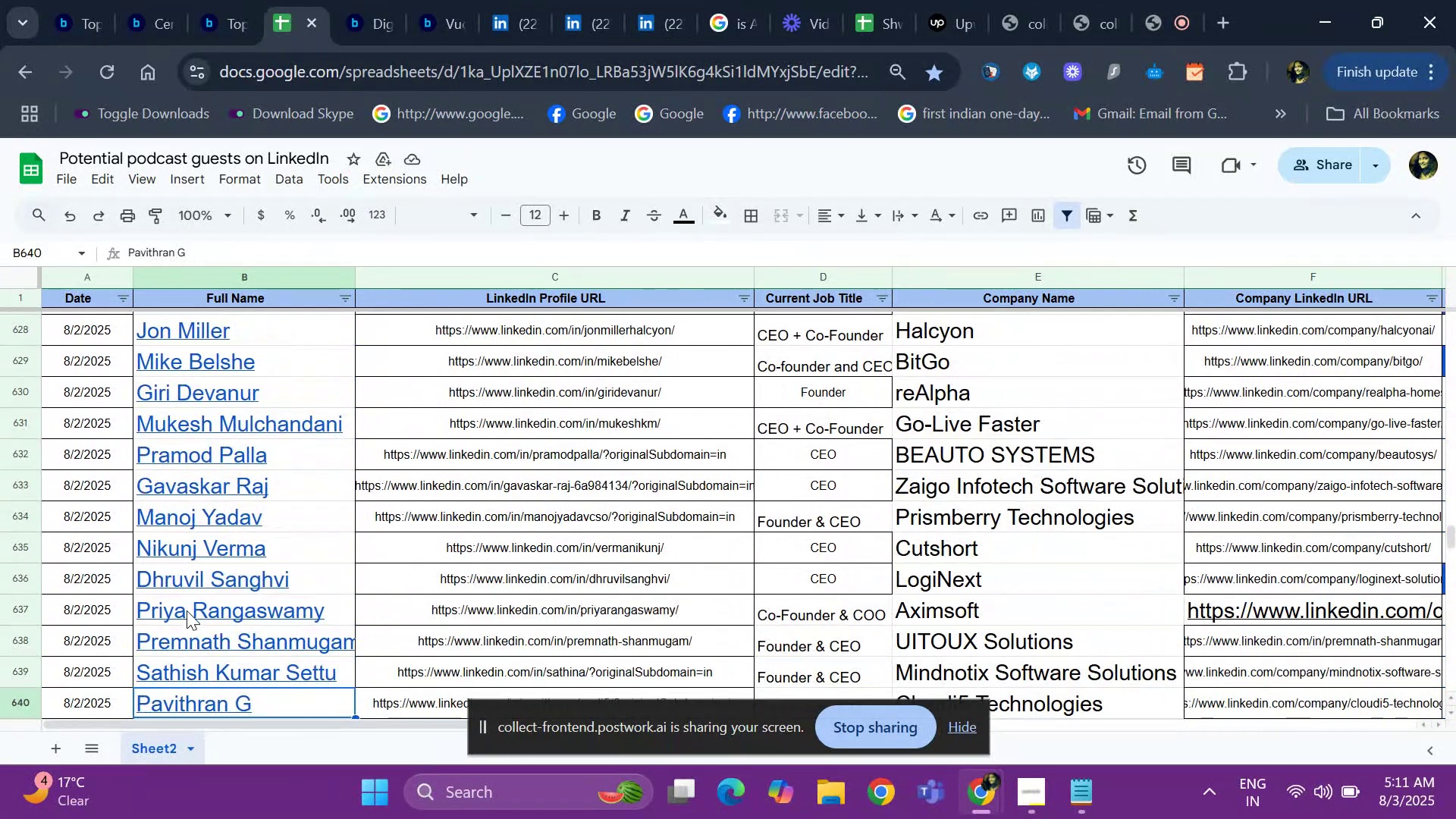 
hold_key(key=ArrowDown, duration=1.46)
 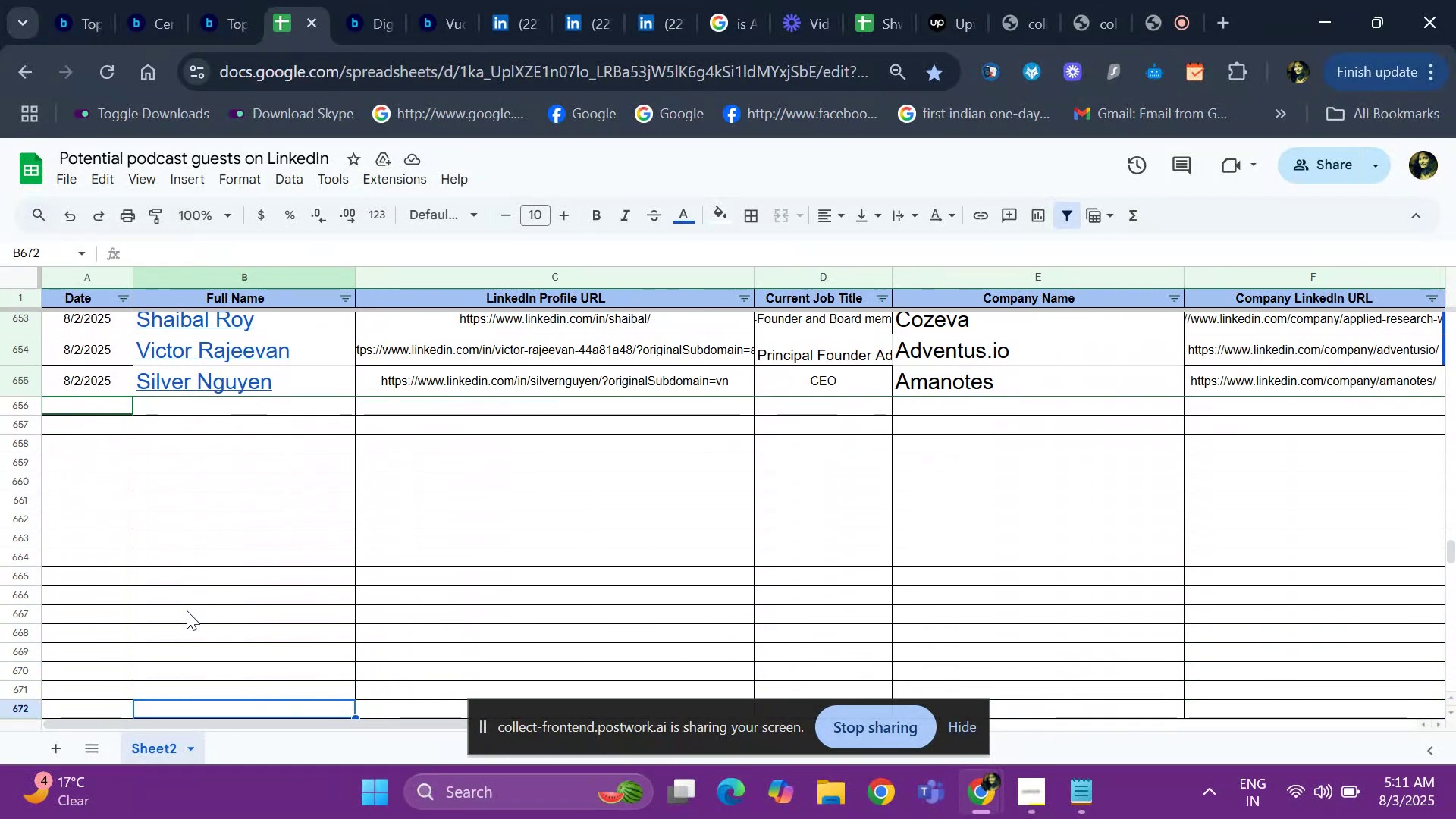 
hold_key(key=ArrowUp, duration=0.97)
 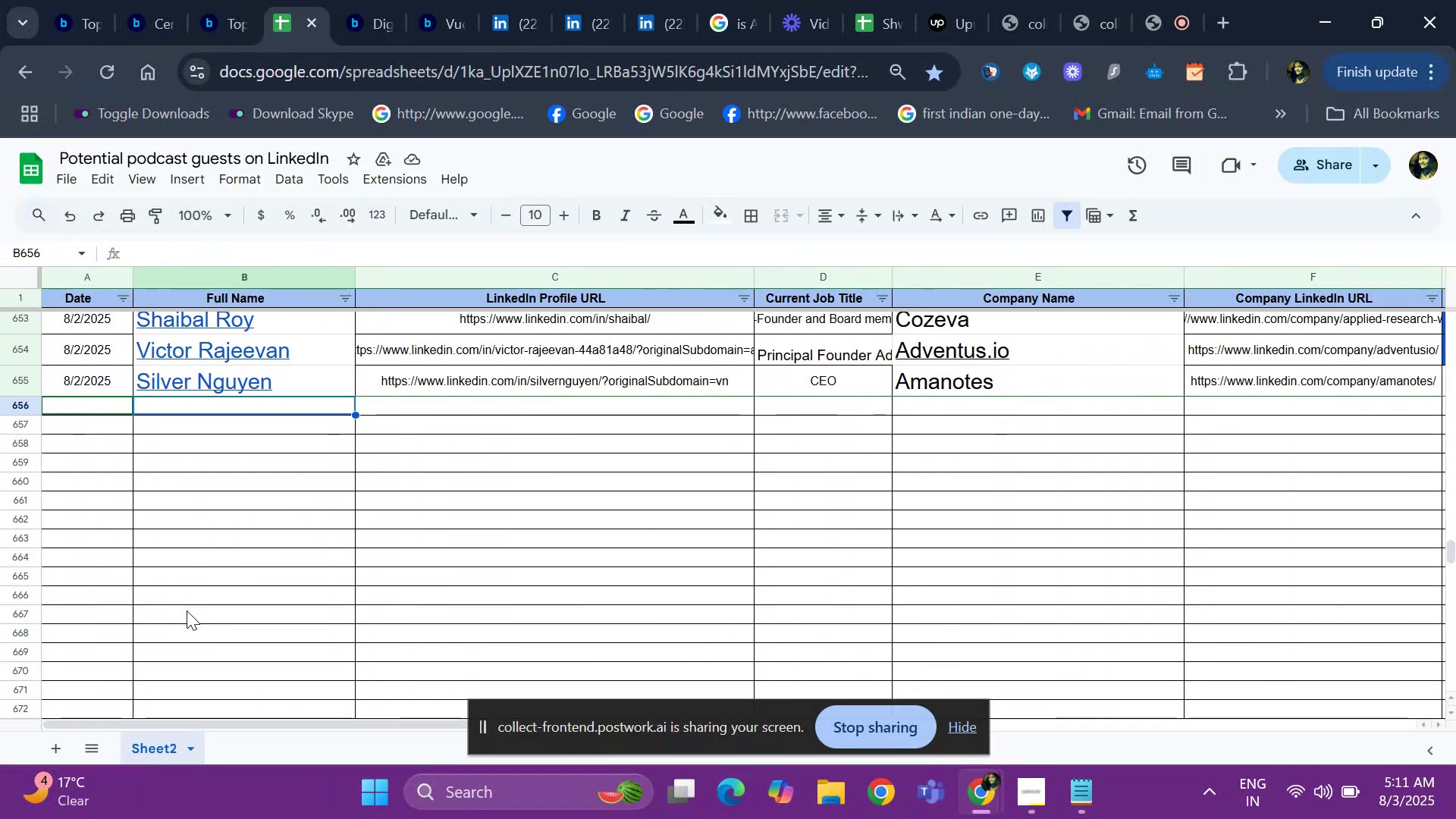 
key(Control+V)
 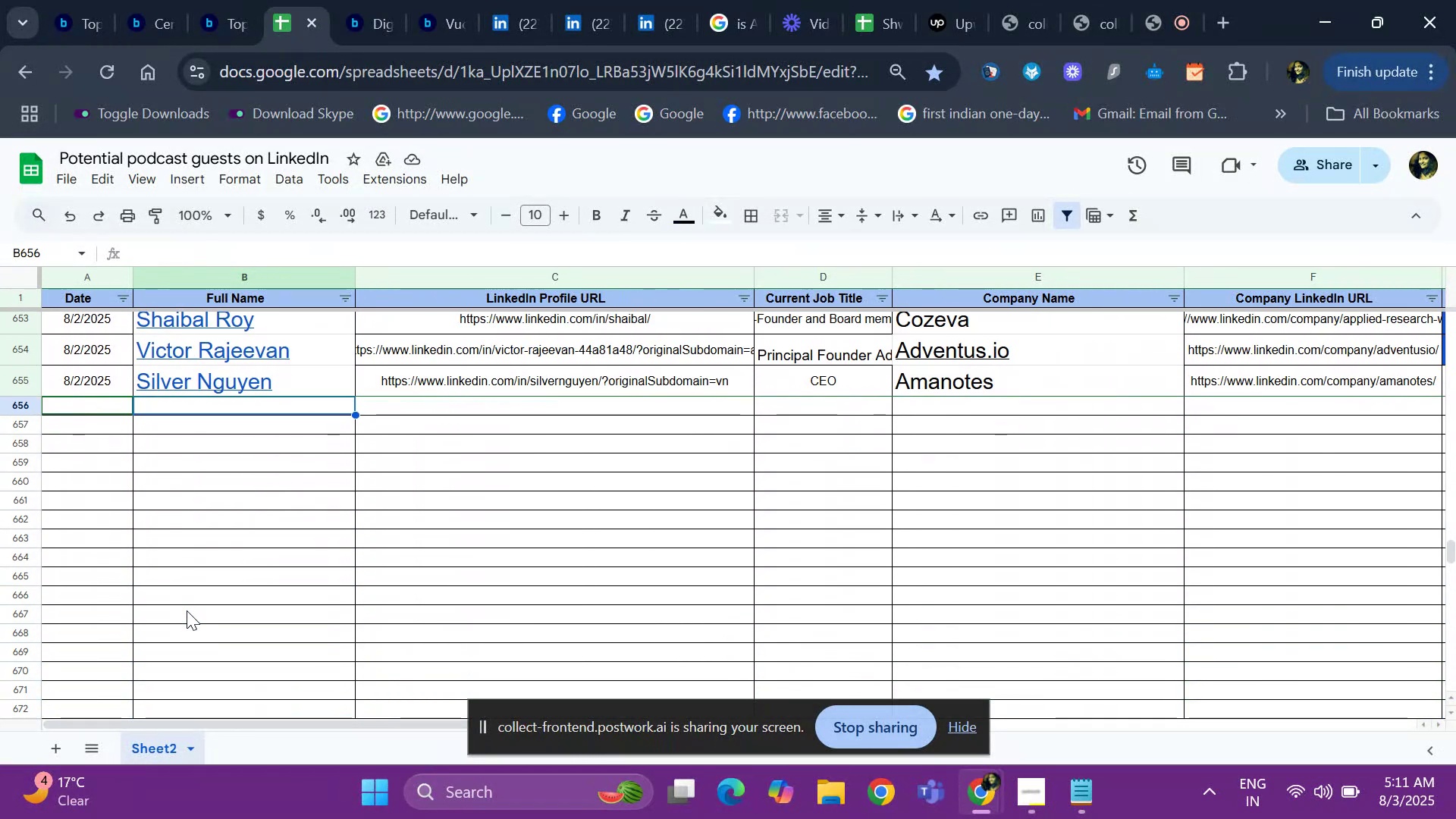 
key(ArrowLeft)
 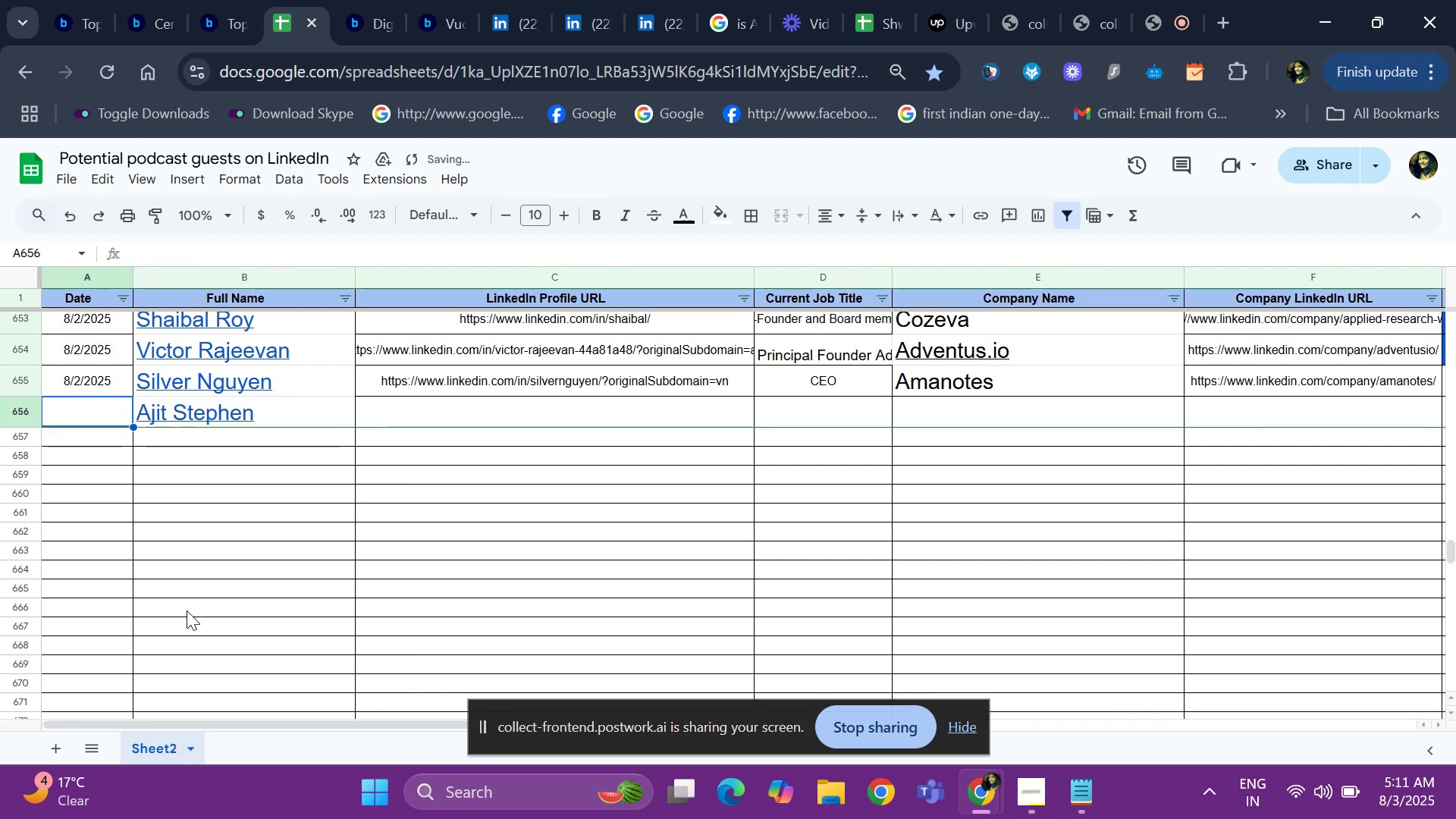 
key(Control+D)
 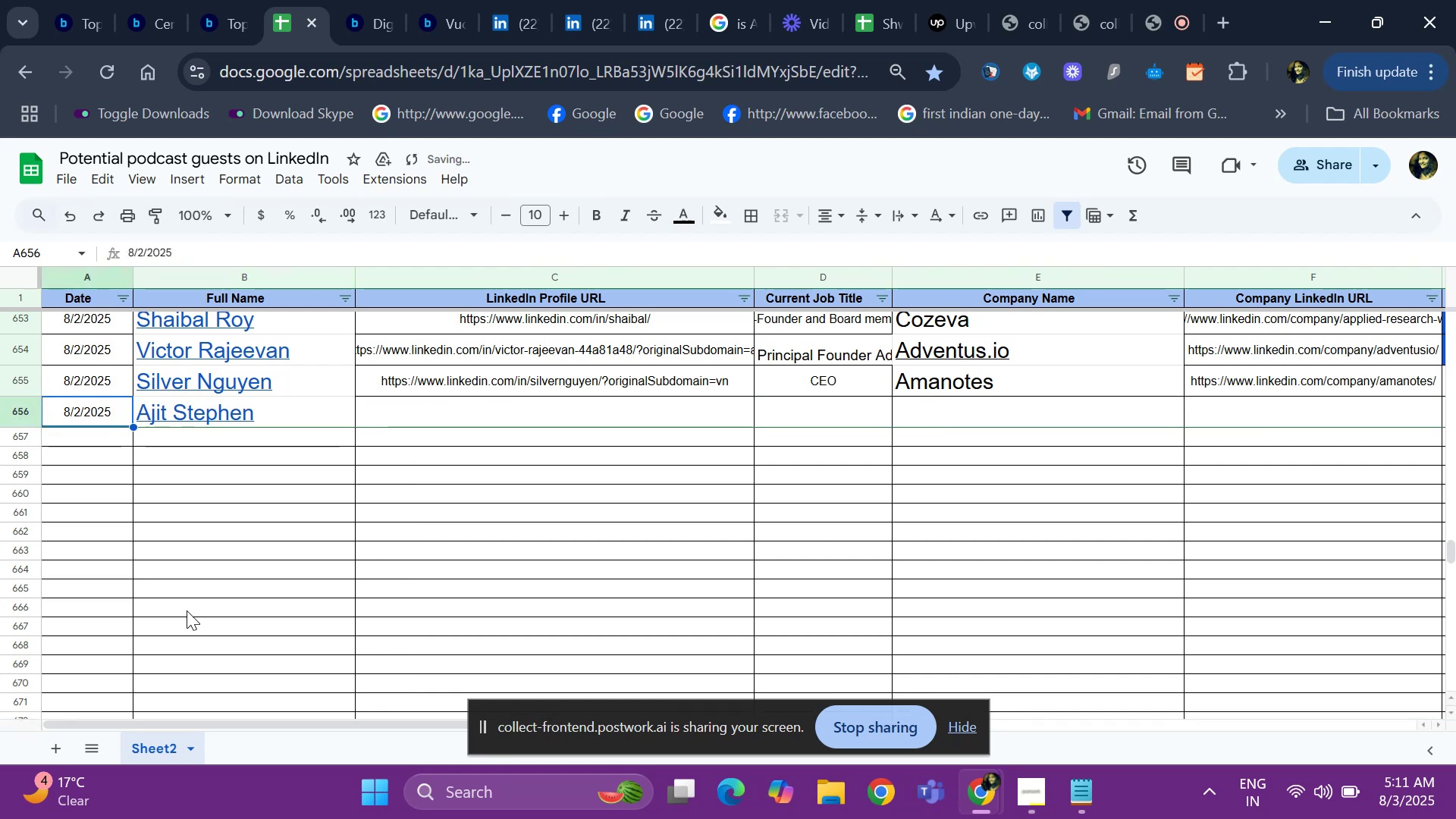 
key(ArrowRight)
 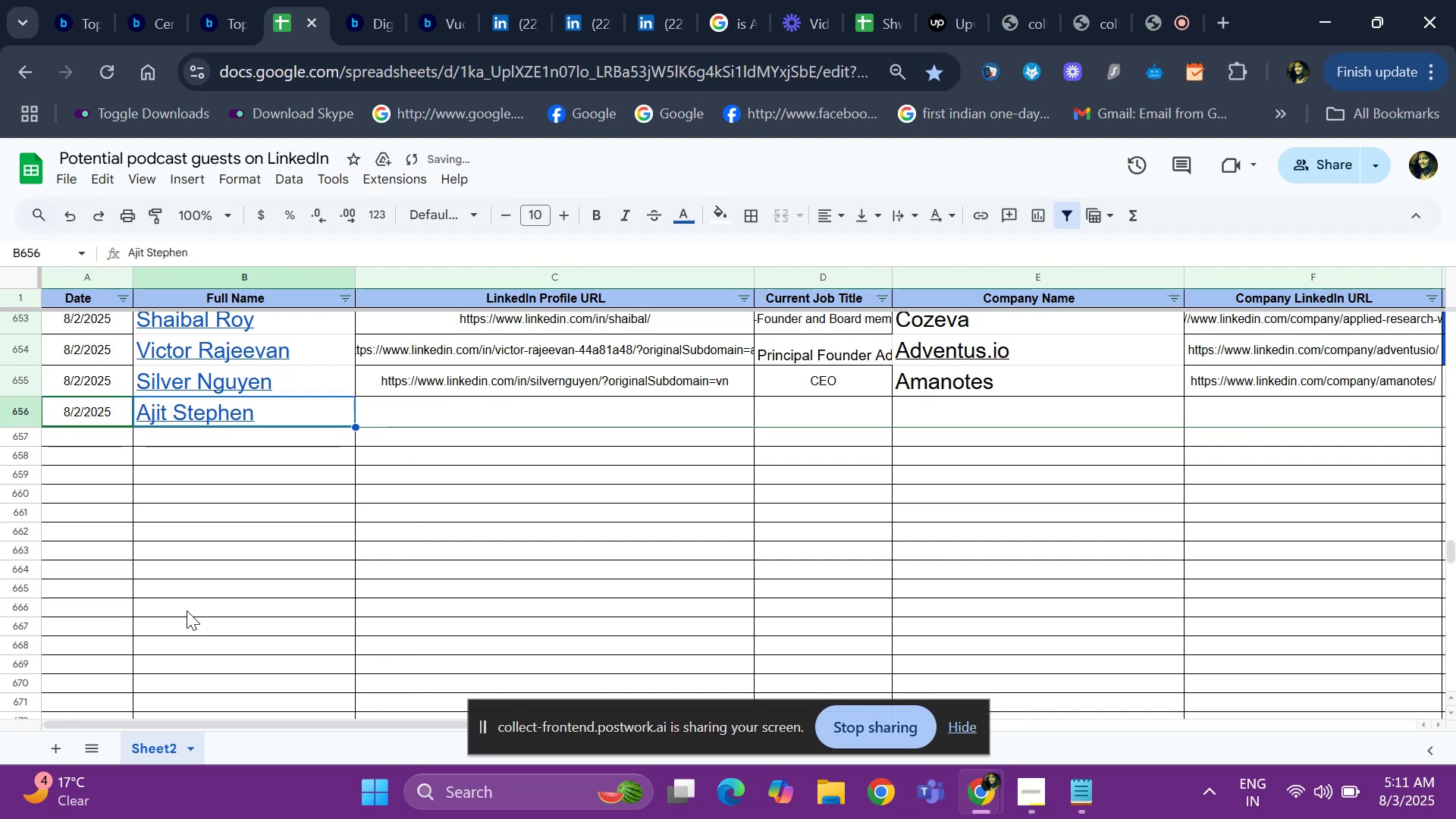 
key(ArrowRight)
 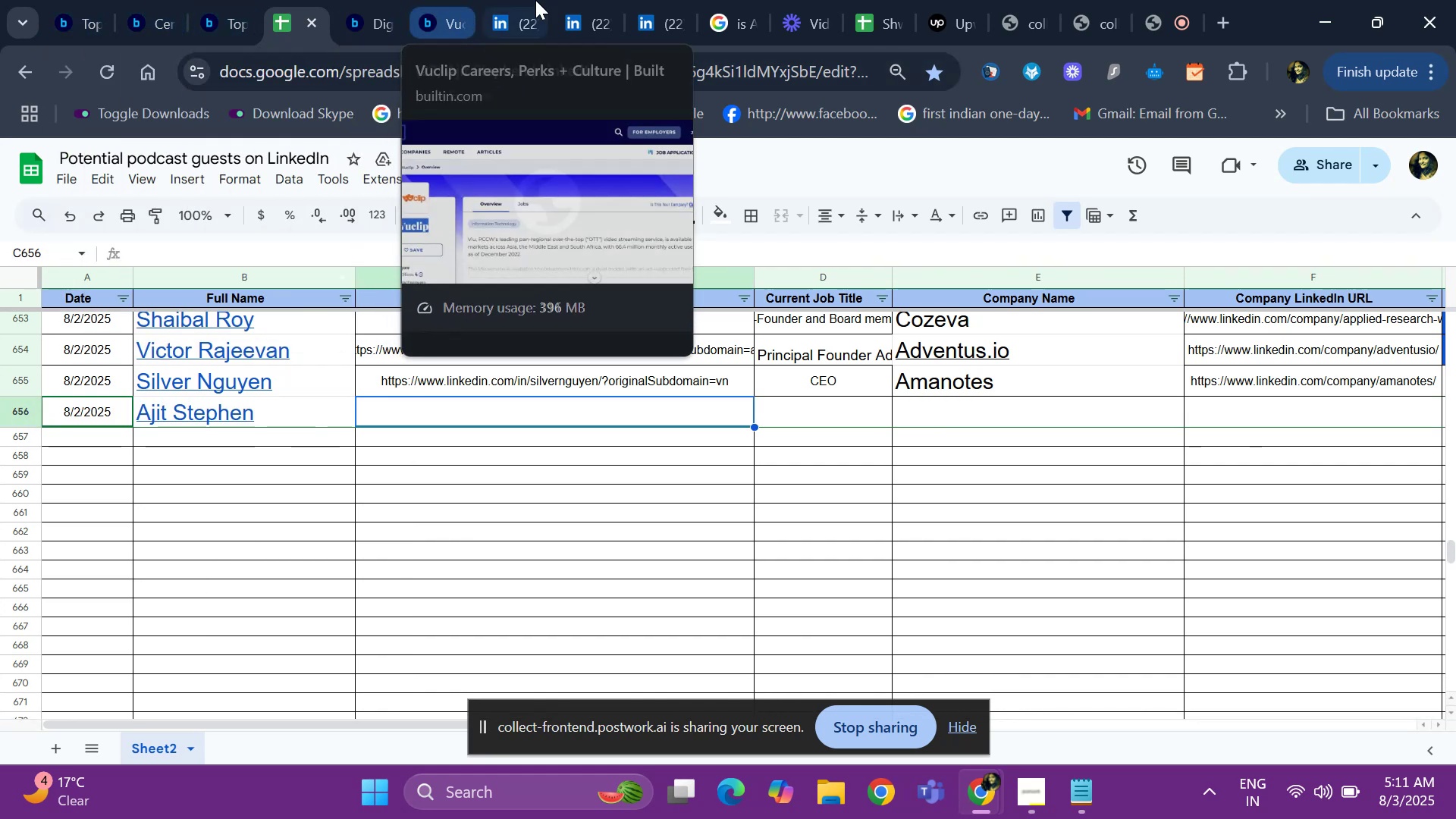 
wait(5.58)
 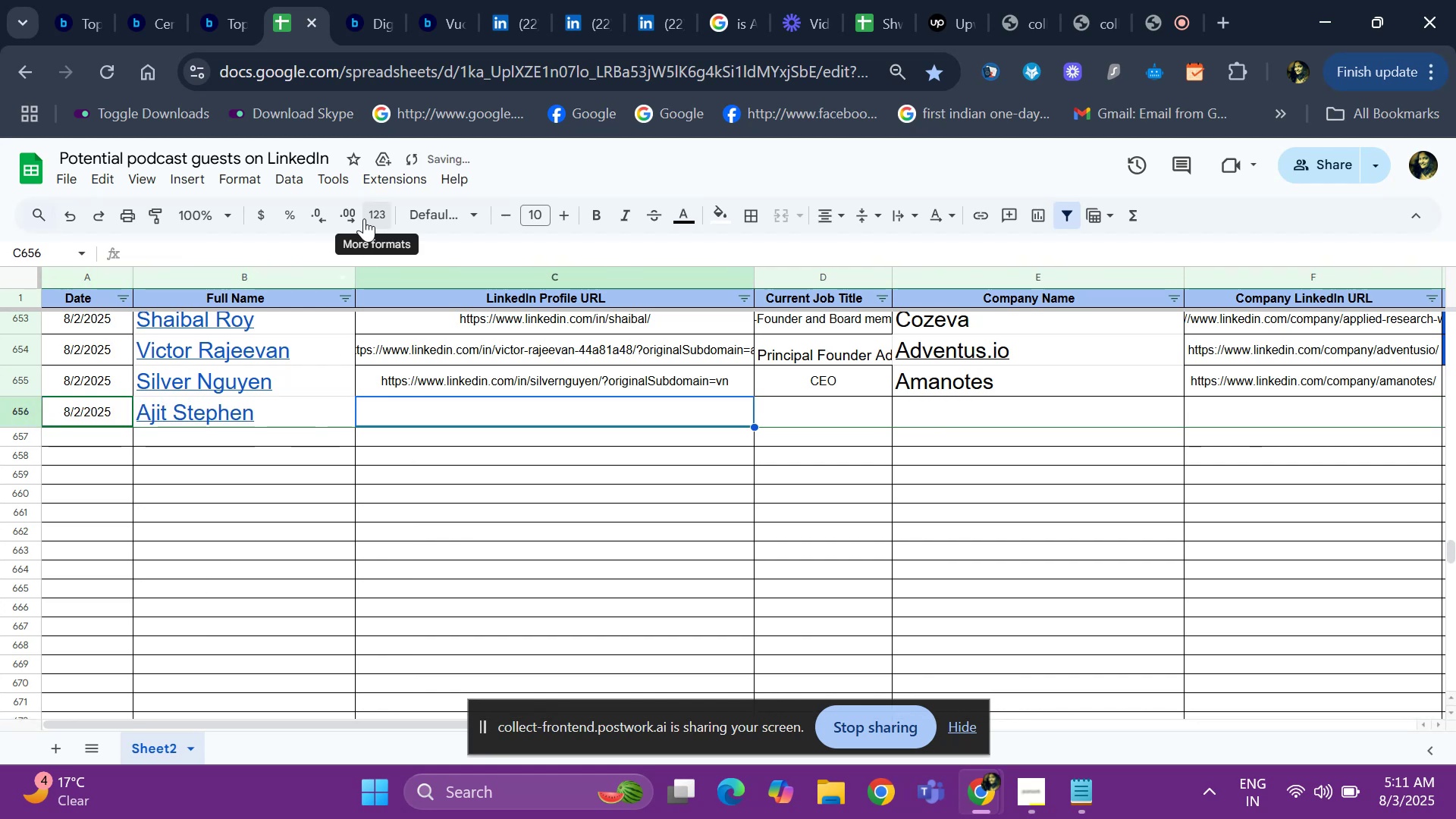 
left_click([515, 23])
 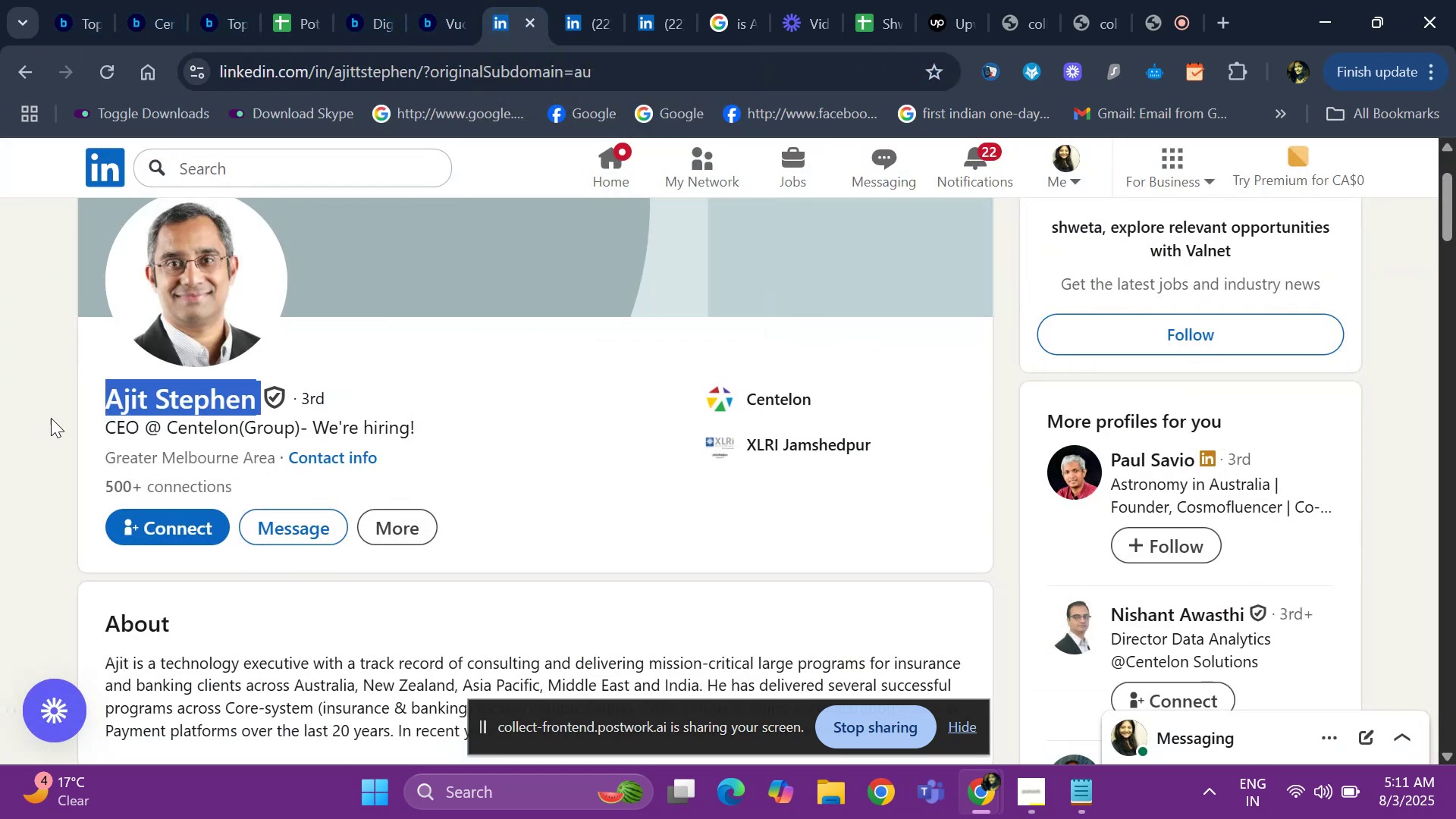 
hold_key(key=ArrowDown, duration=0.57)
 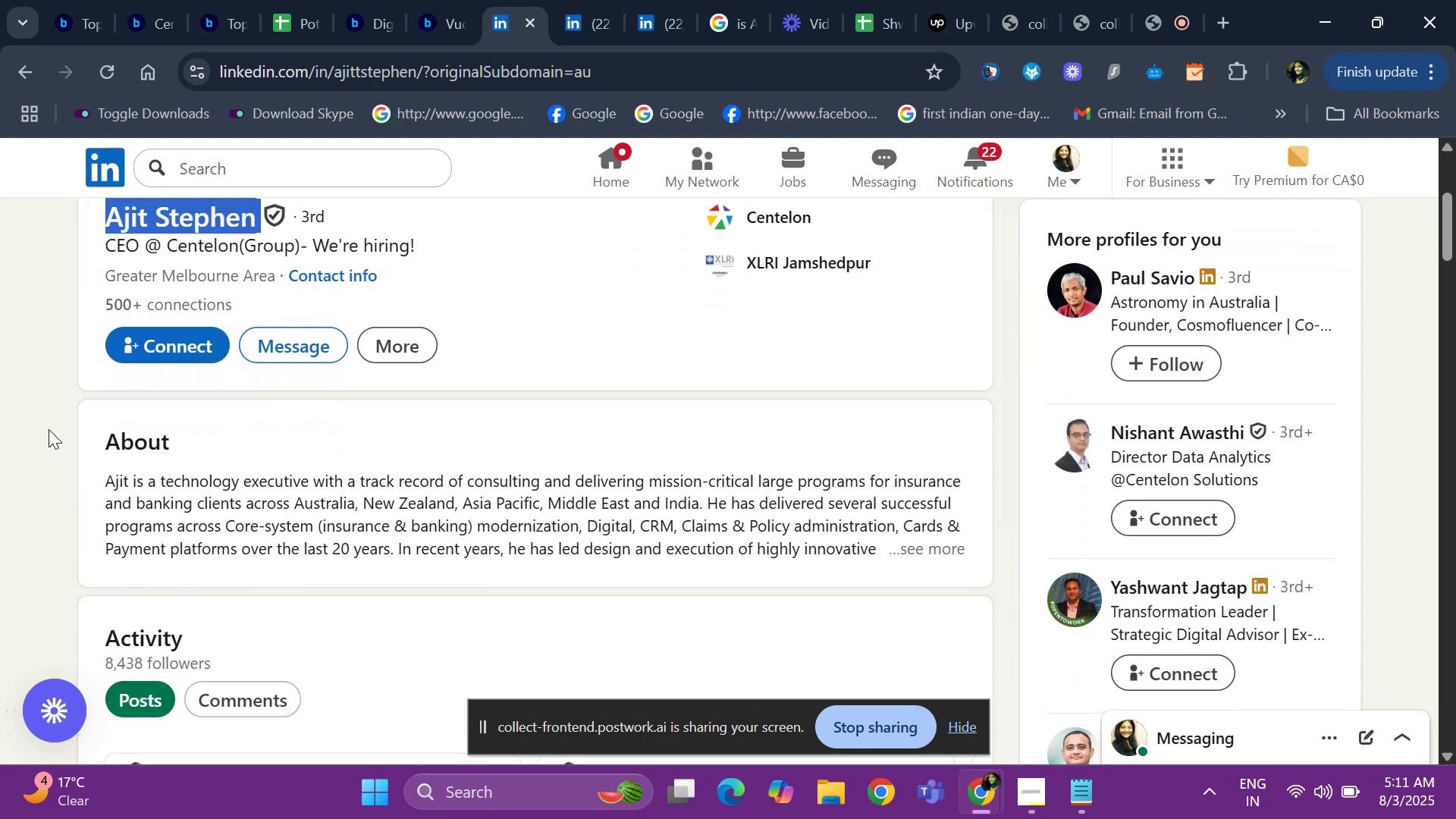 
key(ArrowDown)
 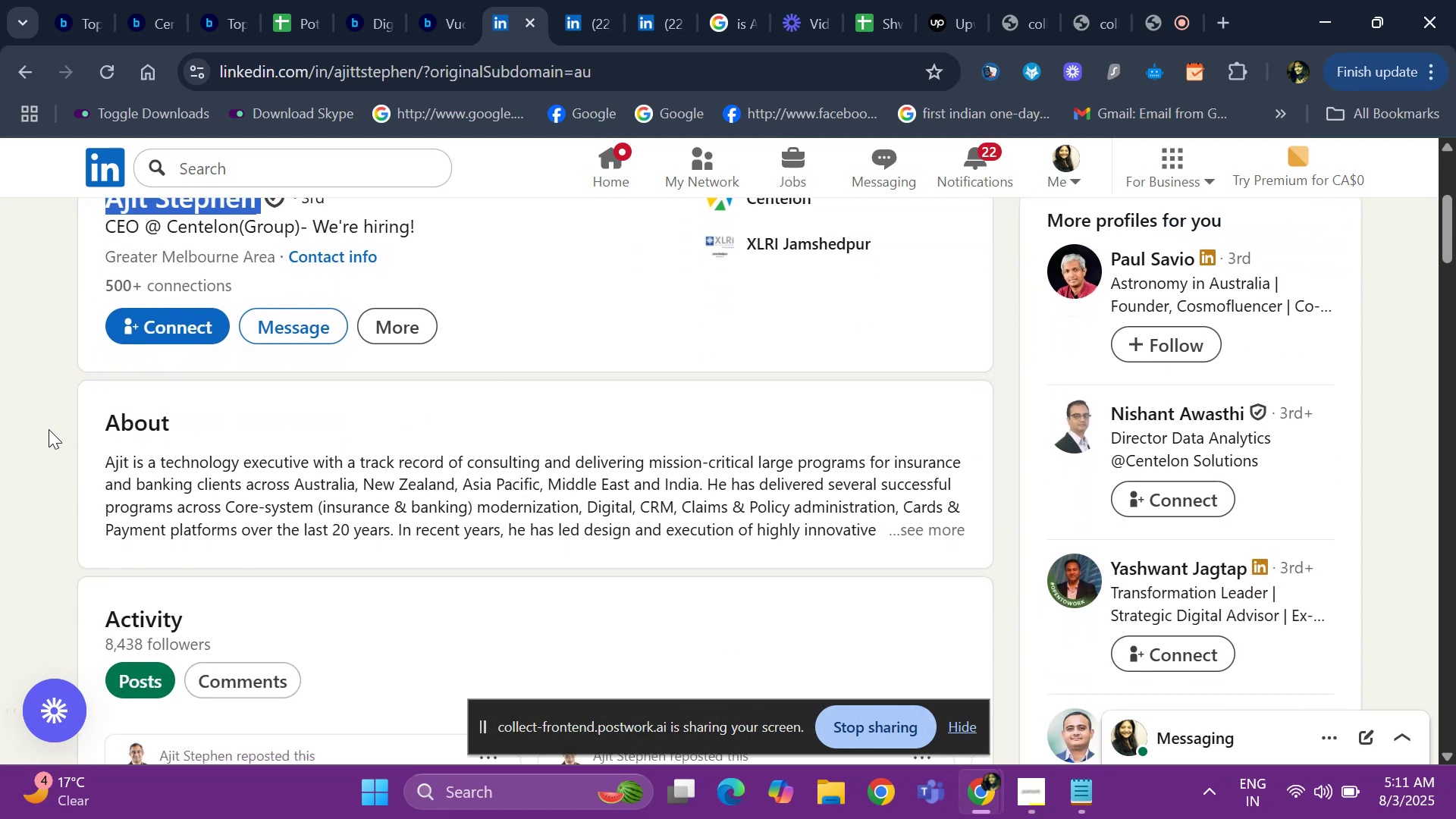 
key(ArrowDown)
 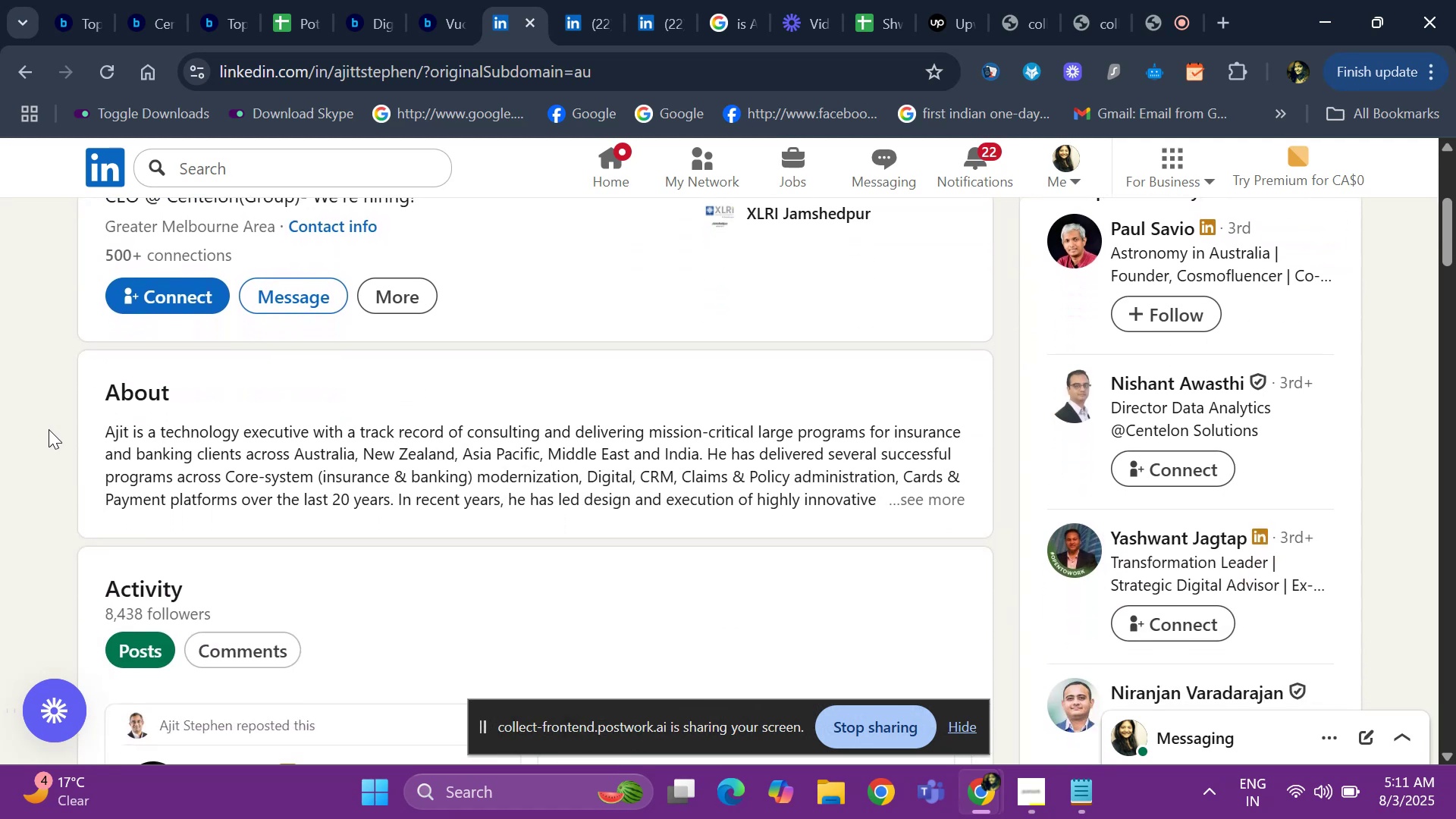 
key(ArrowDown)
 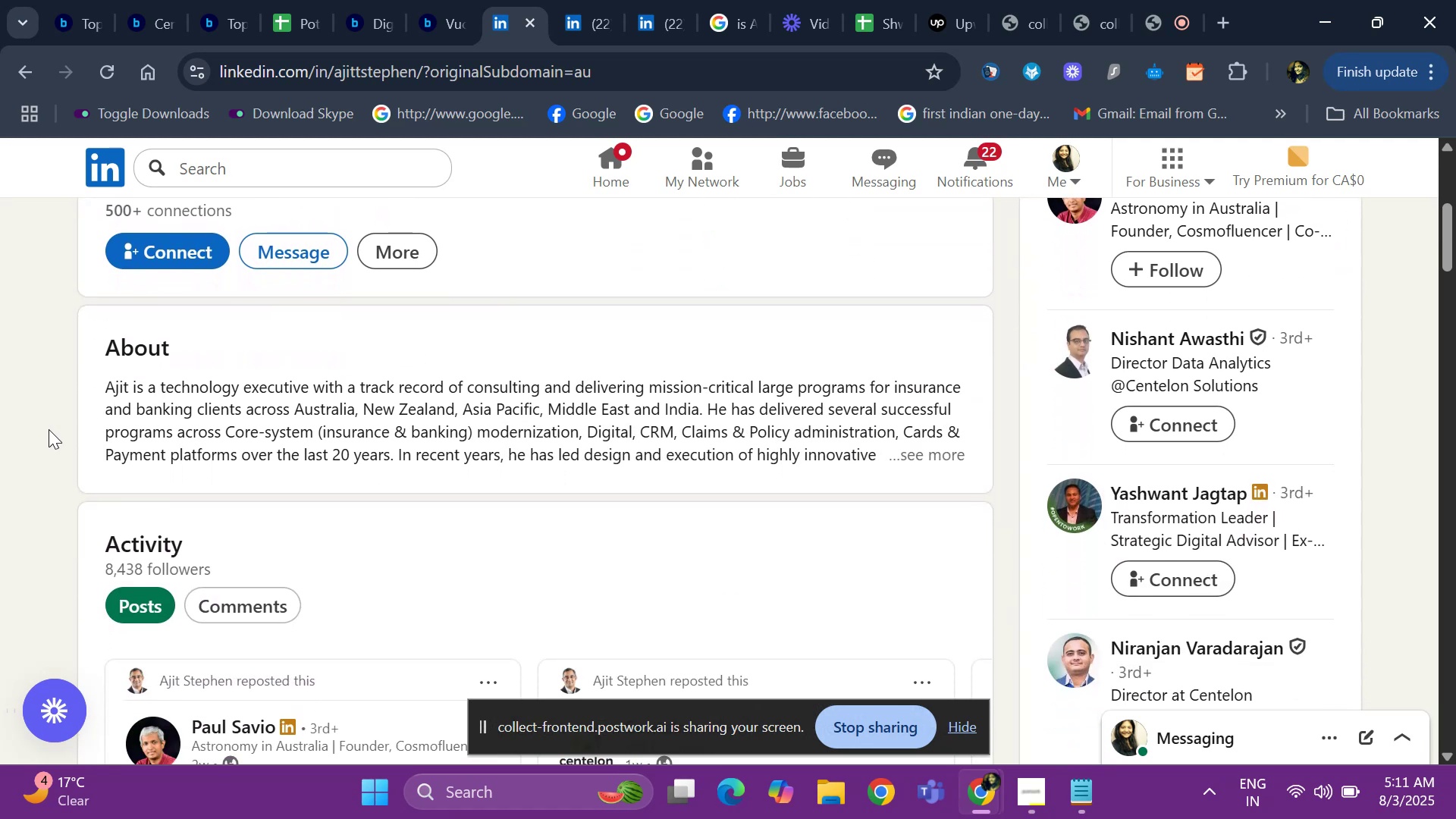 
key(ArrowDown)
 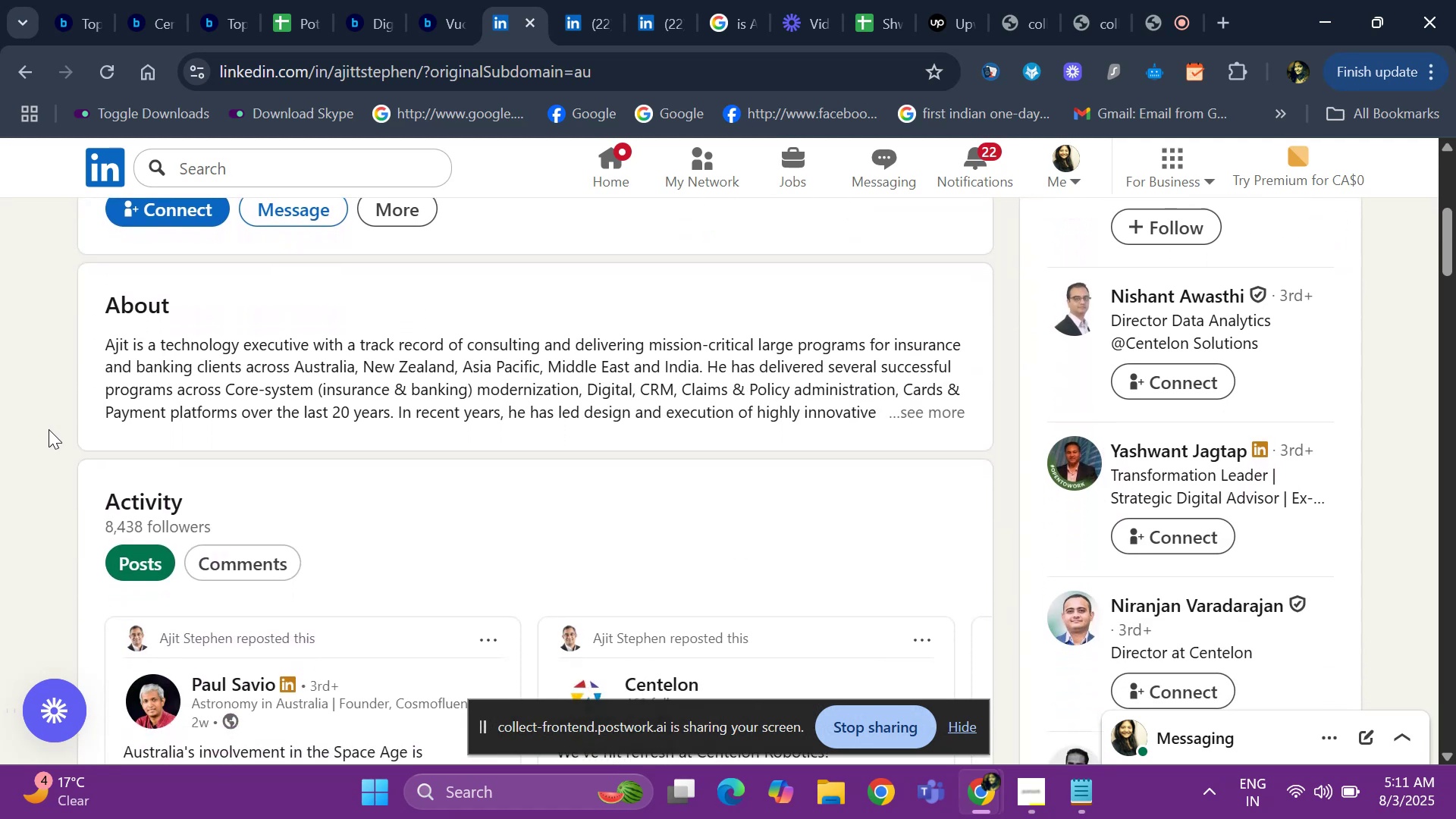 
hold_key(key=ArrowDown, duration=0.96)
 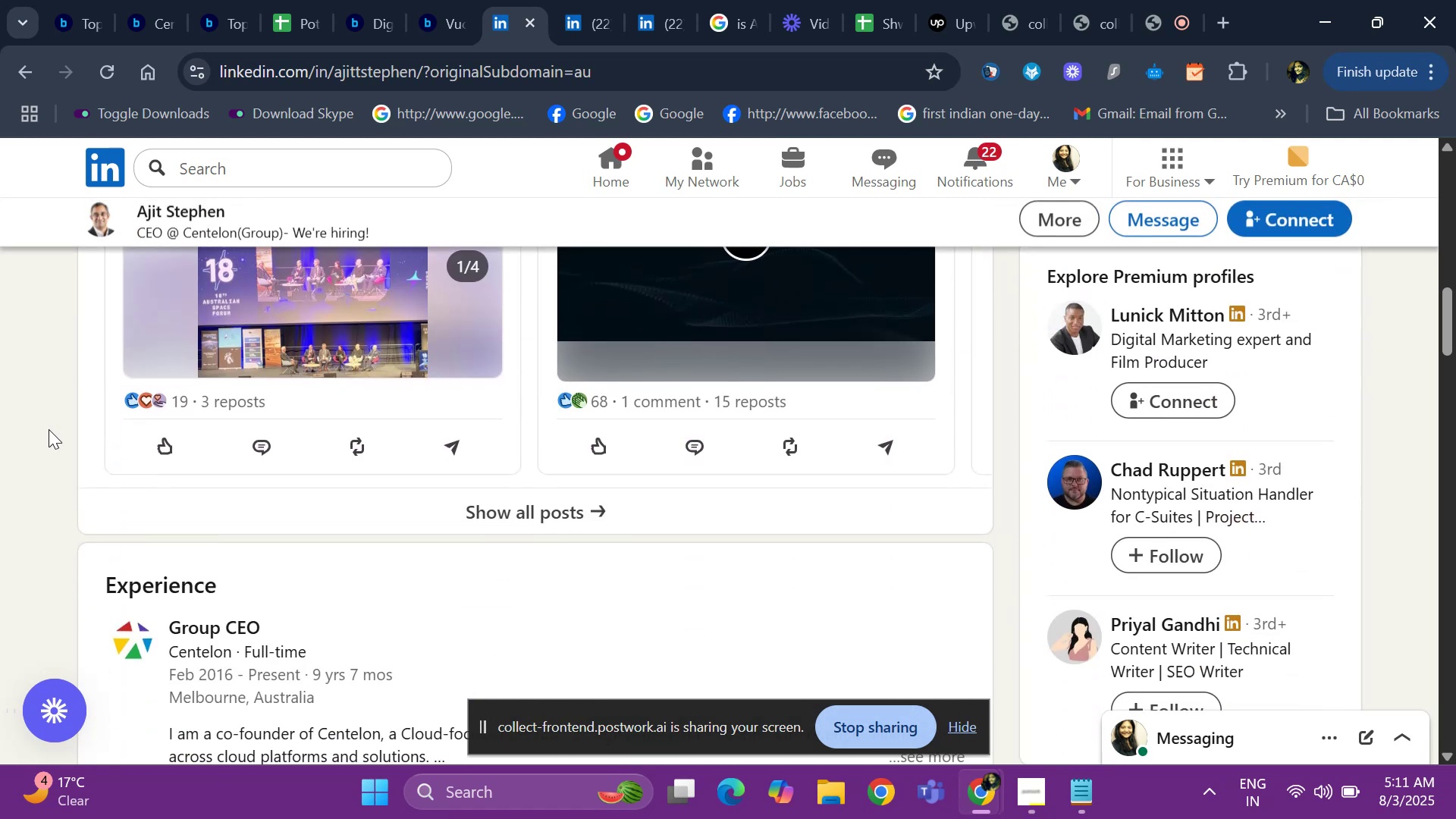 
key(ArrowUp)
 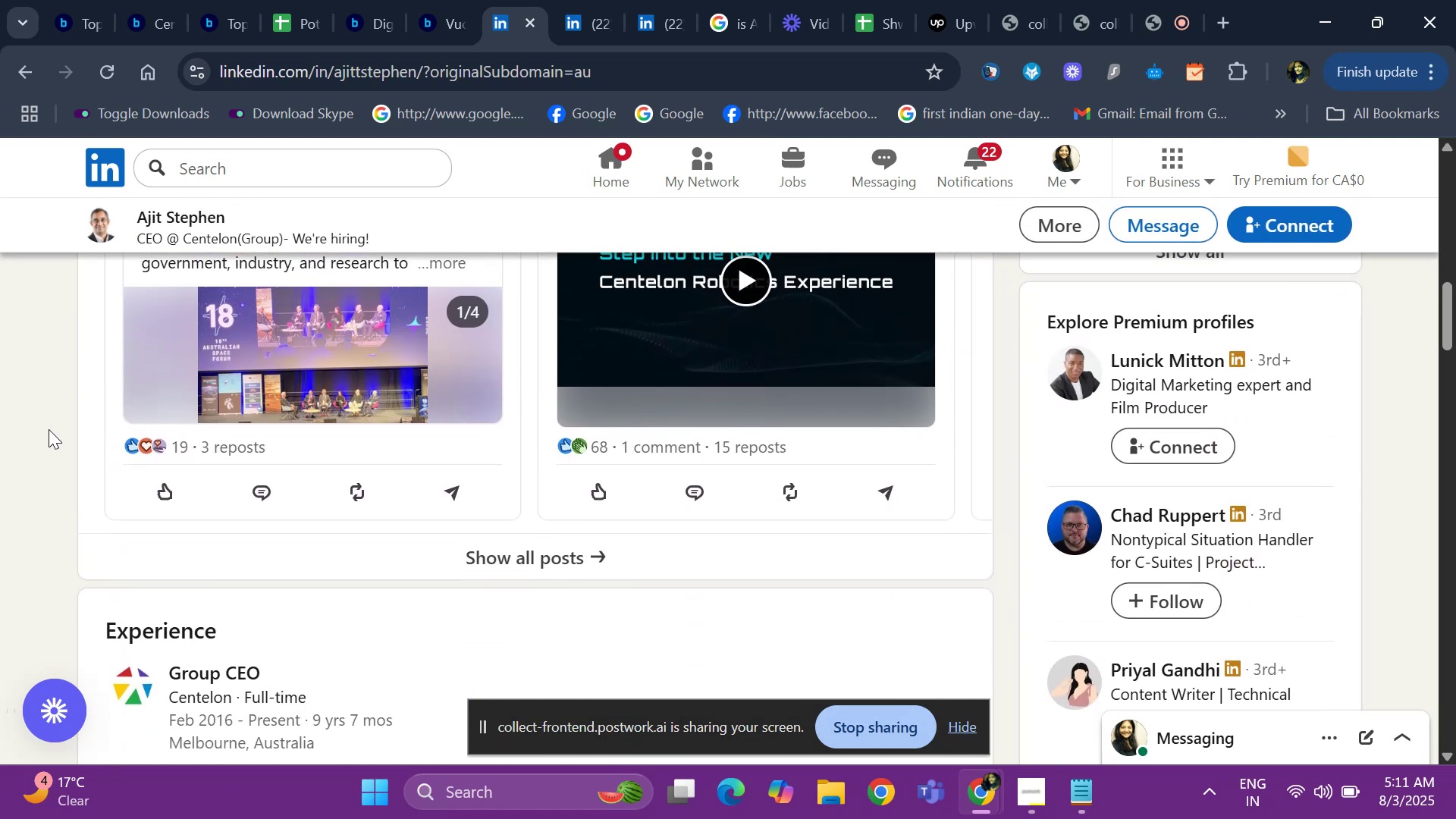 
key(ArrowDown)
 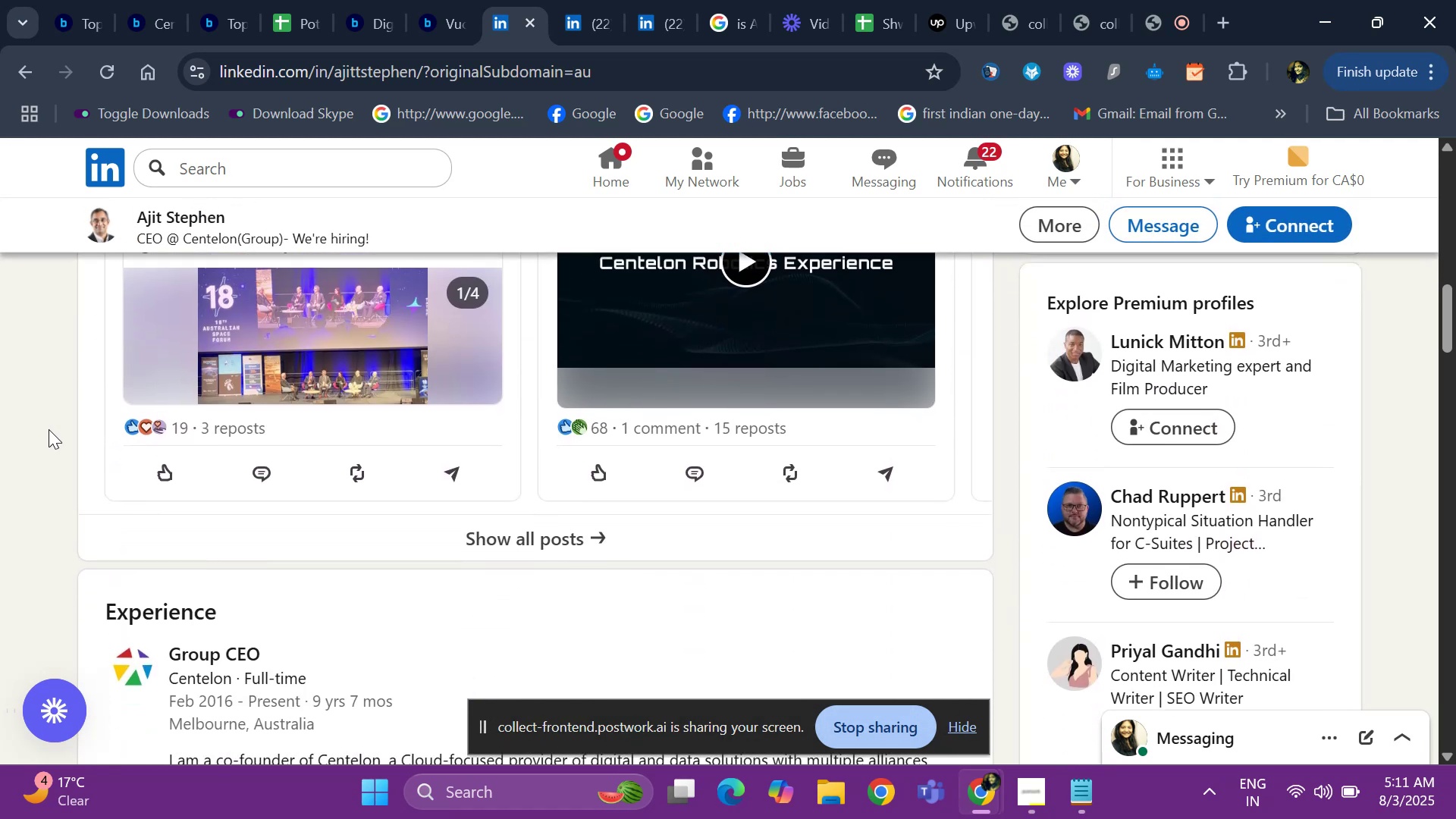 
key(ArrowDown)
 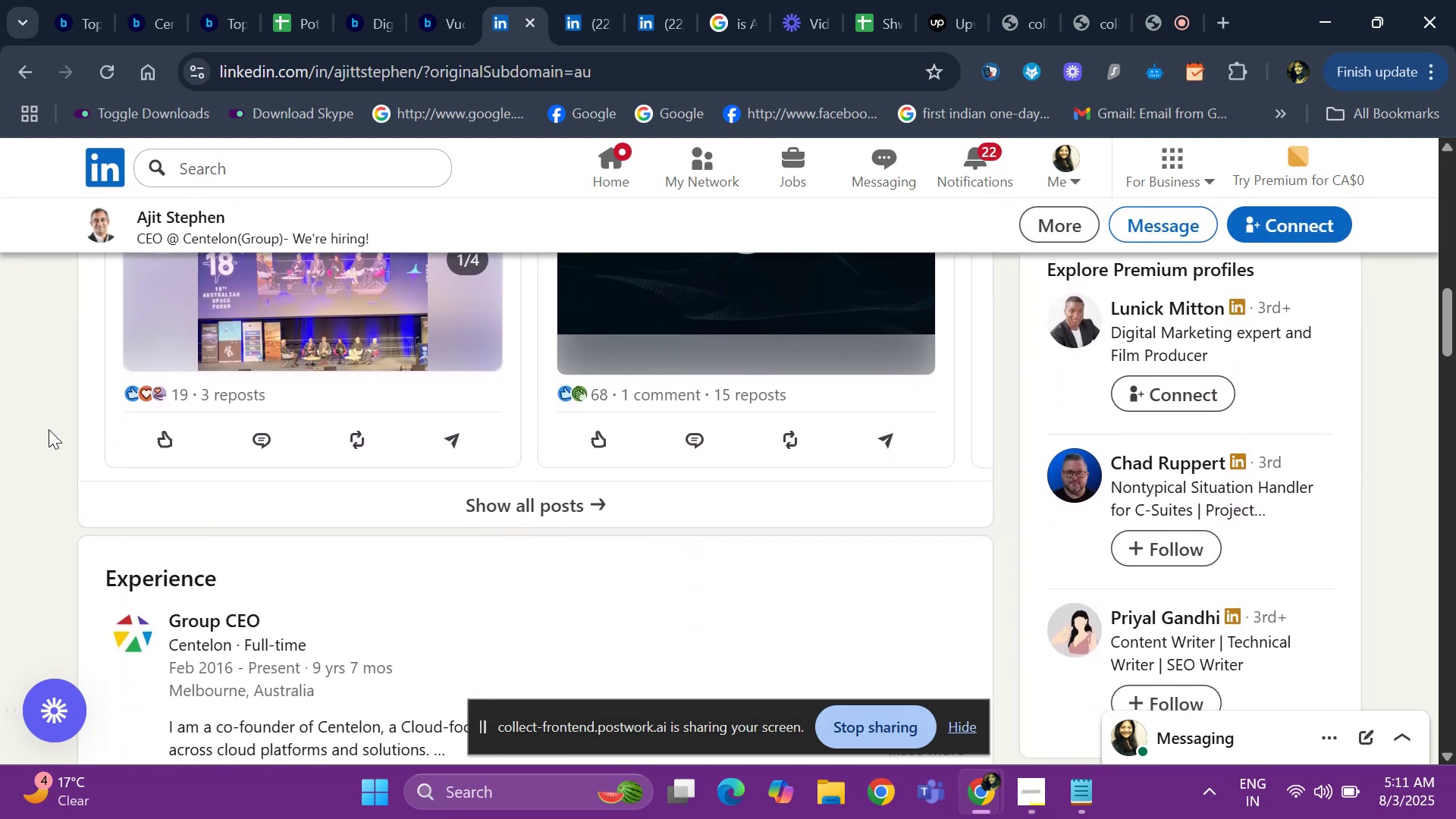 
key(ArrowDown)
 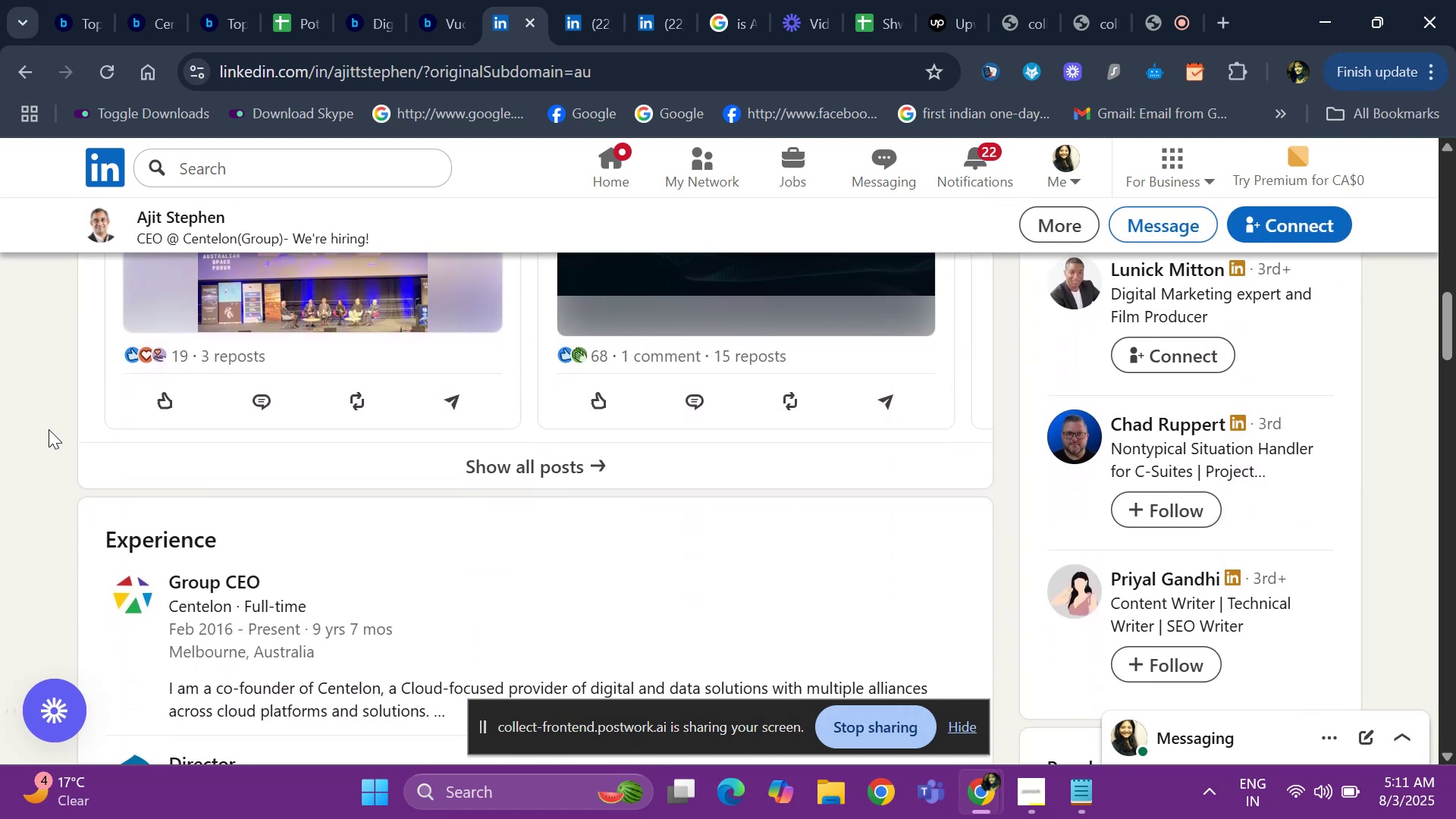 
key(ArrowDown)
 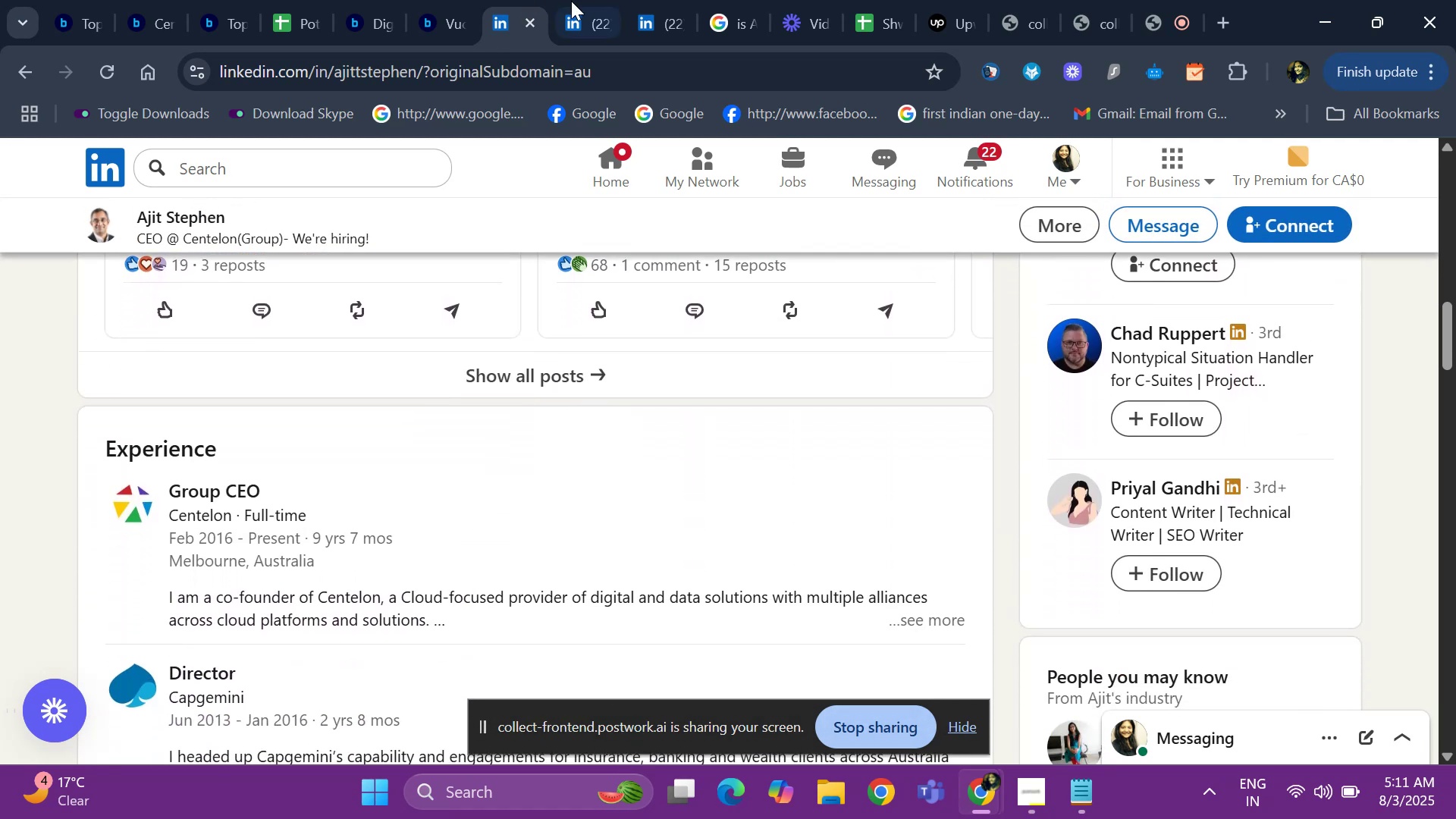 
left_click([571, 1])
 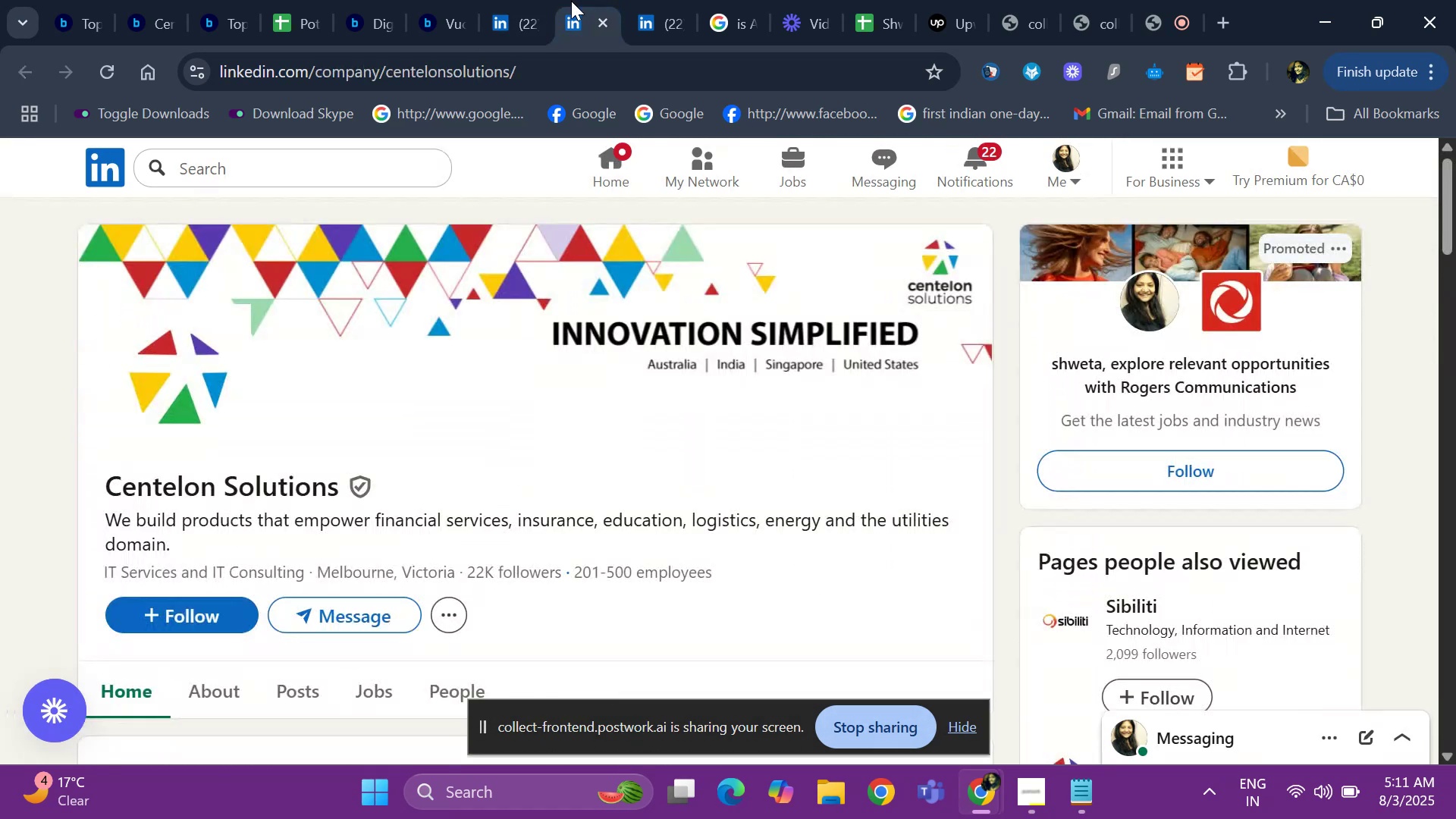 
key(ArrowUp)
 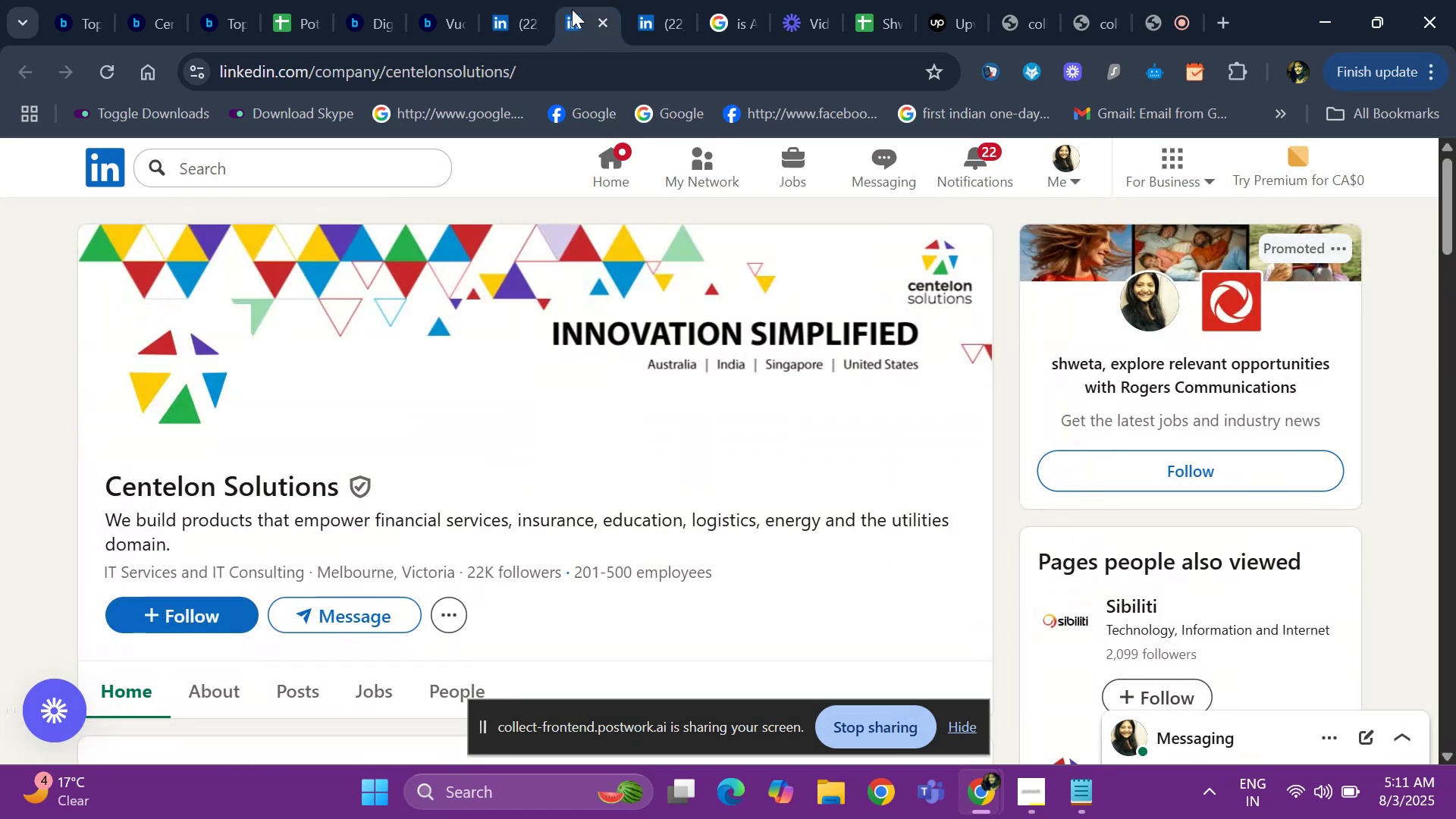 
left_click([494, 33])
 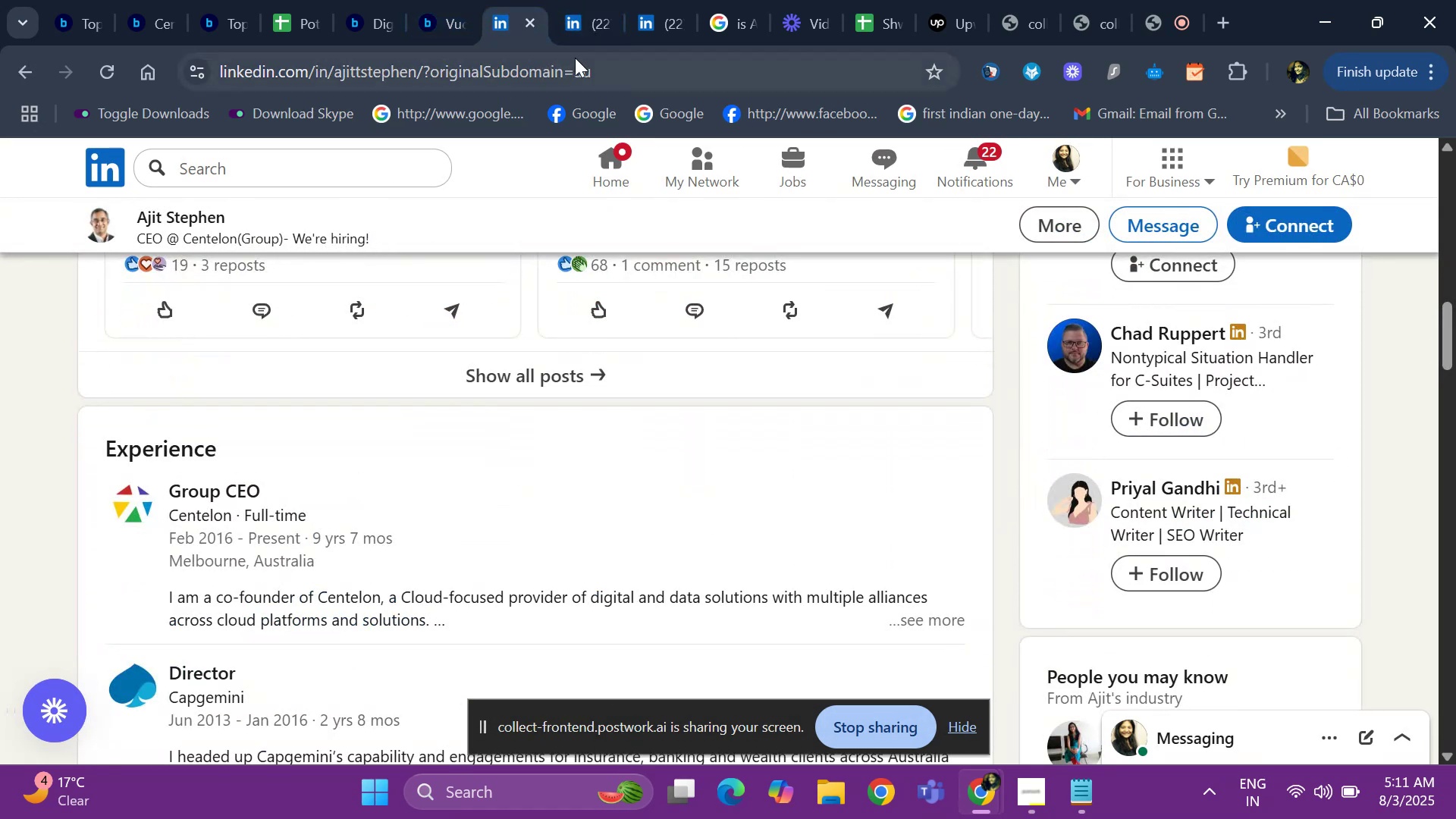 
left_click([588, 55])
 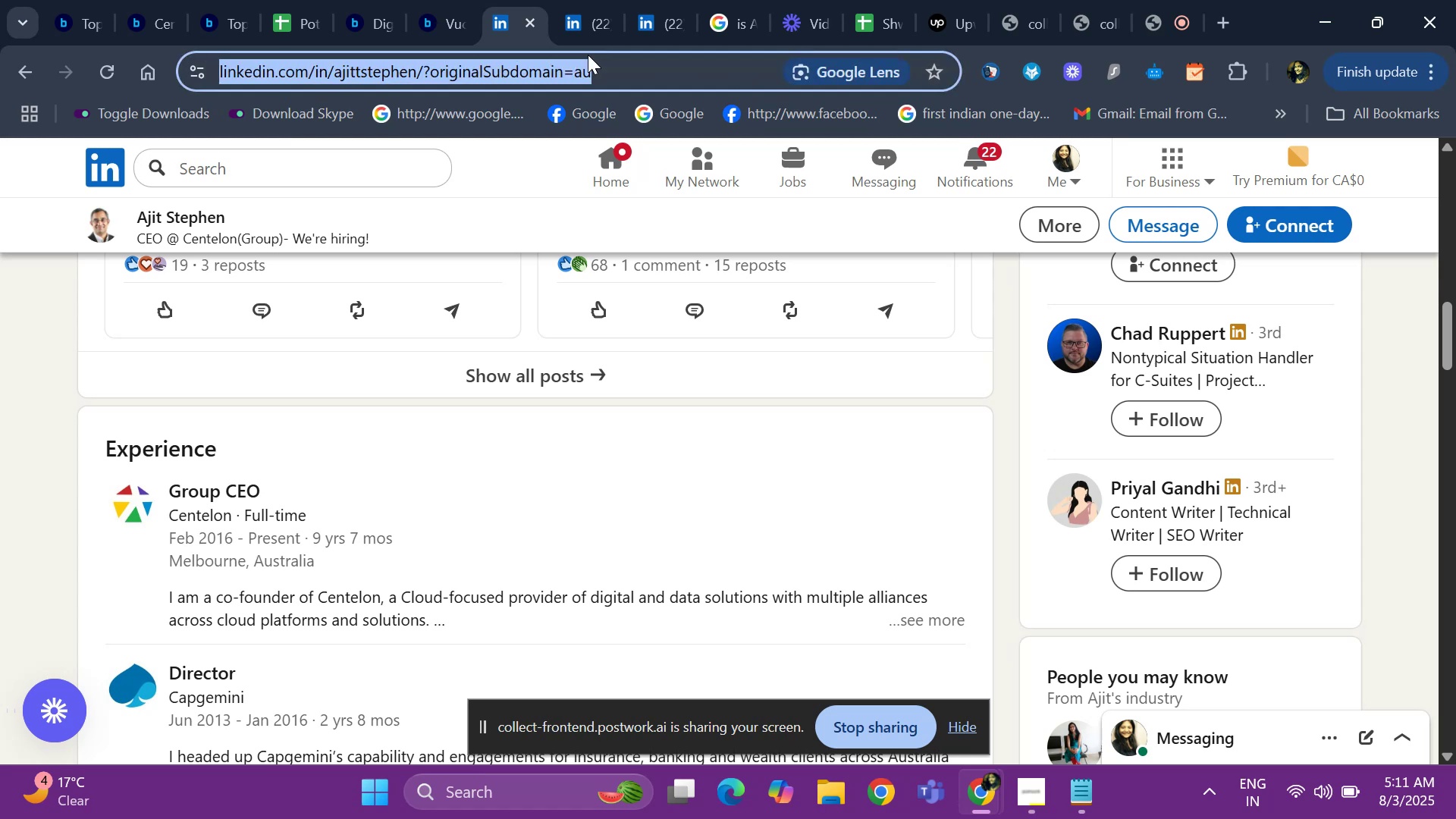 
key(Control+ControlLeft)
 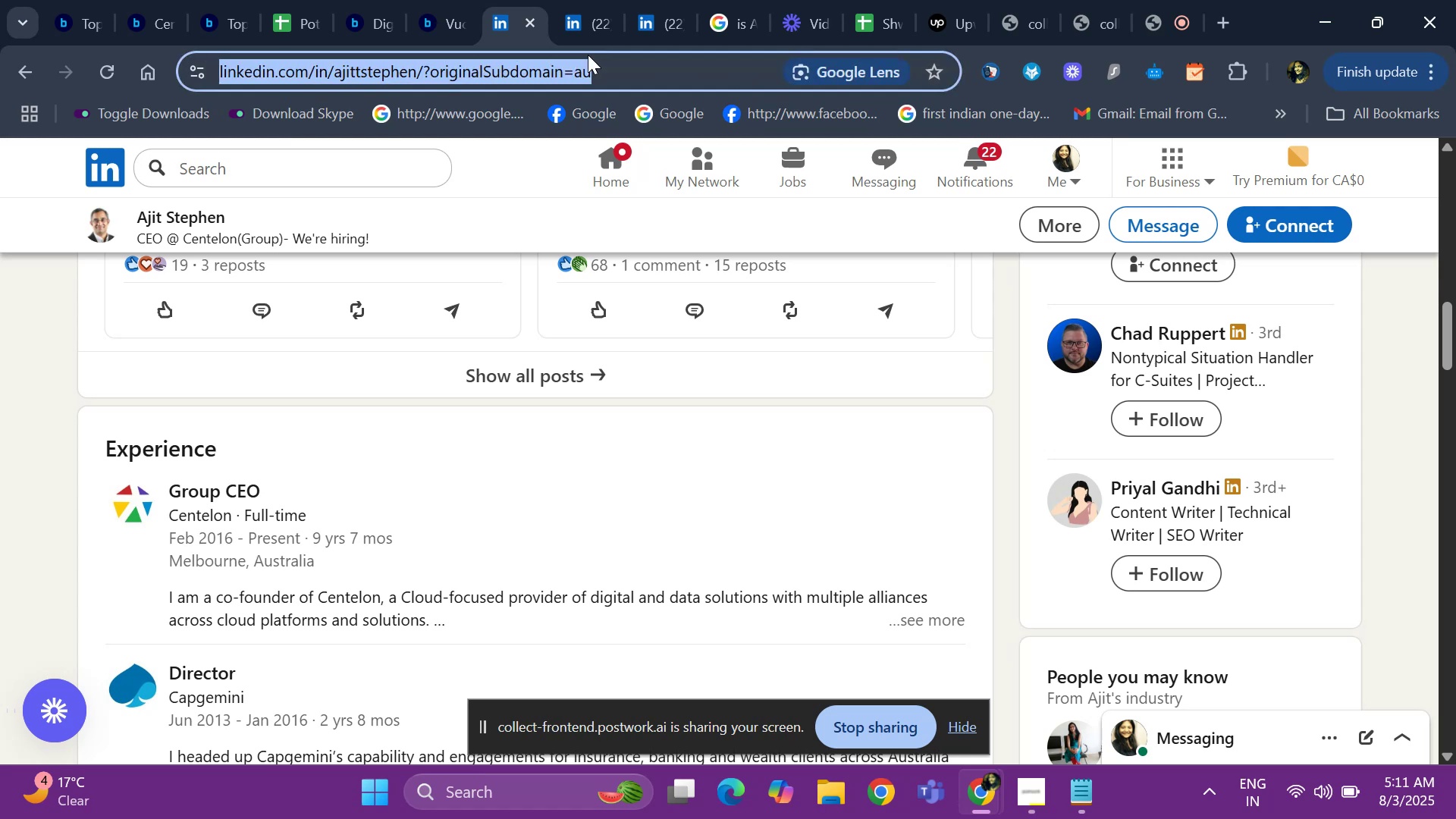 
key(Control+C)
 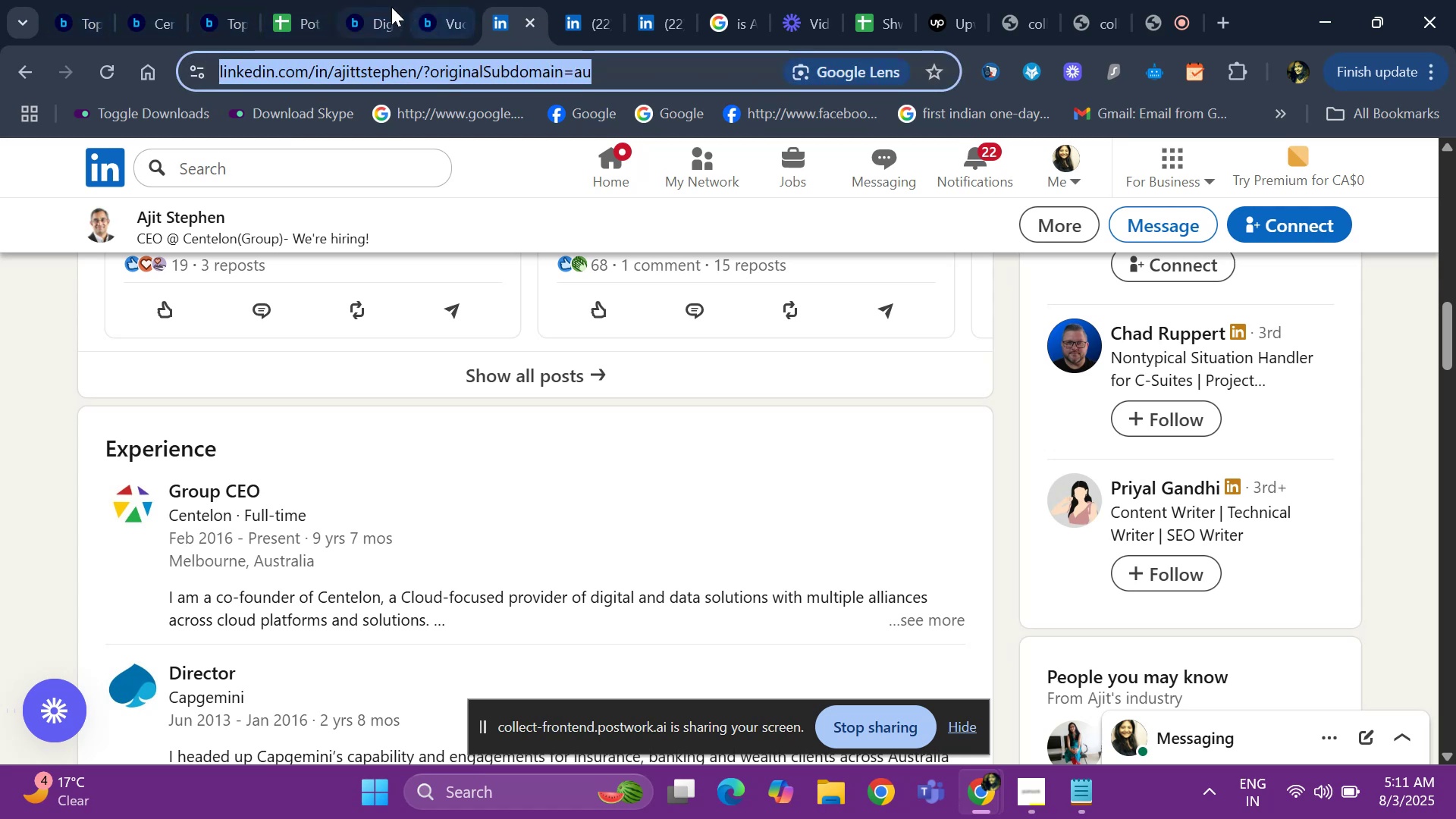 
left_click([271, 20])
 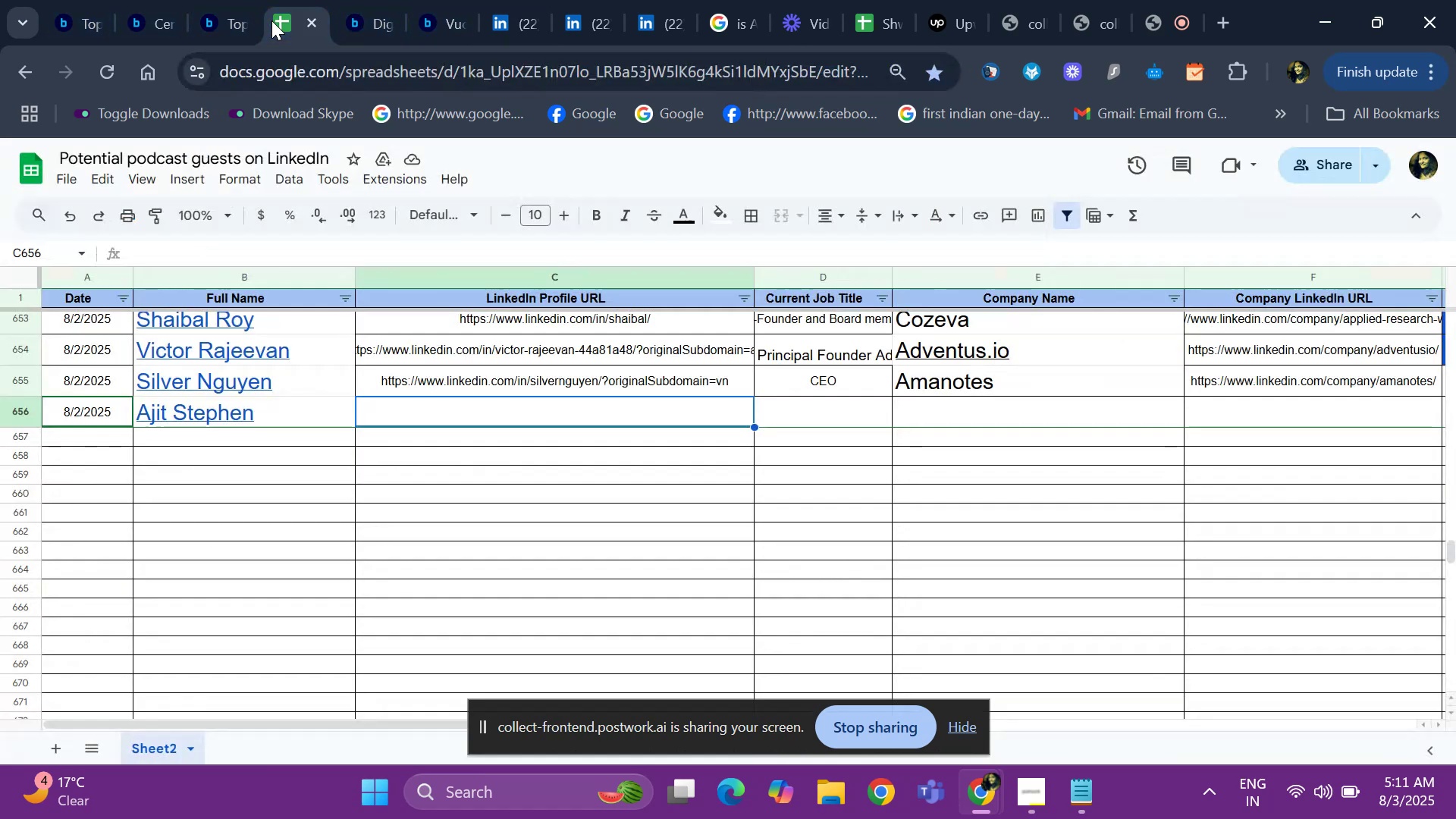 
key(Control+ControlLeft)
 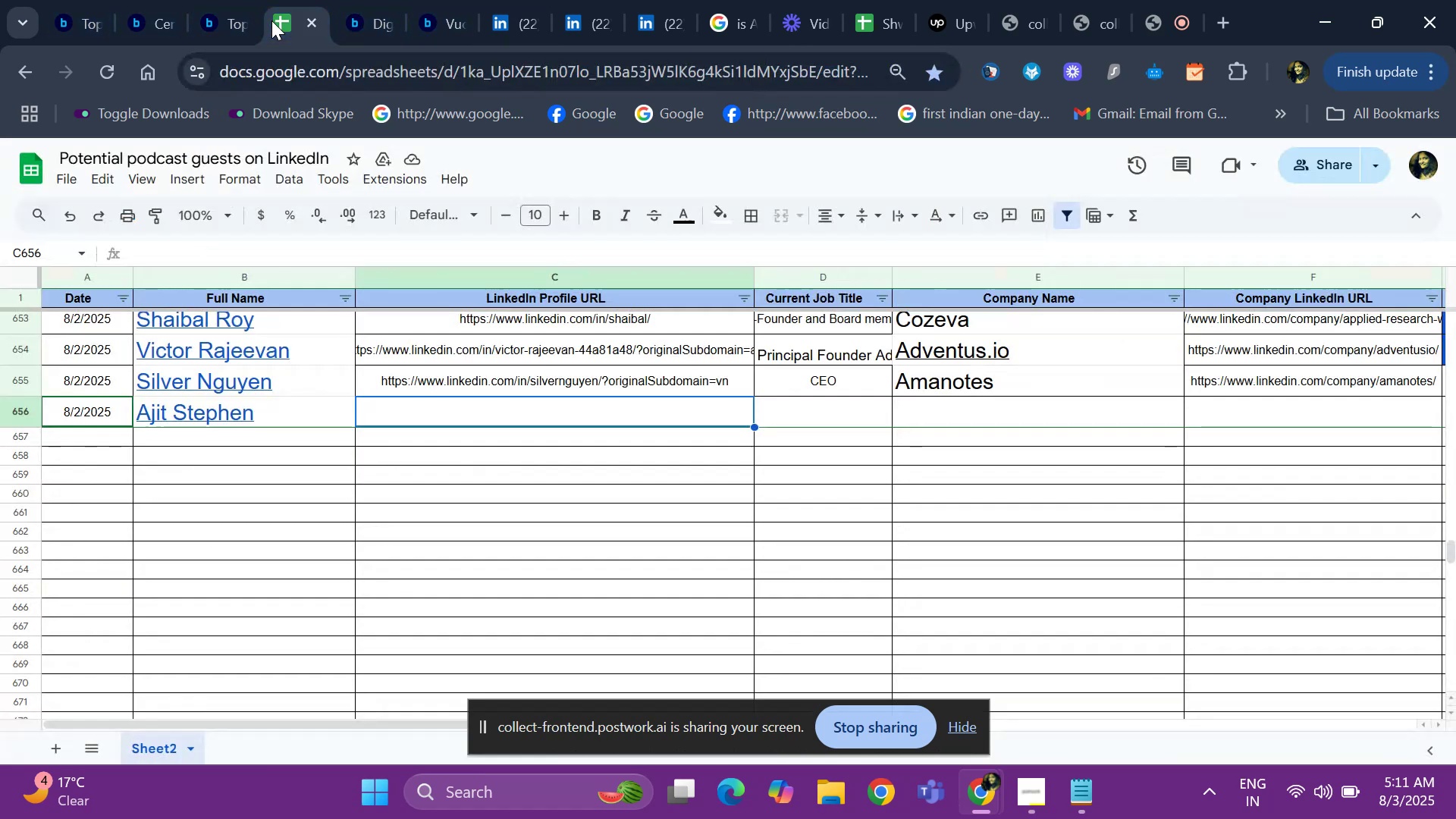 
key(Control+V)
 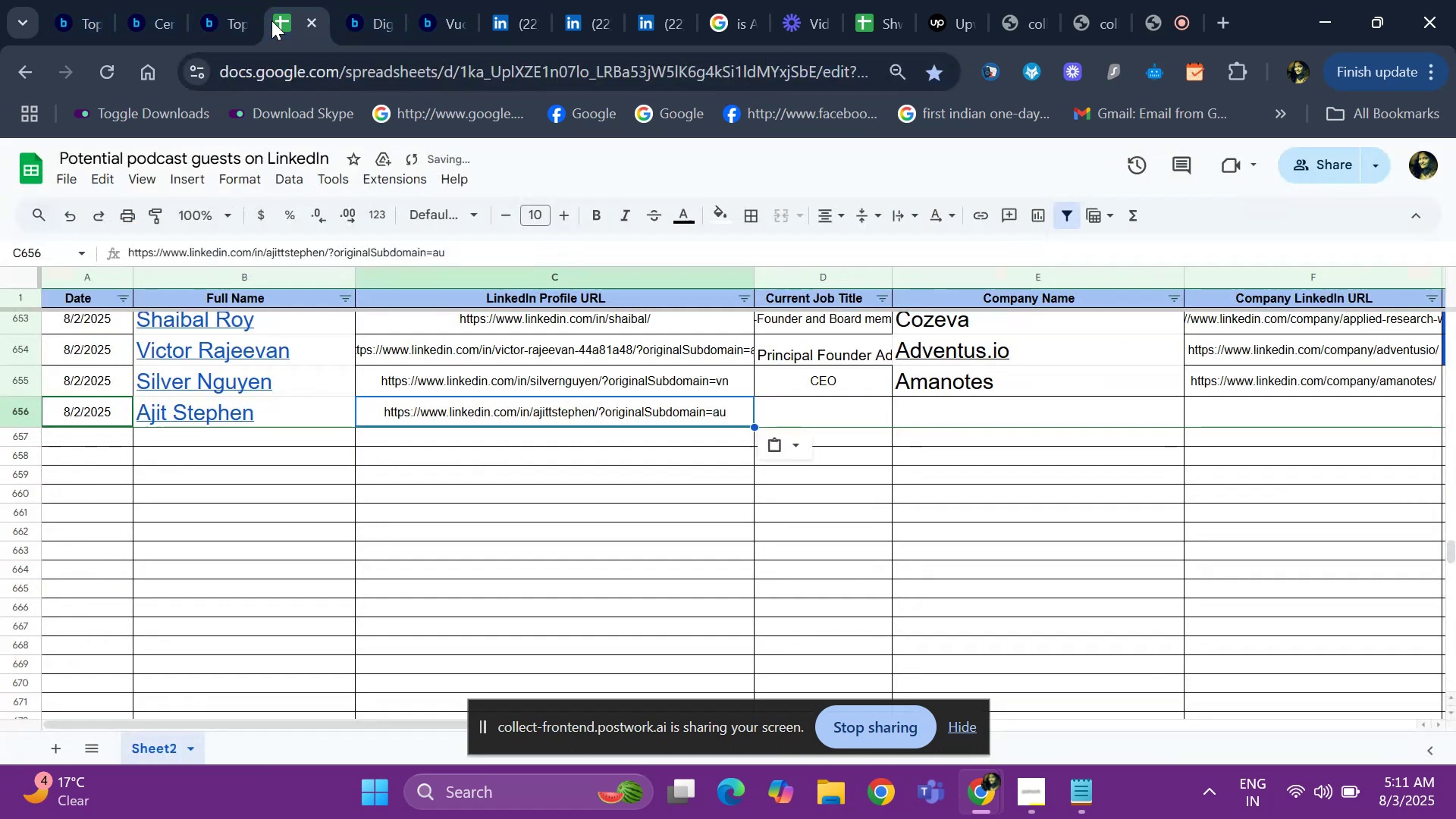 
key(ArrowRight)
 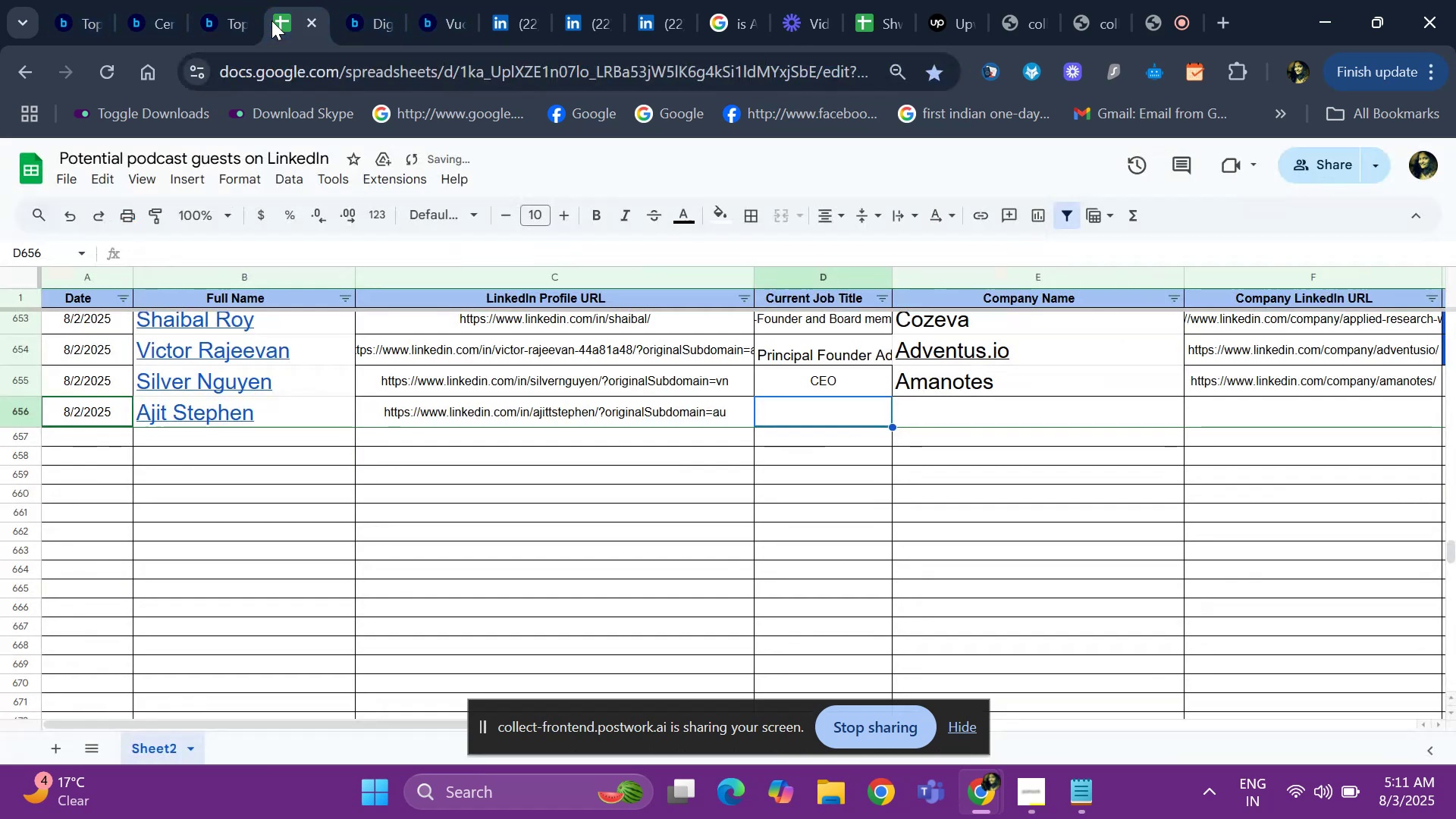 
key(Control+ControlLeft)
 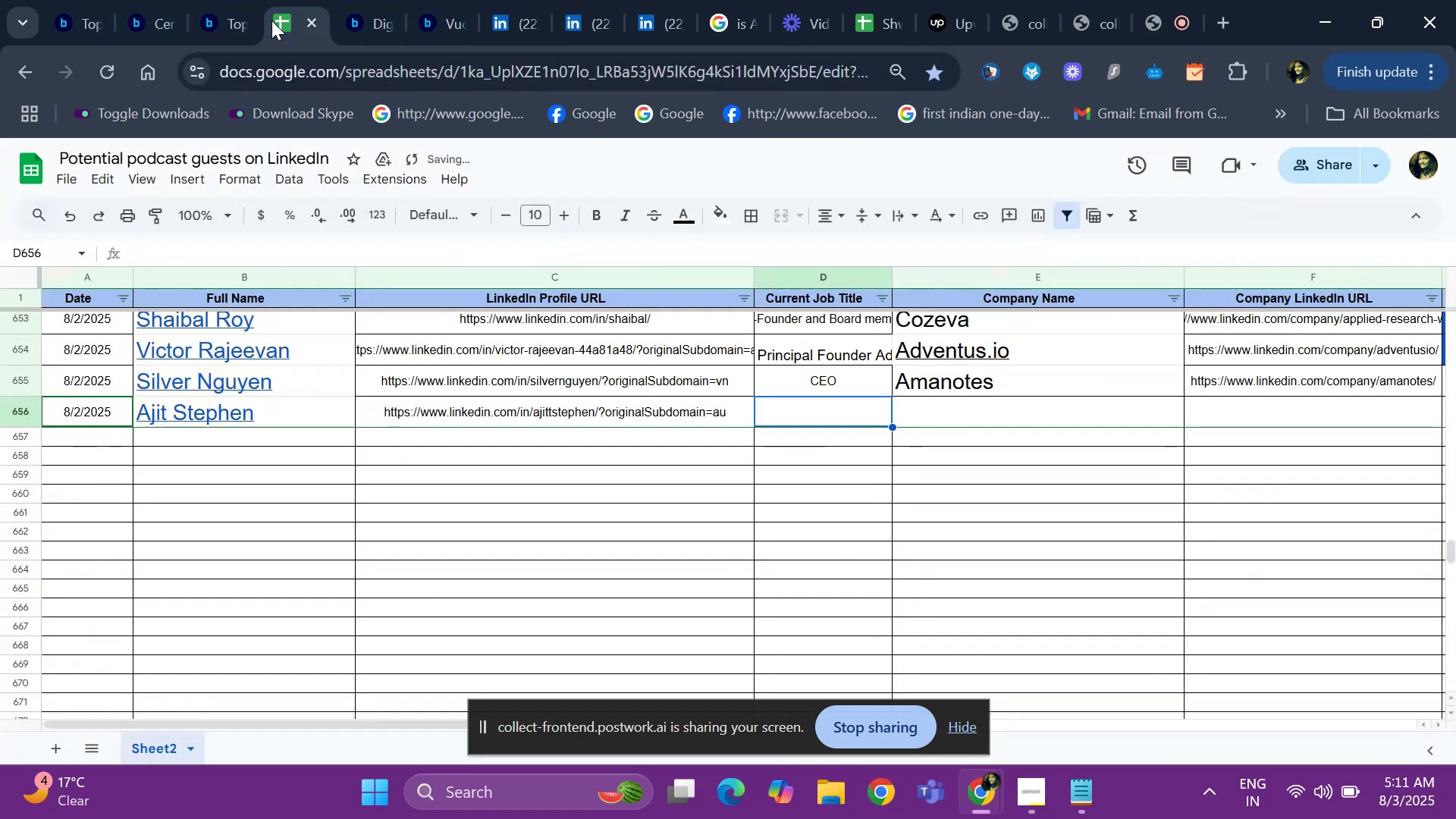 
key(Control+D)
 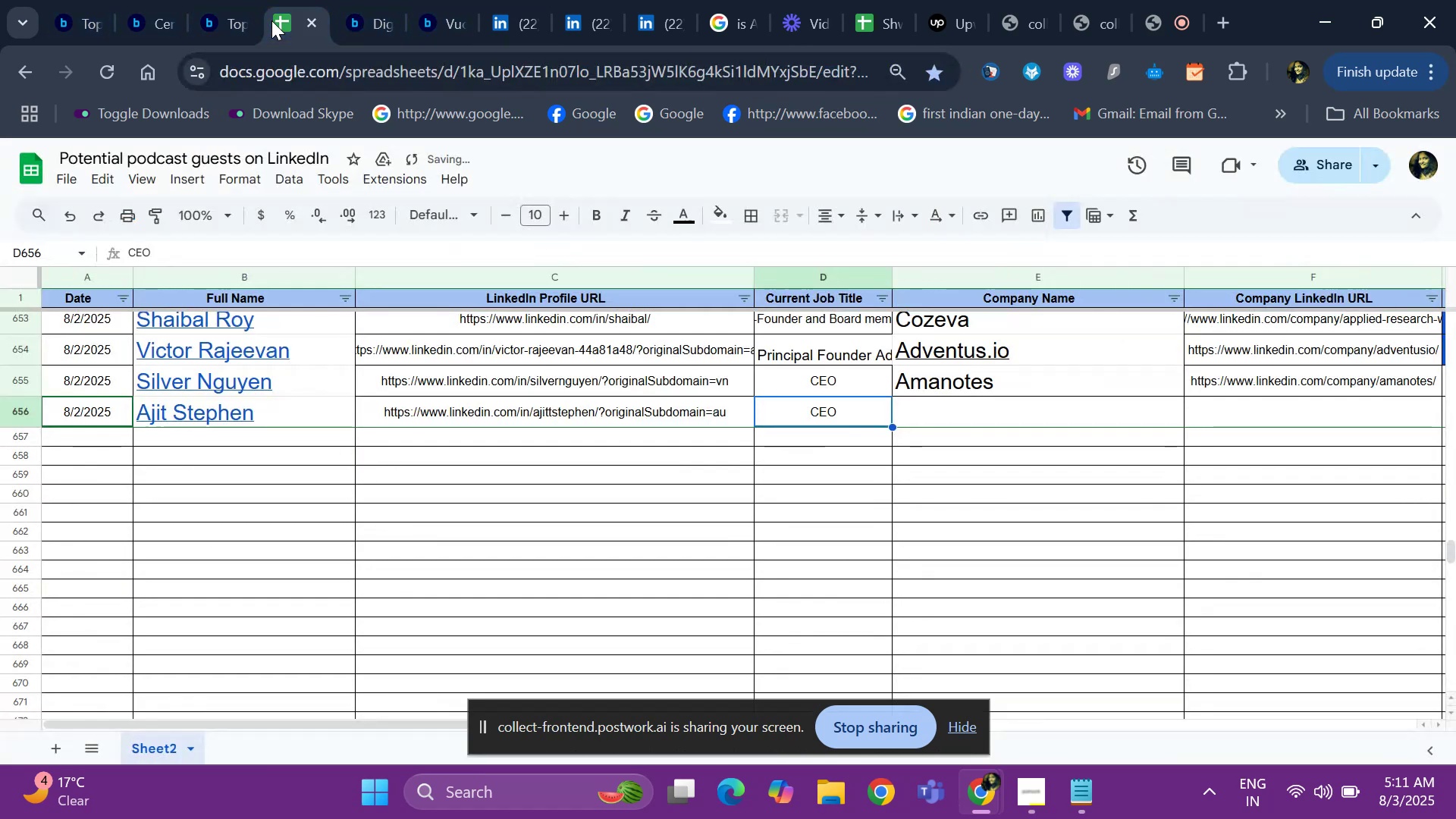 
key(ArrowRight)
 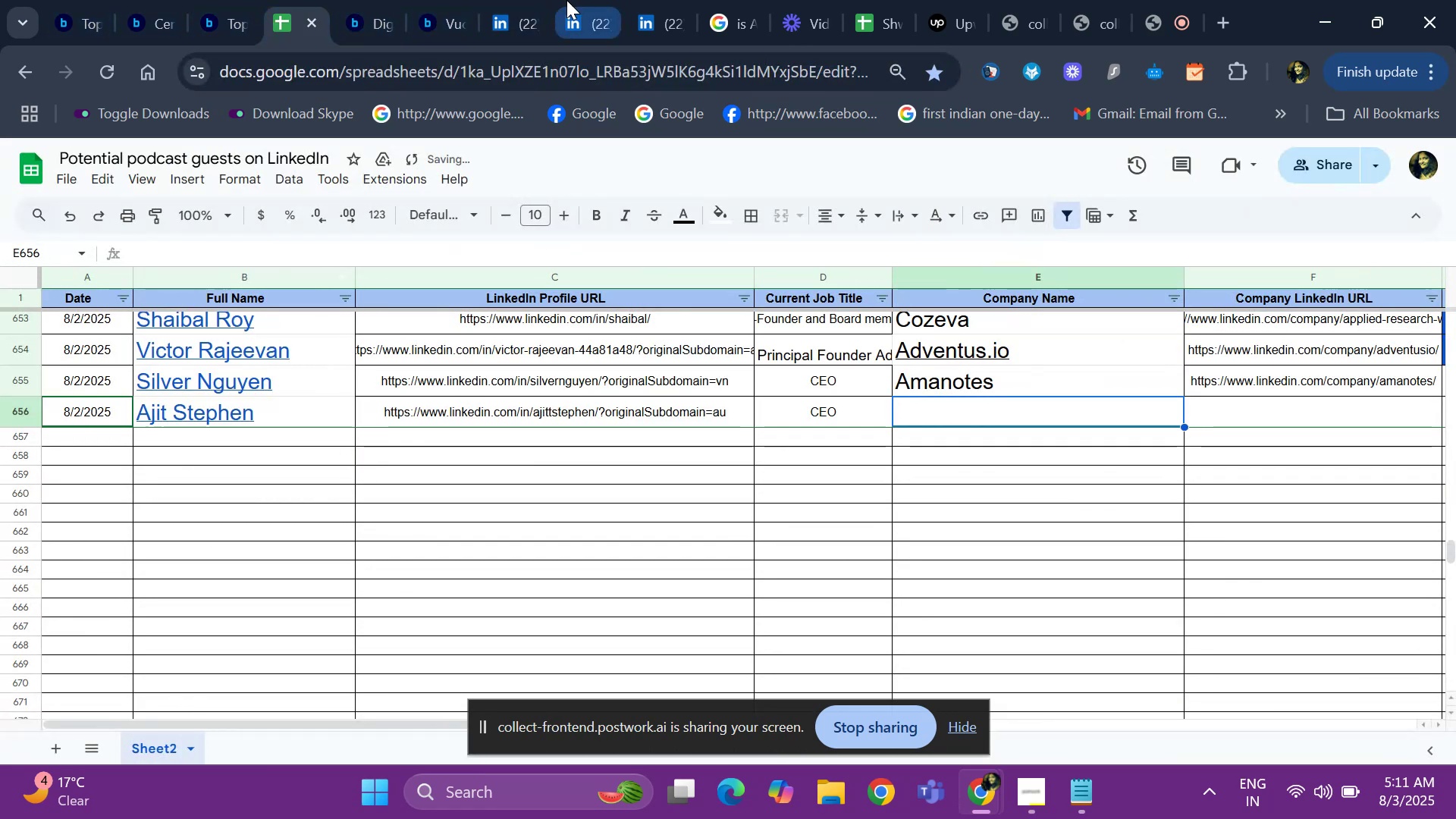 
left_click([583, 0])
 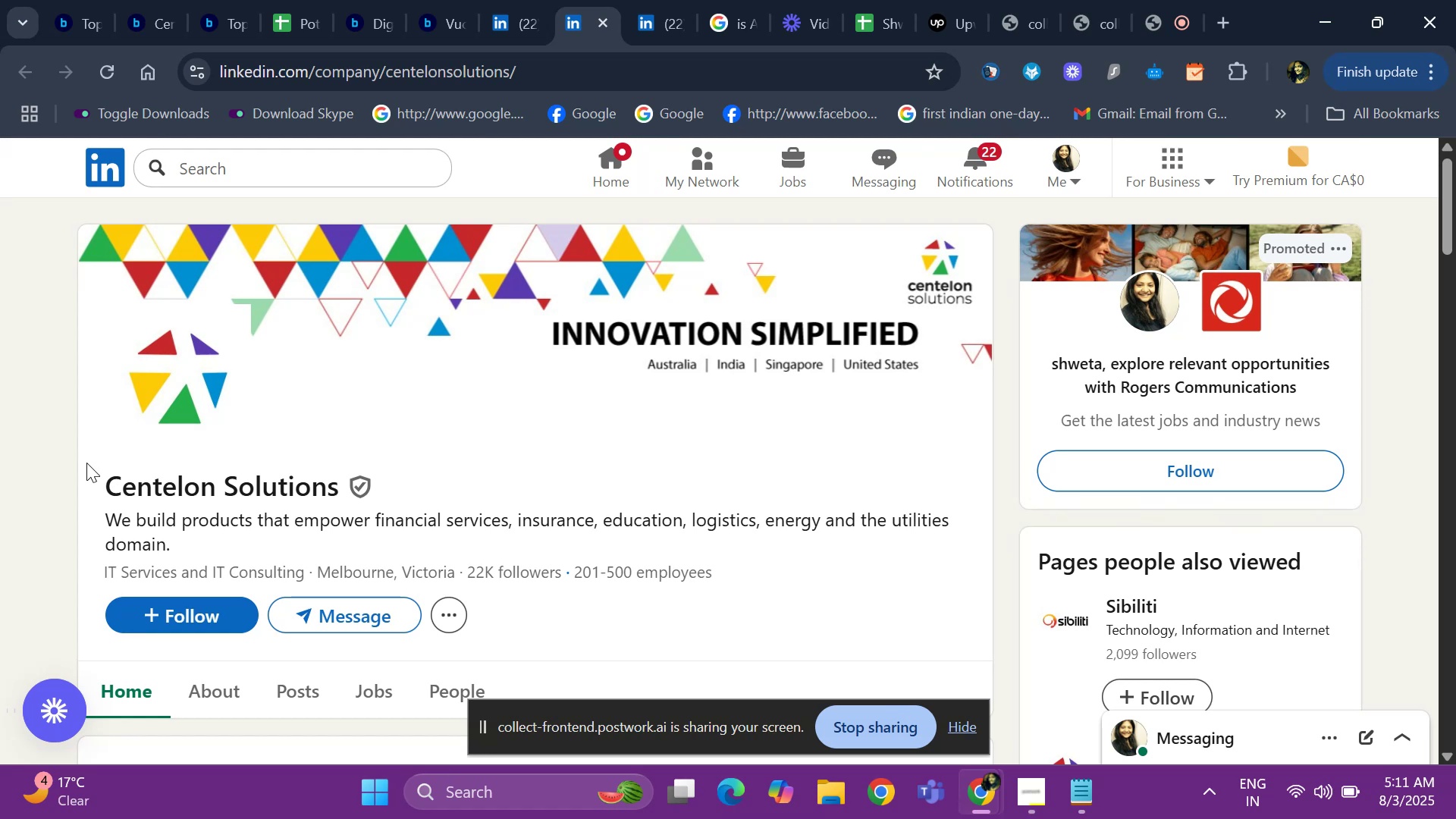 
left_click_drag(start_coordinate=[90, 477], to_coordinate=[341, 494])
 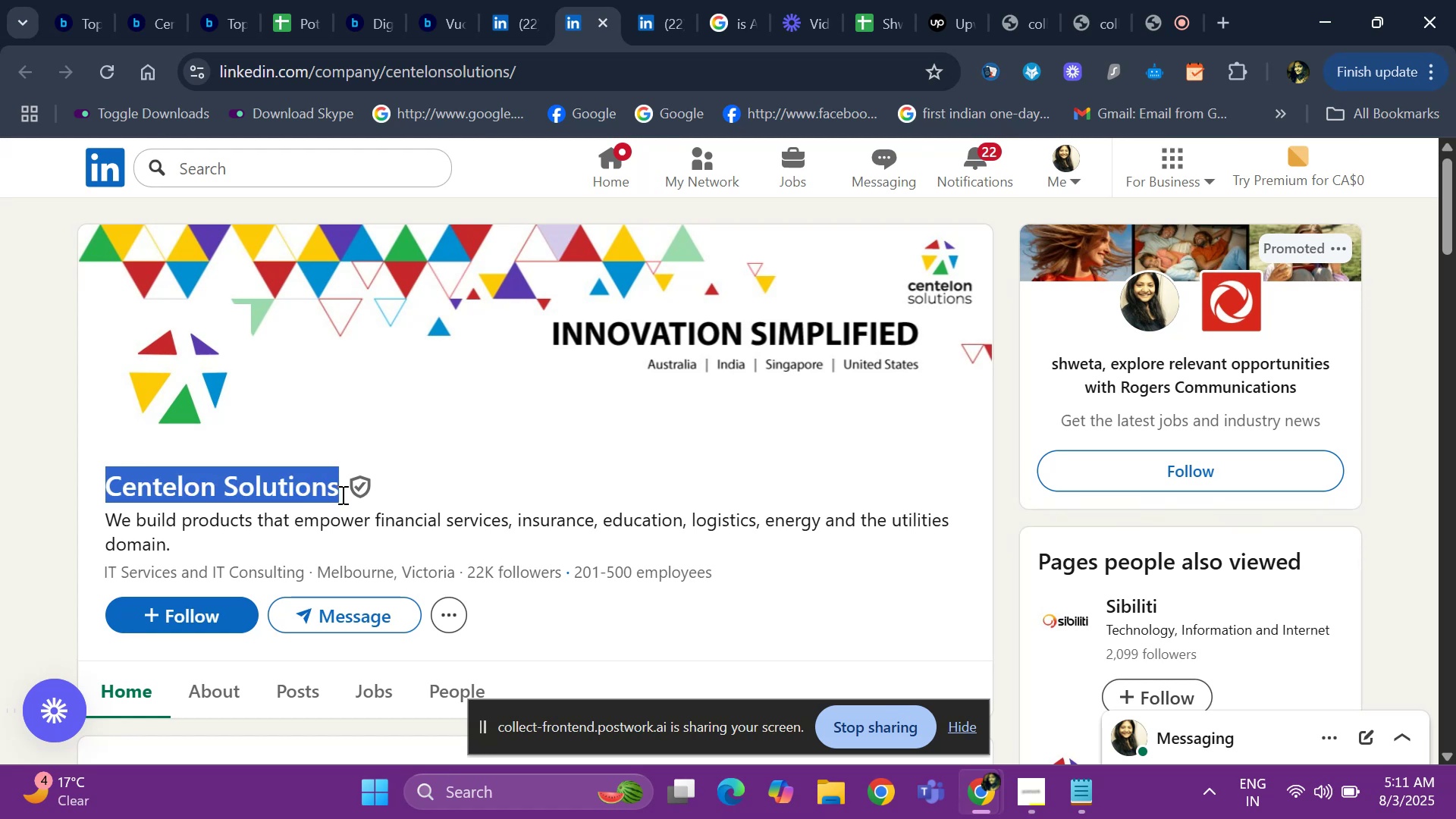 
key(Control+ControlLeft)
 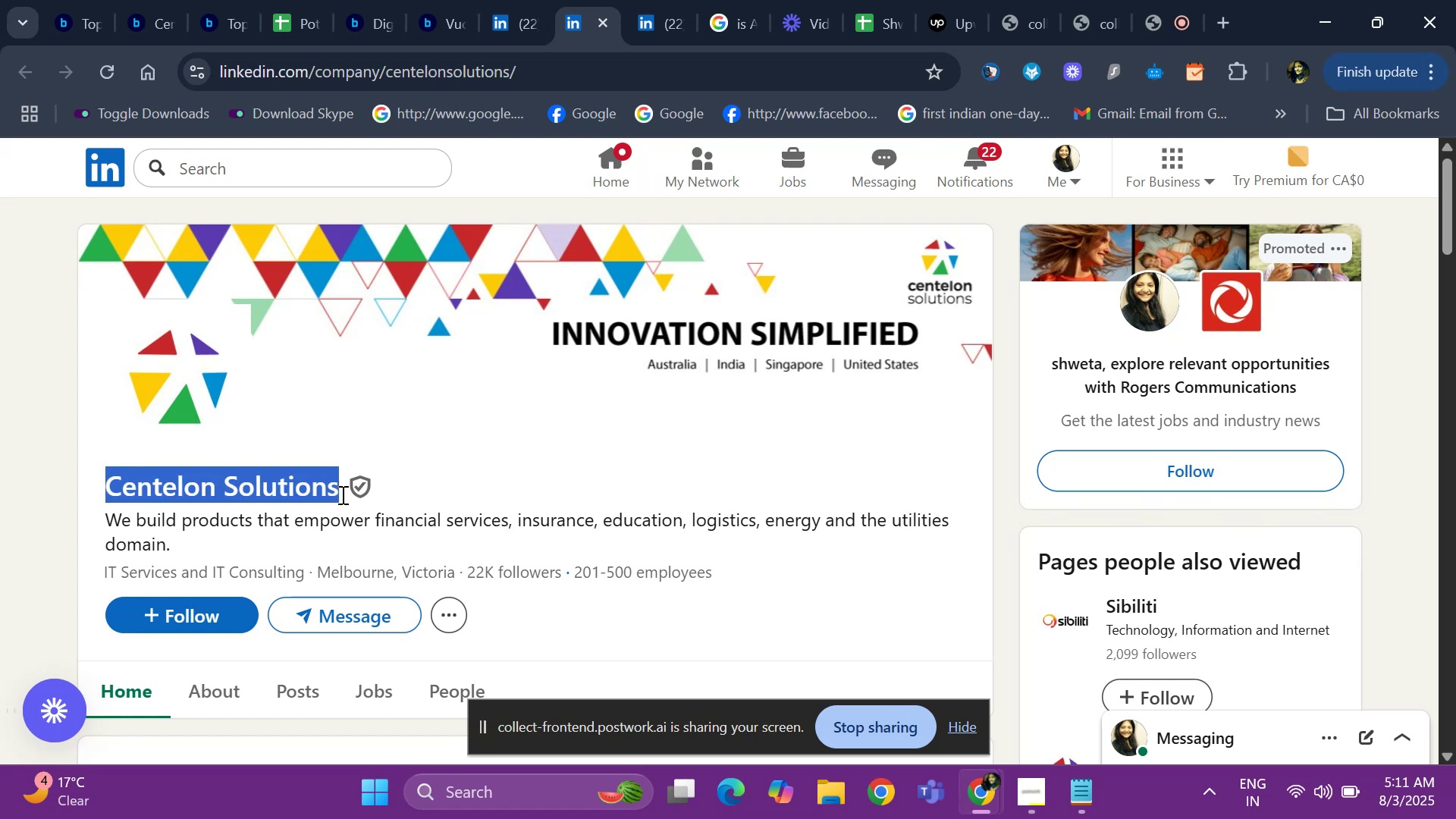 
key(Control+C)
 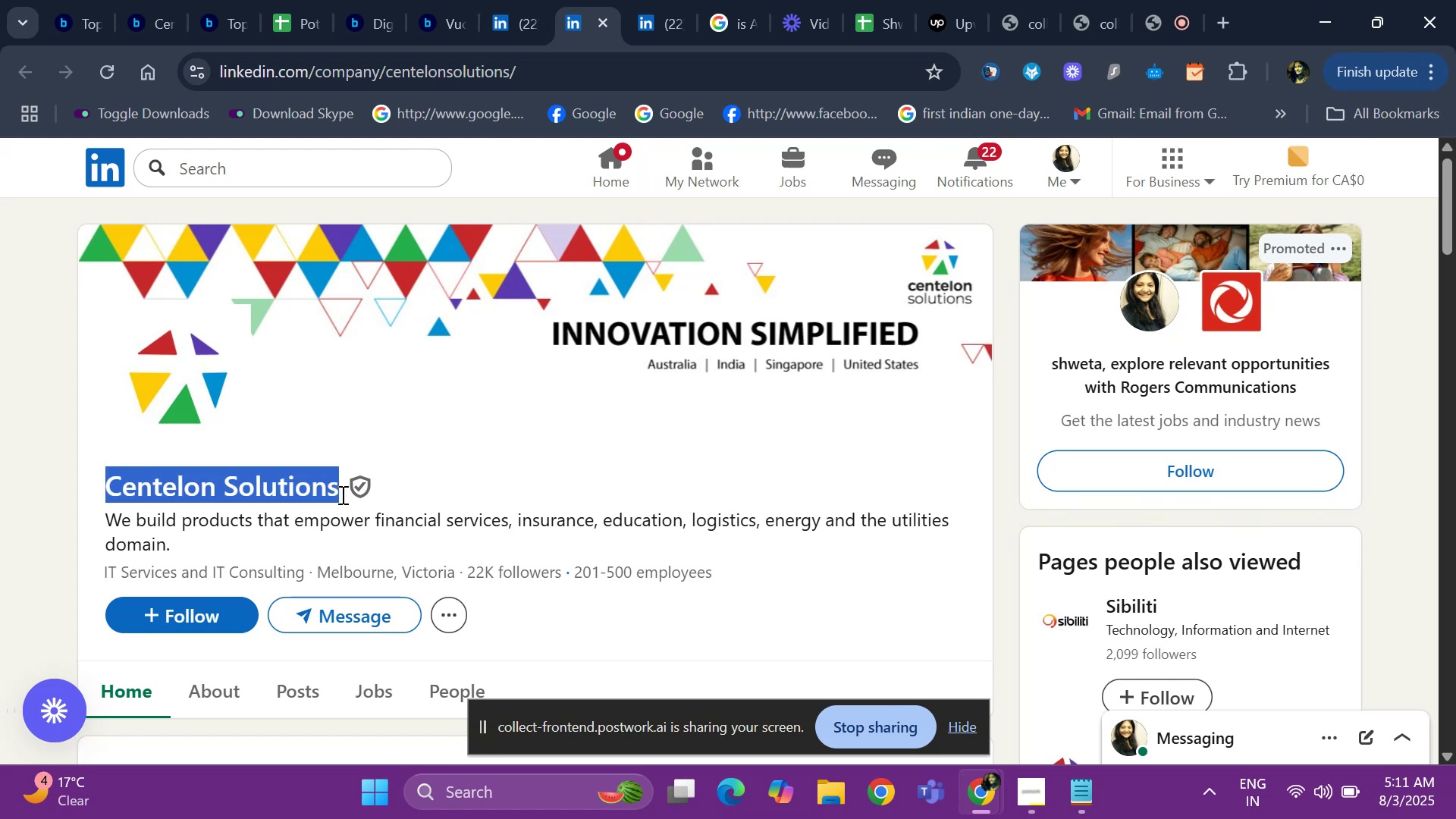 
key(Alt+AltLeft)
 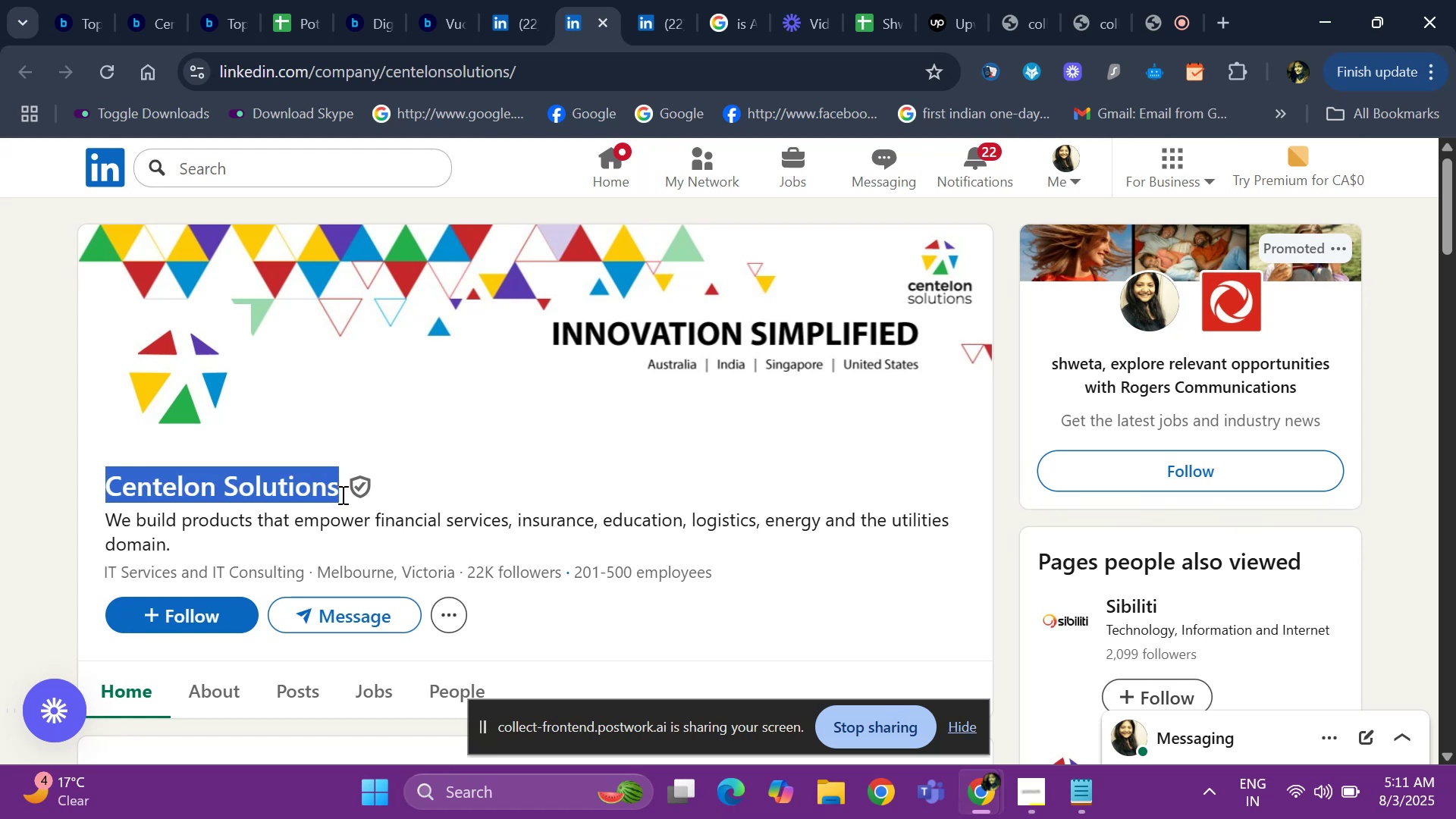 
key(Alt+Tab)
 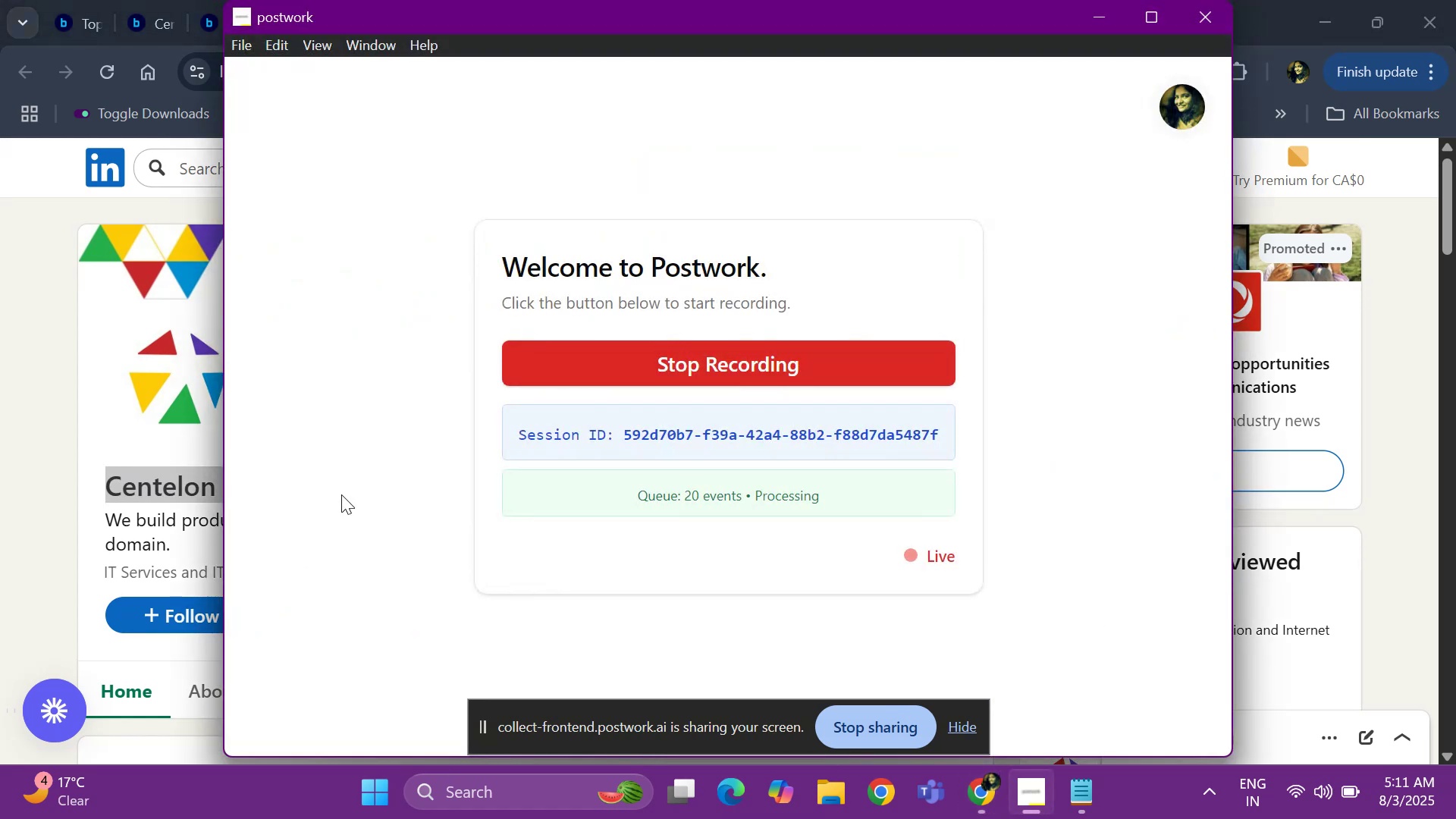 
key(Control+ControlLeft)
 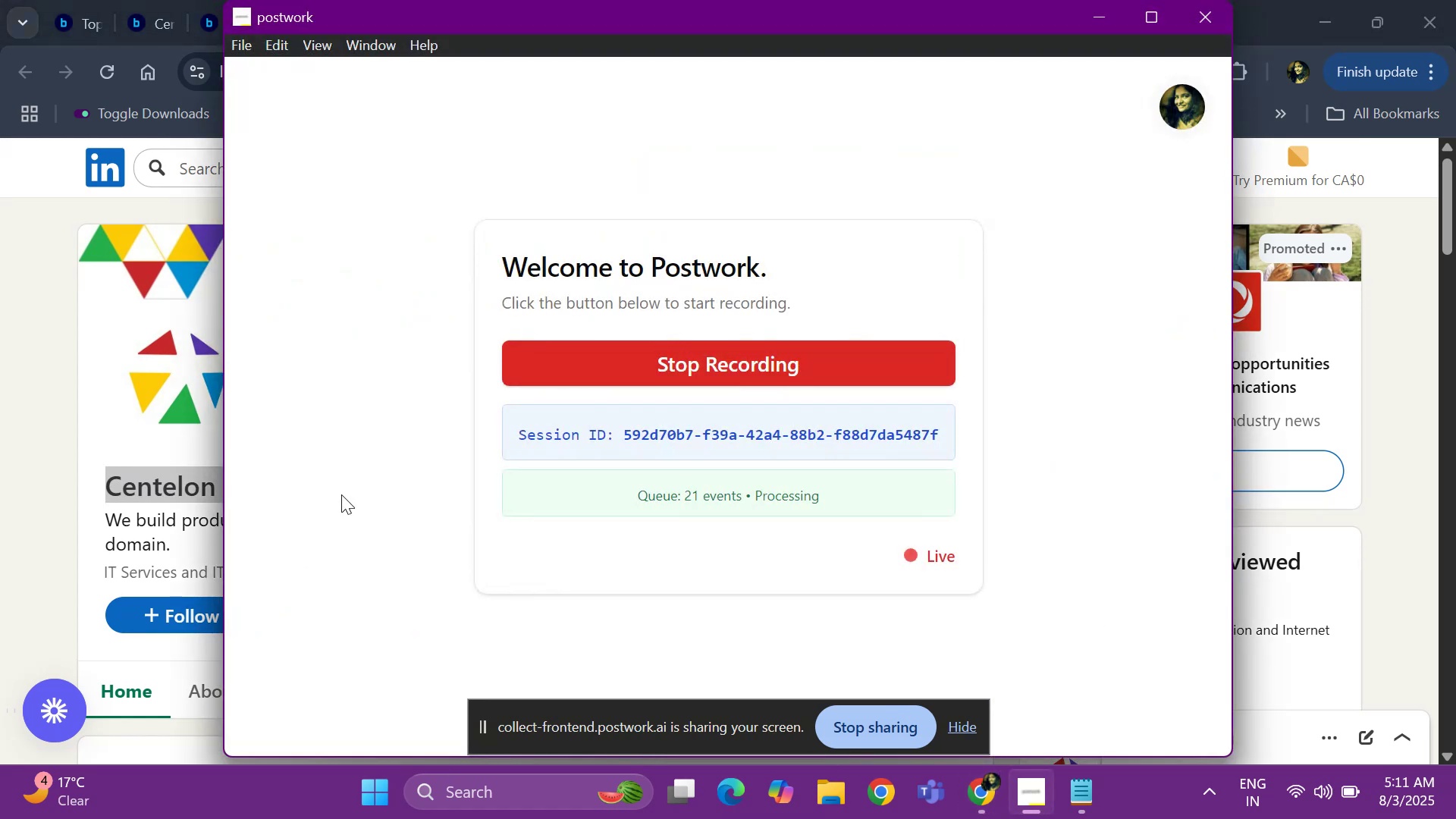 
key(Alt+AltLeft)
 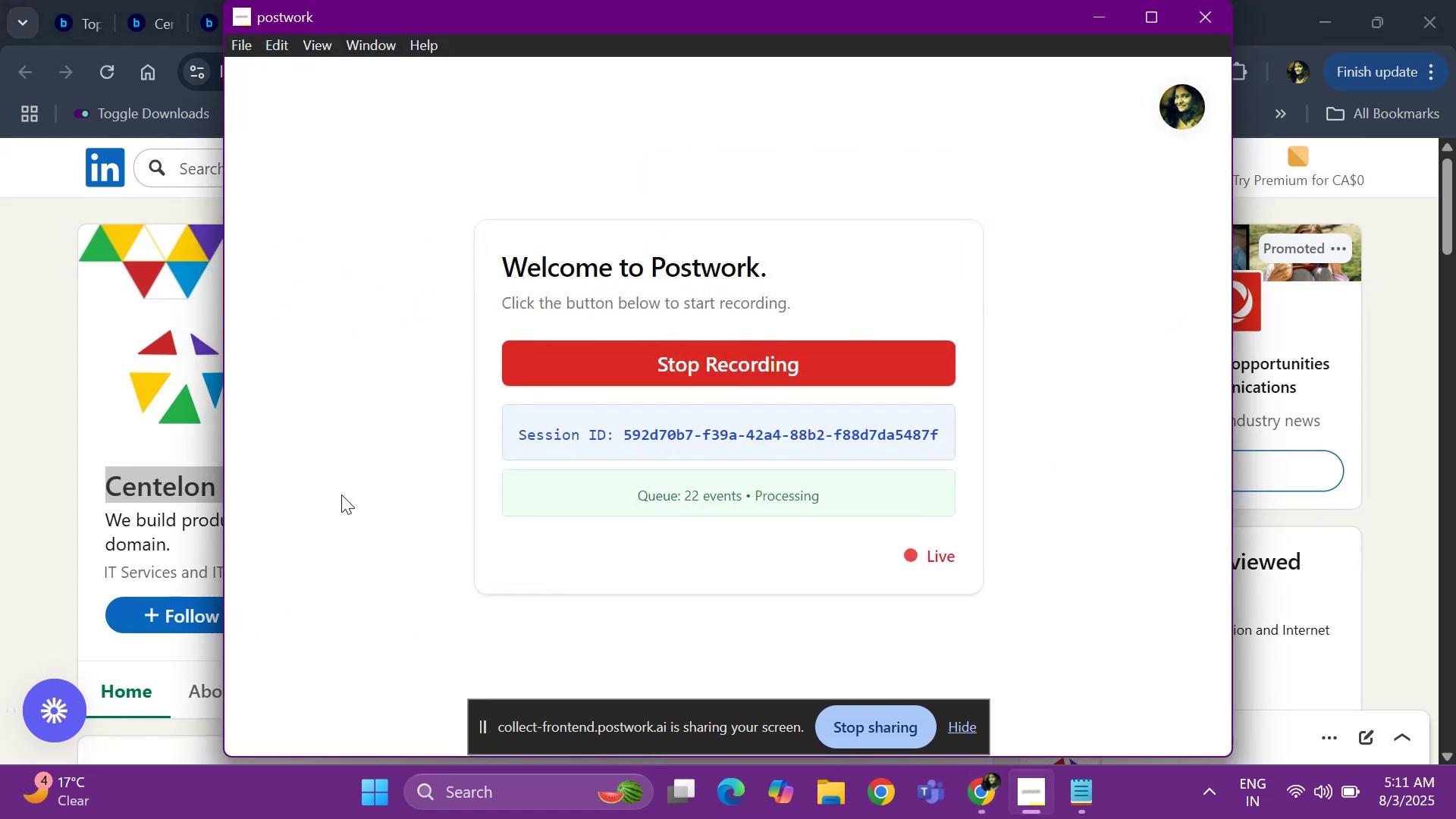 
key(Alt+Tab)
 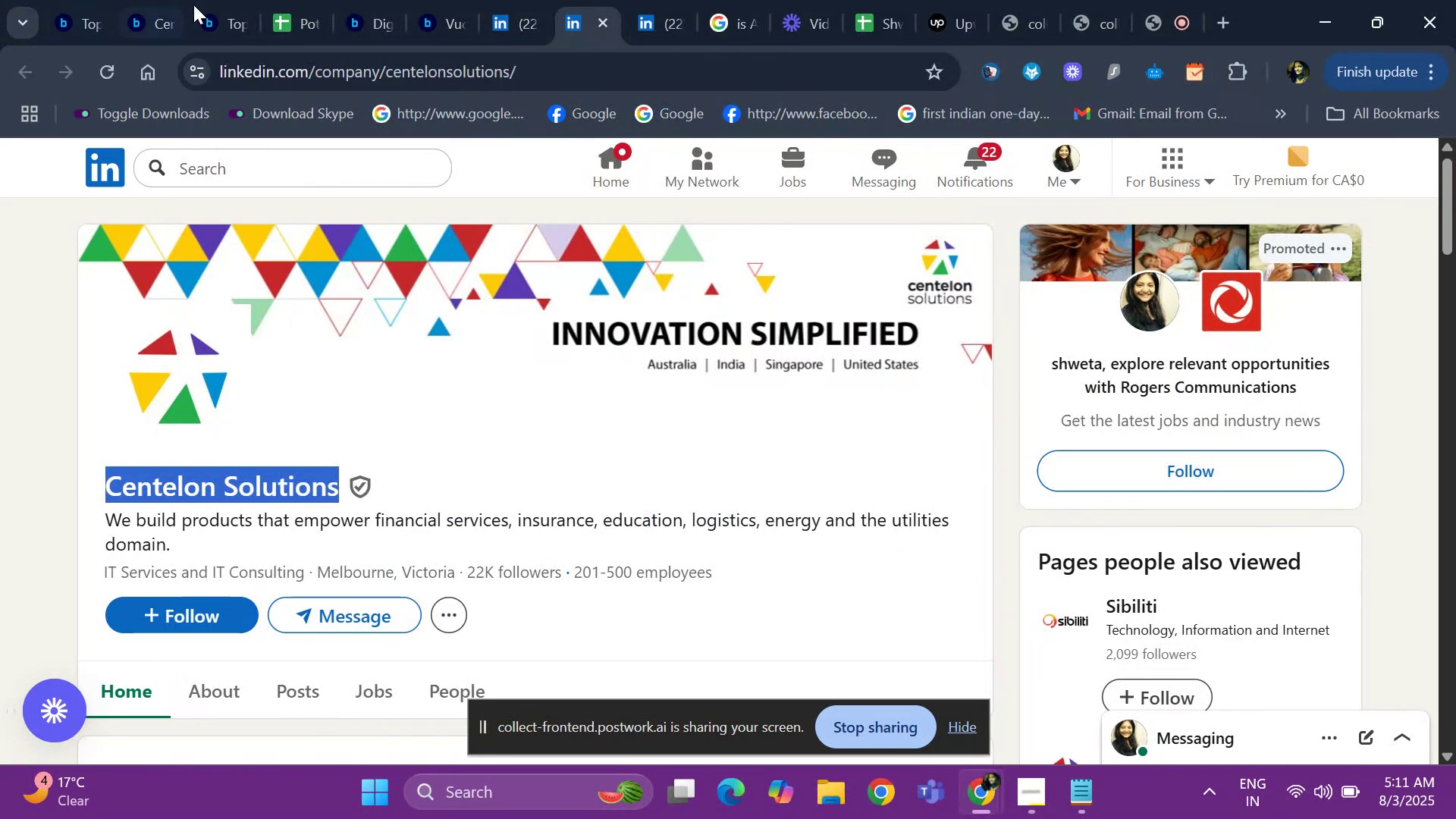 
left_click([303, 14])
 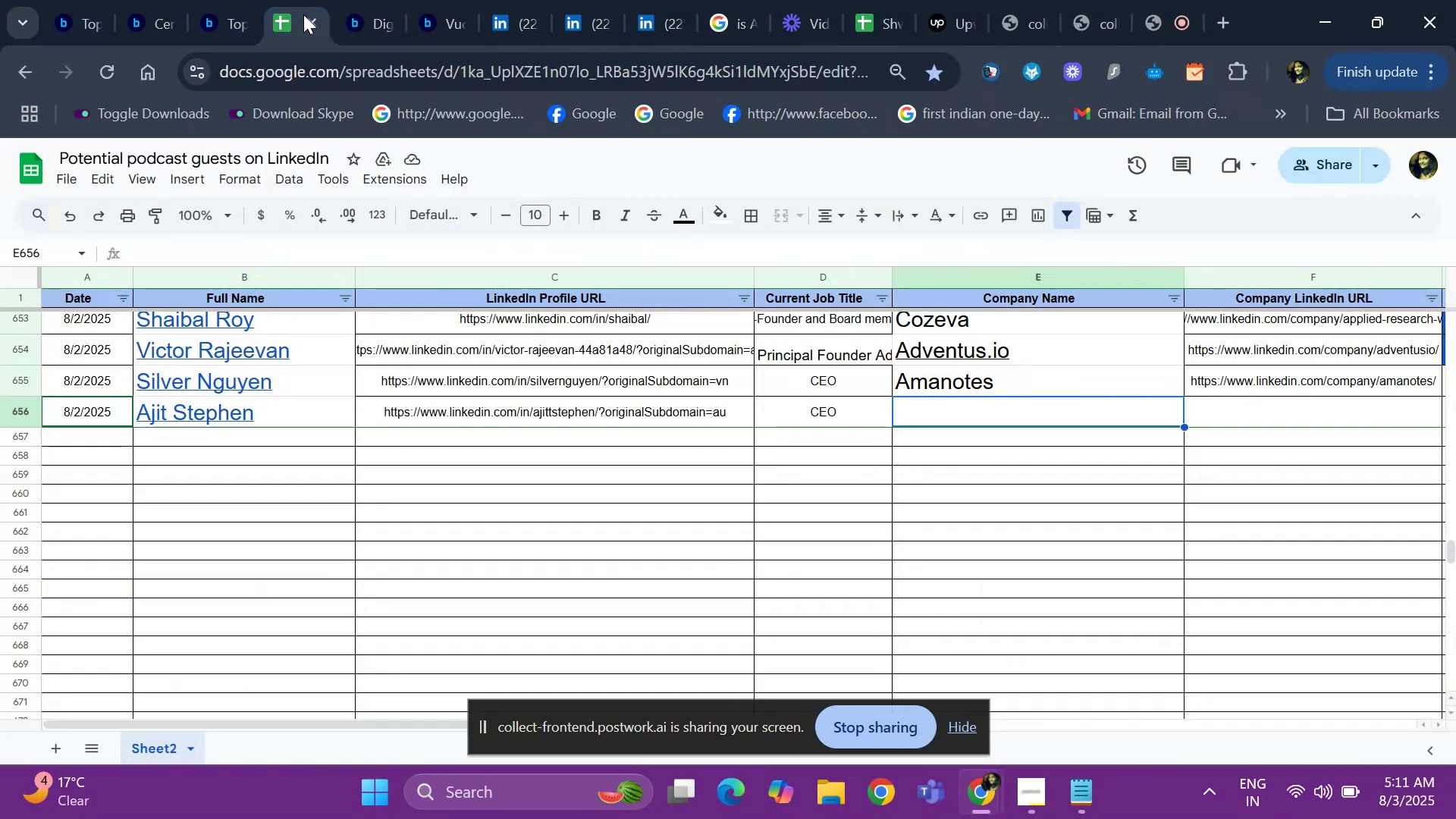 
key(Control+F)
 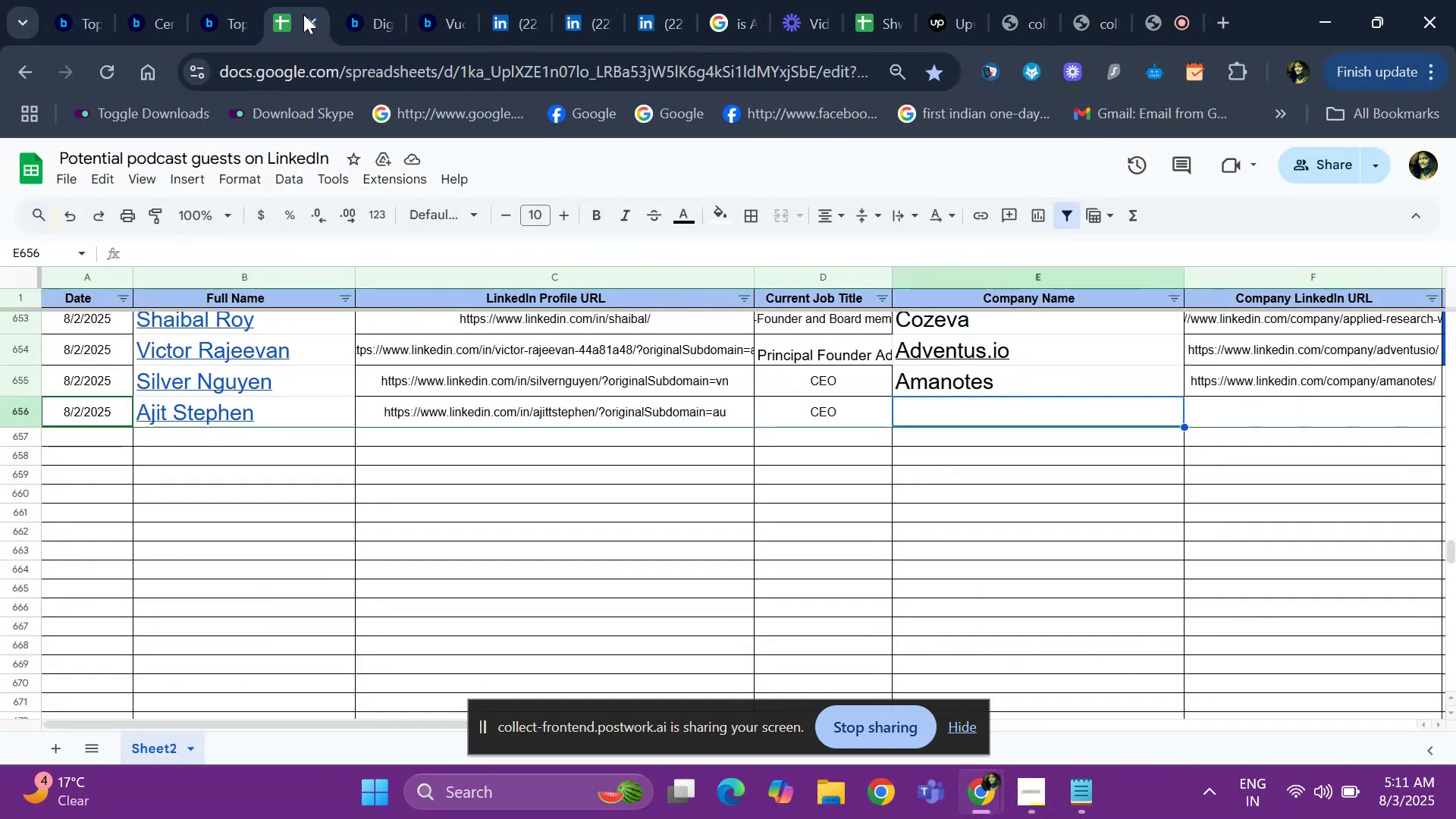 
key(Control+ControlLeft)
 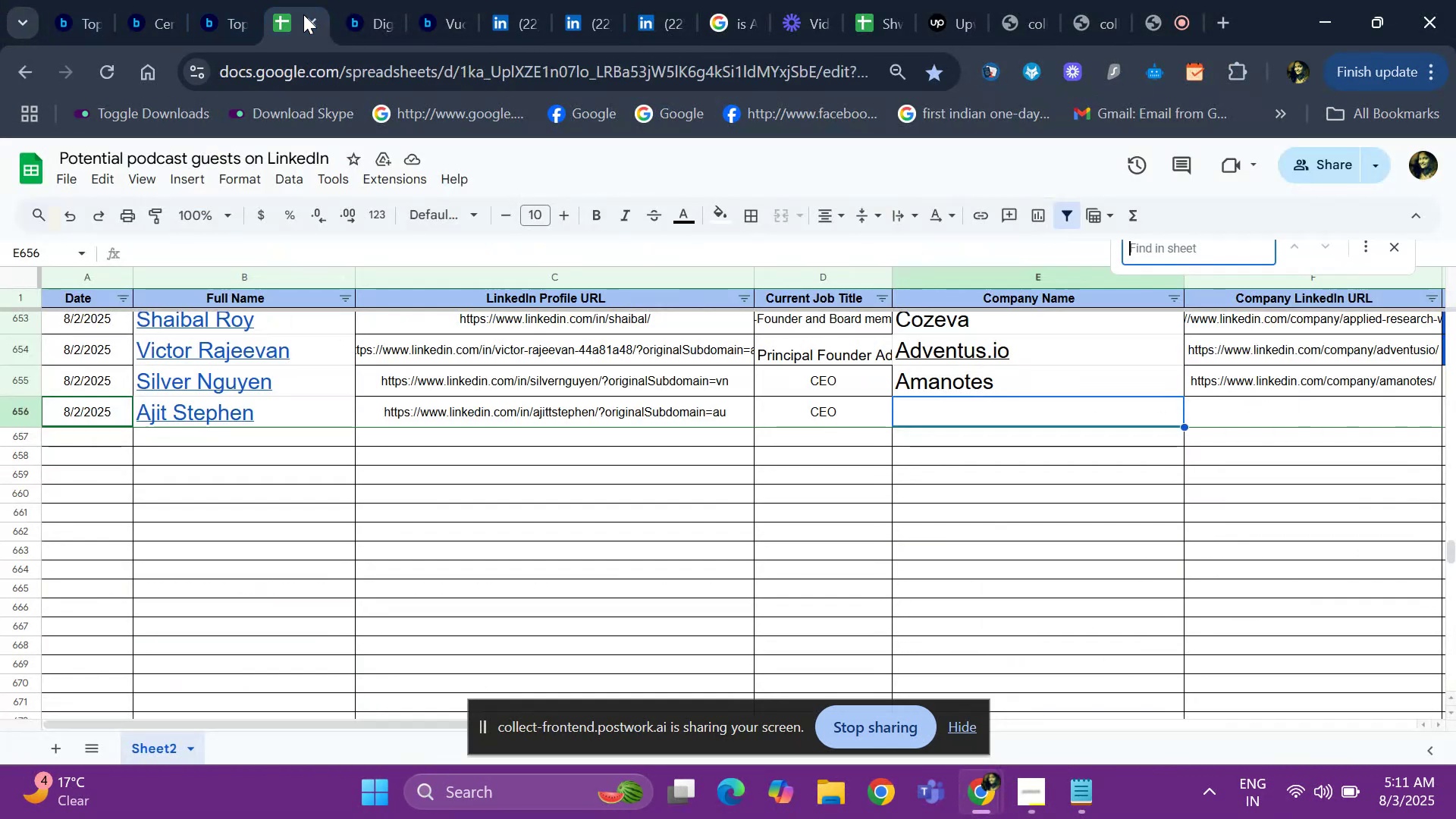 
key(Control+V)
 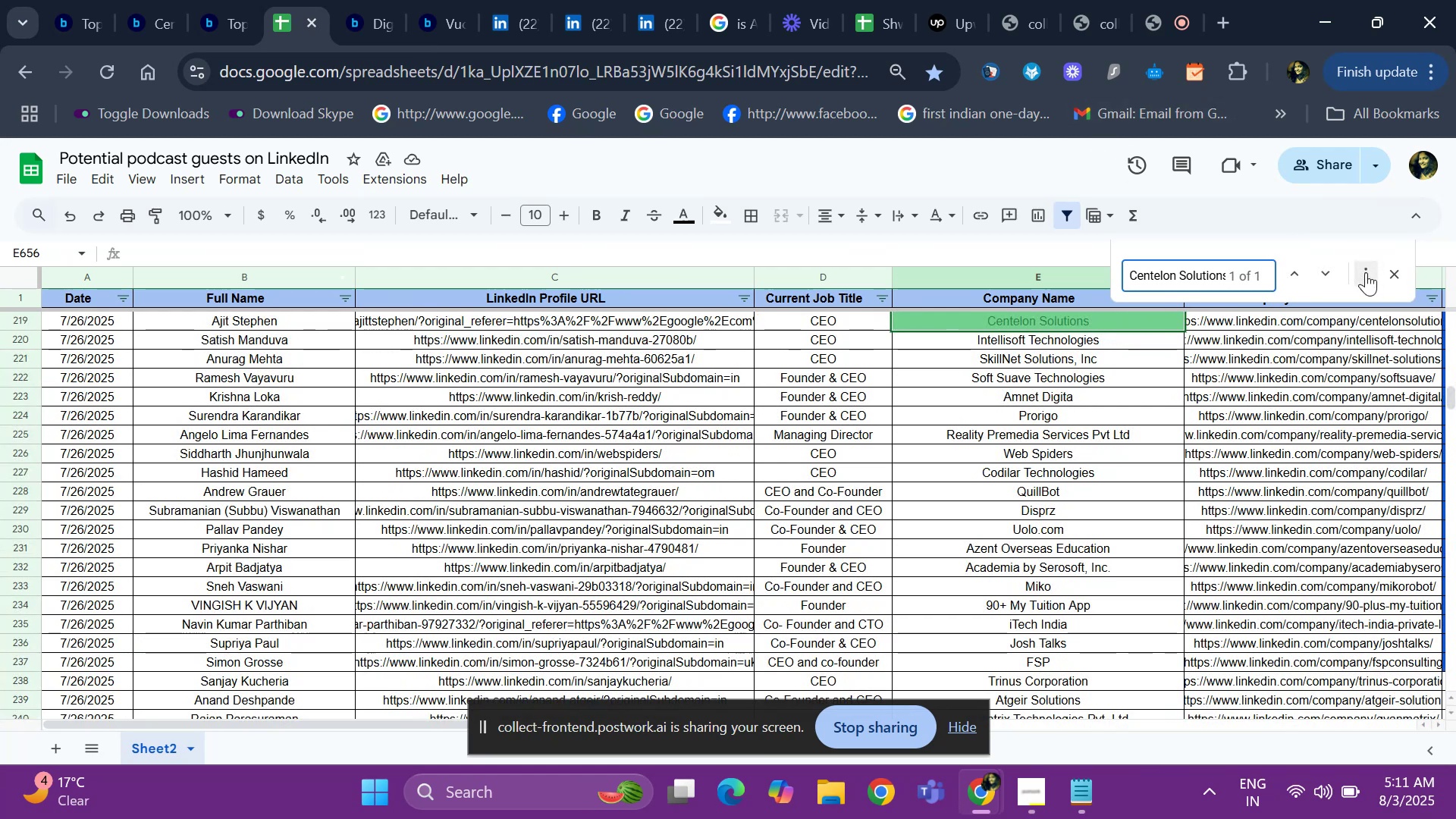 
left_click([1400, 271])
 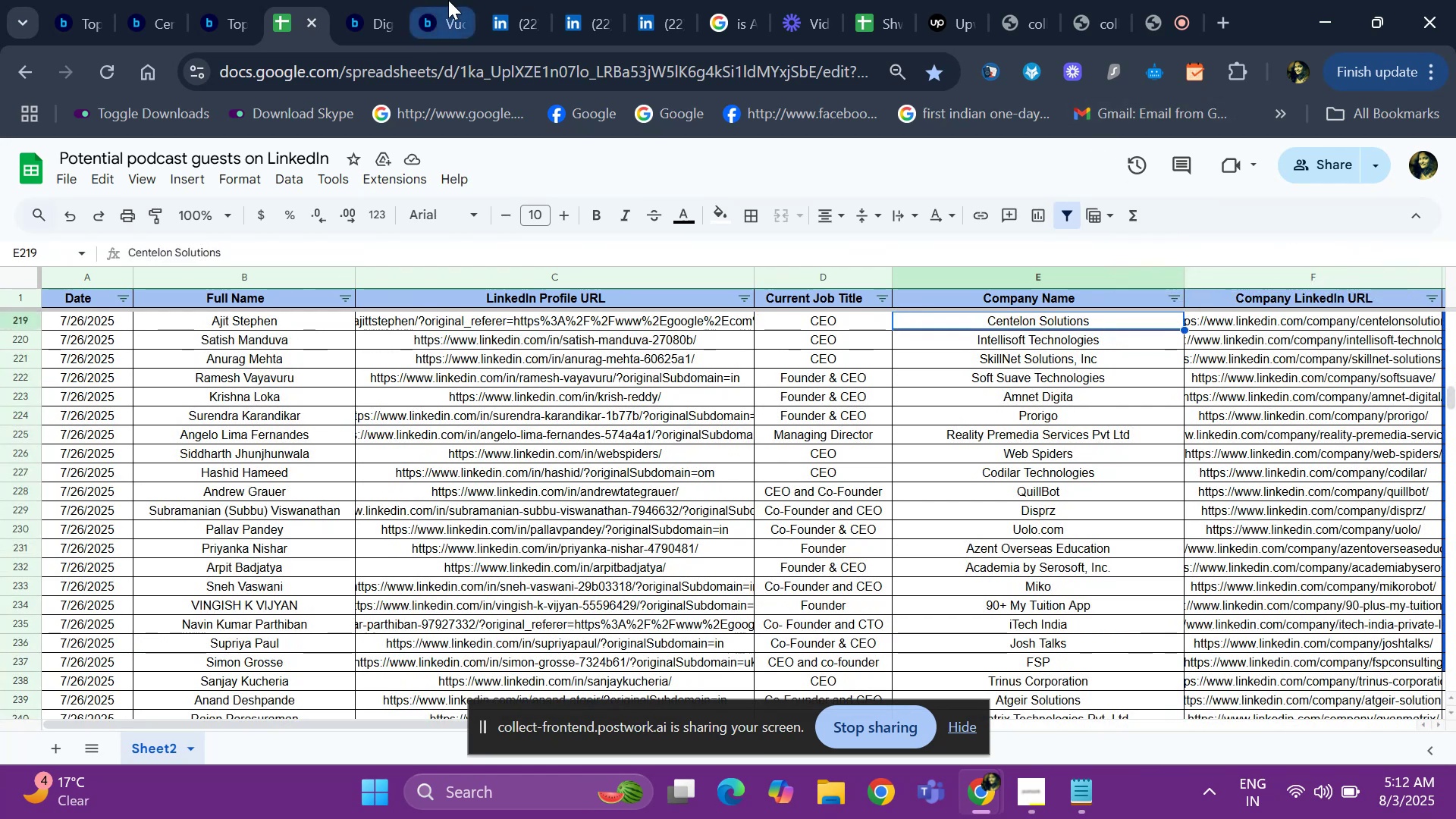 
mouse_move([520, 27])
 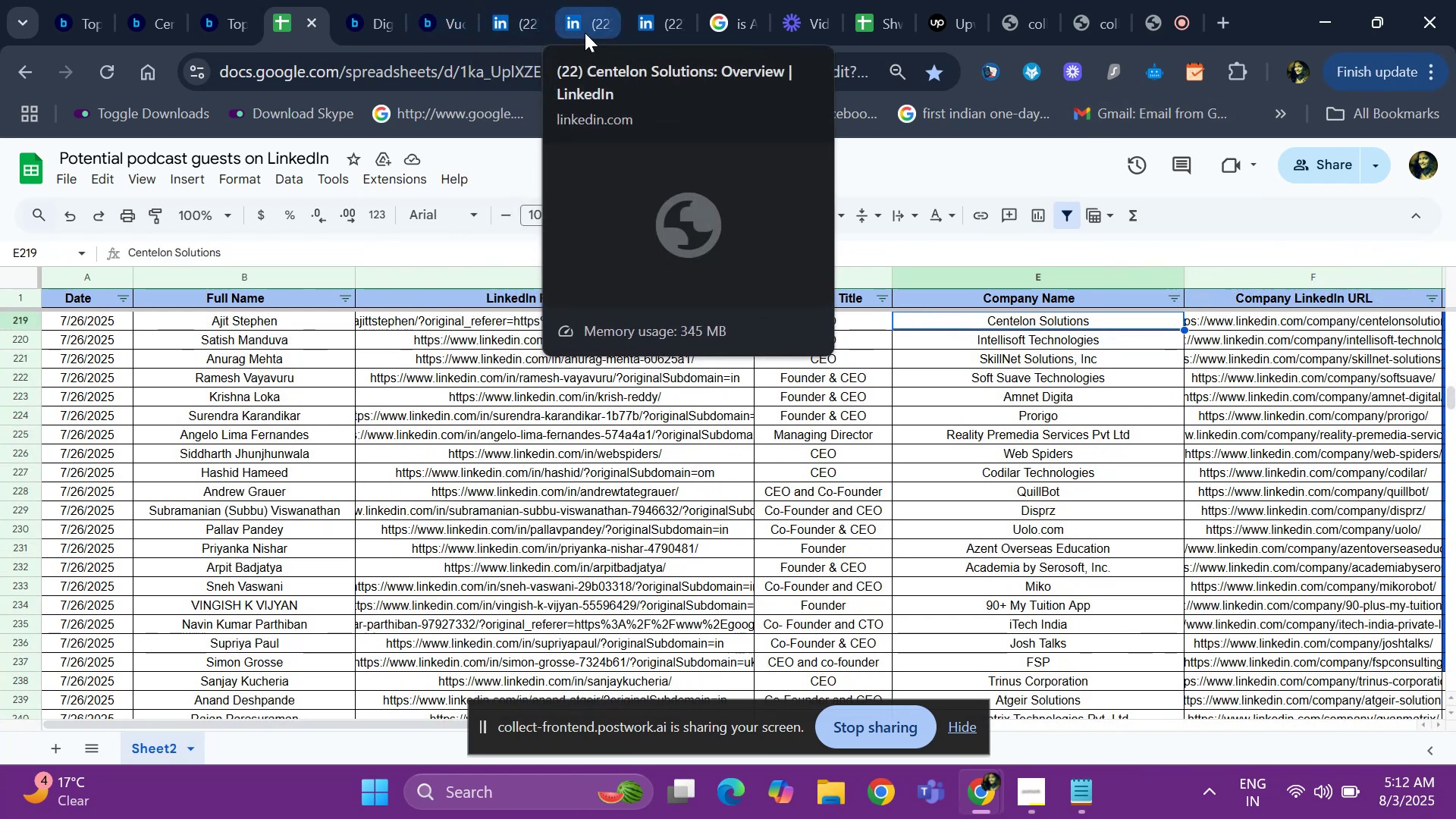 
left_click([585, 33])
 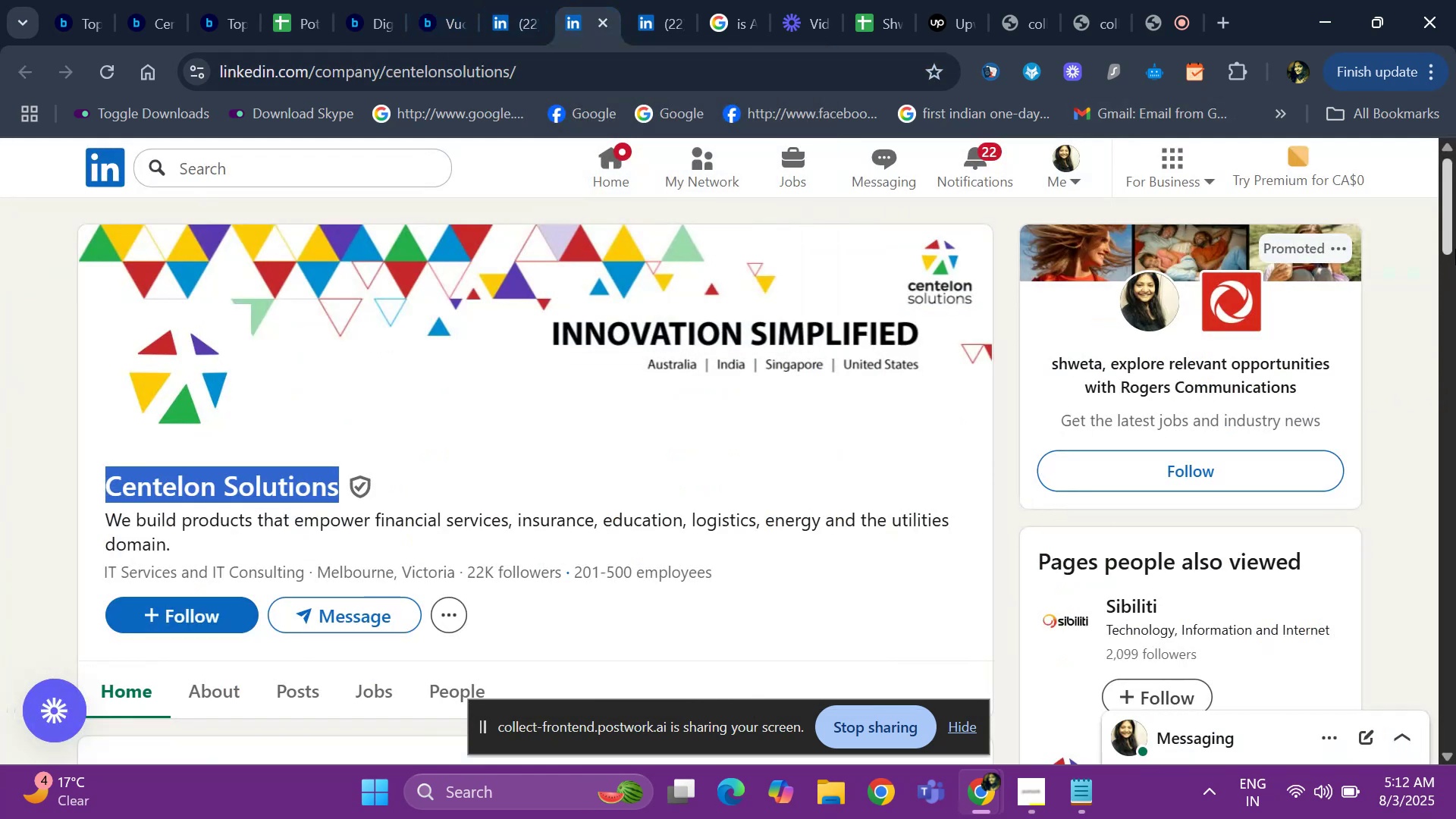 
left_click_drag(start_coordinate=[1455, 233], to_coordinate=[1455, 273])
 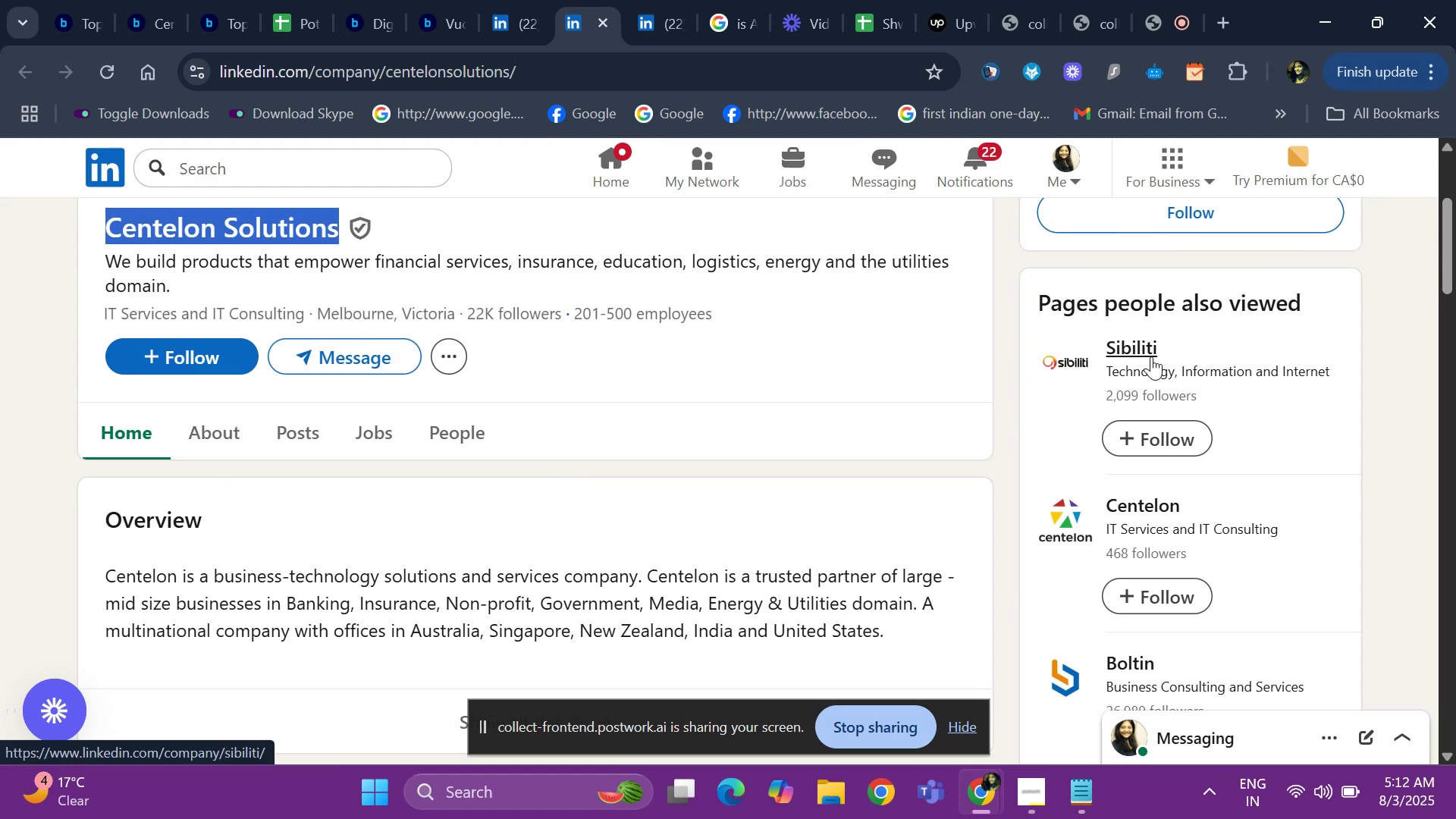 
right_click([1151, 356])
 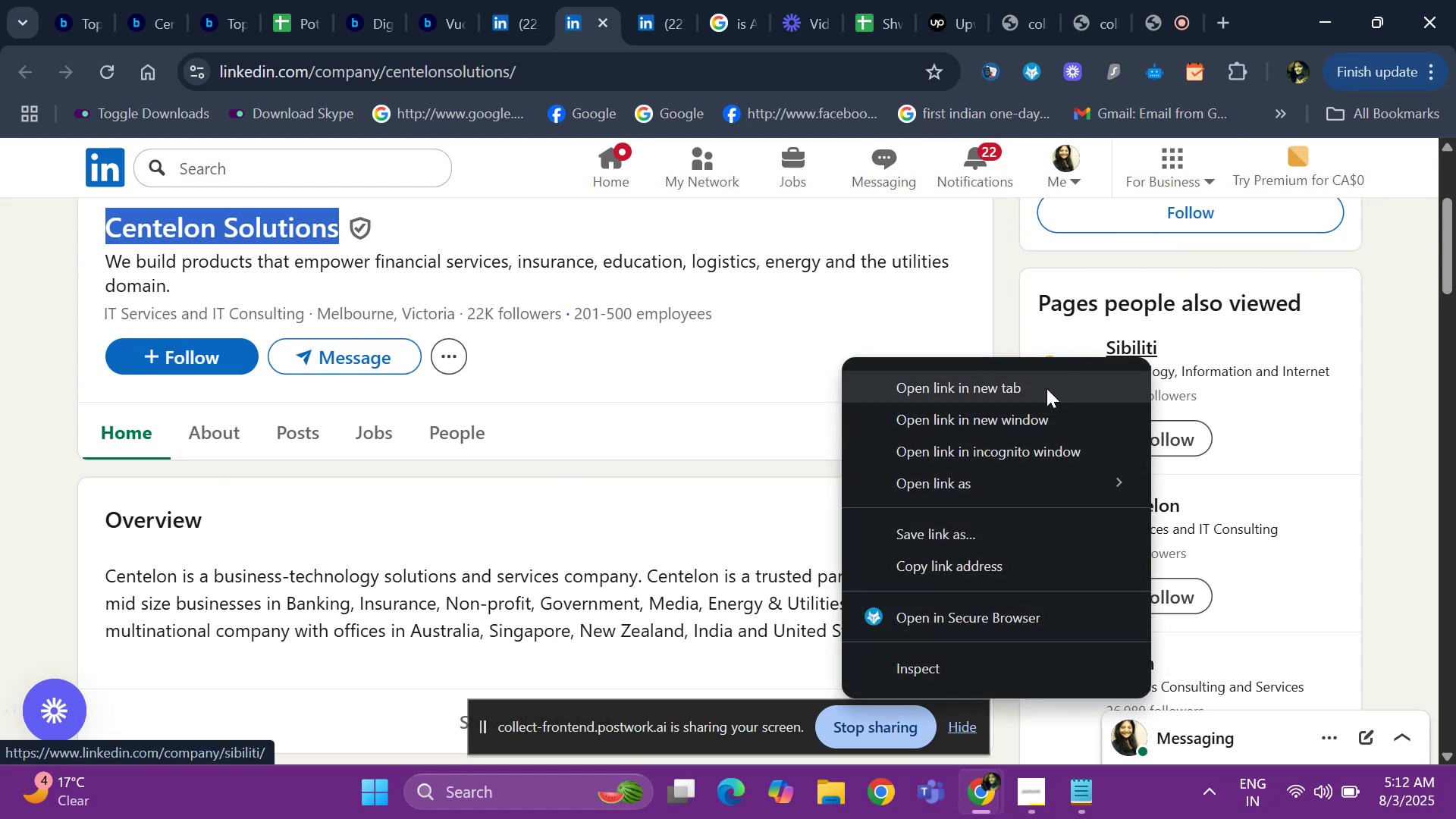 
left_click([1046, 388])
 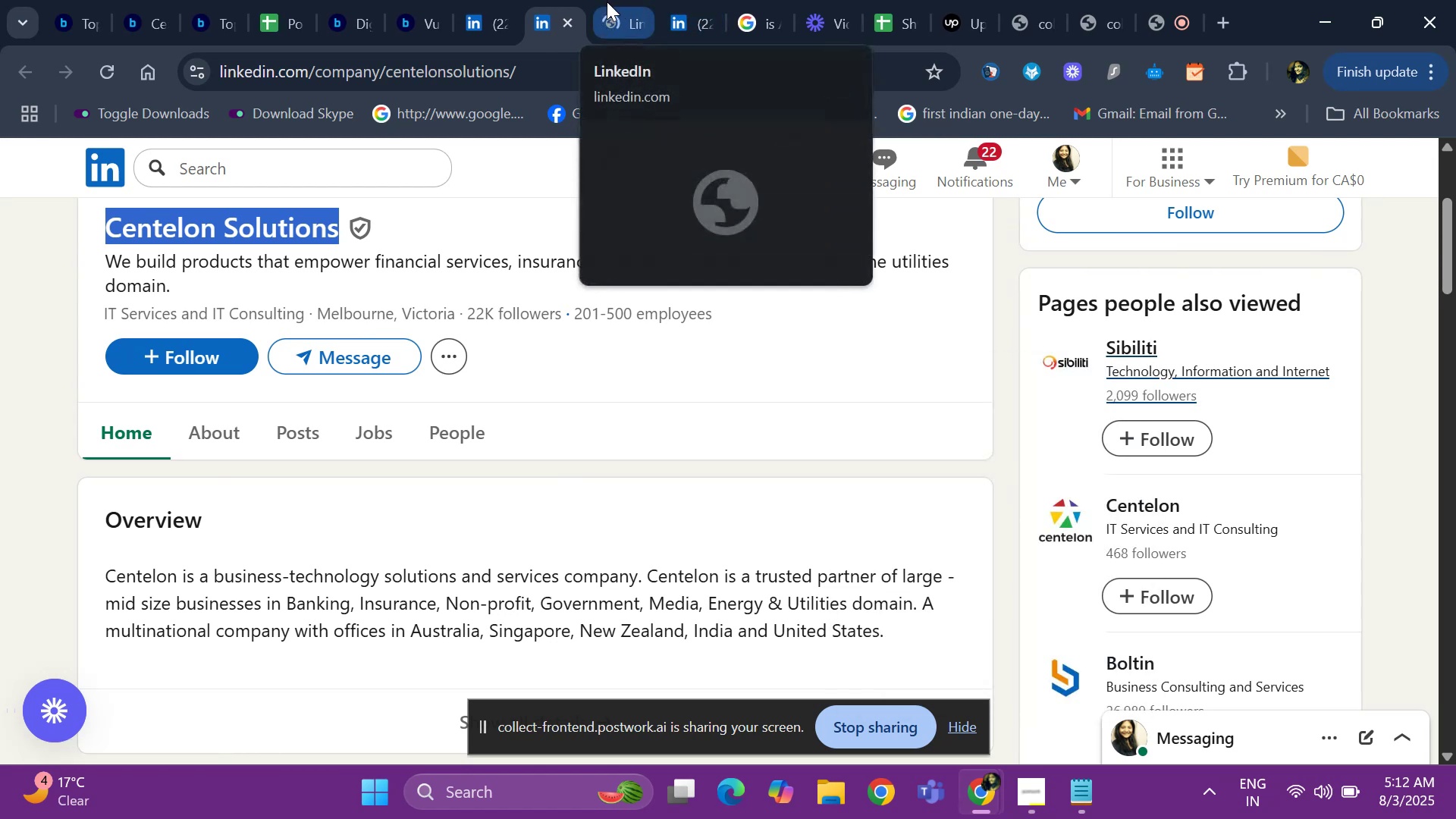 
left_click([607, 2])
 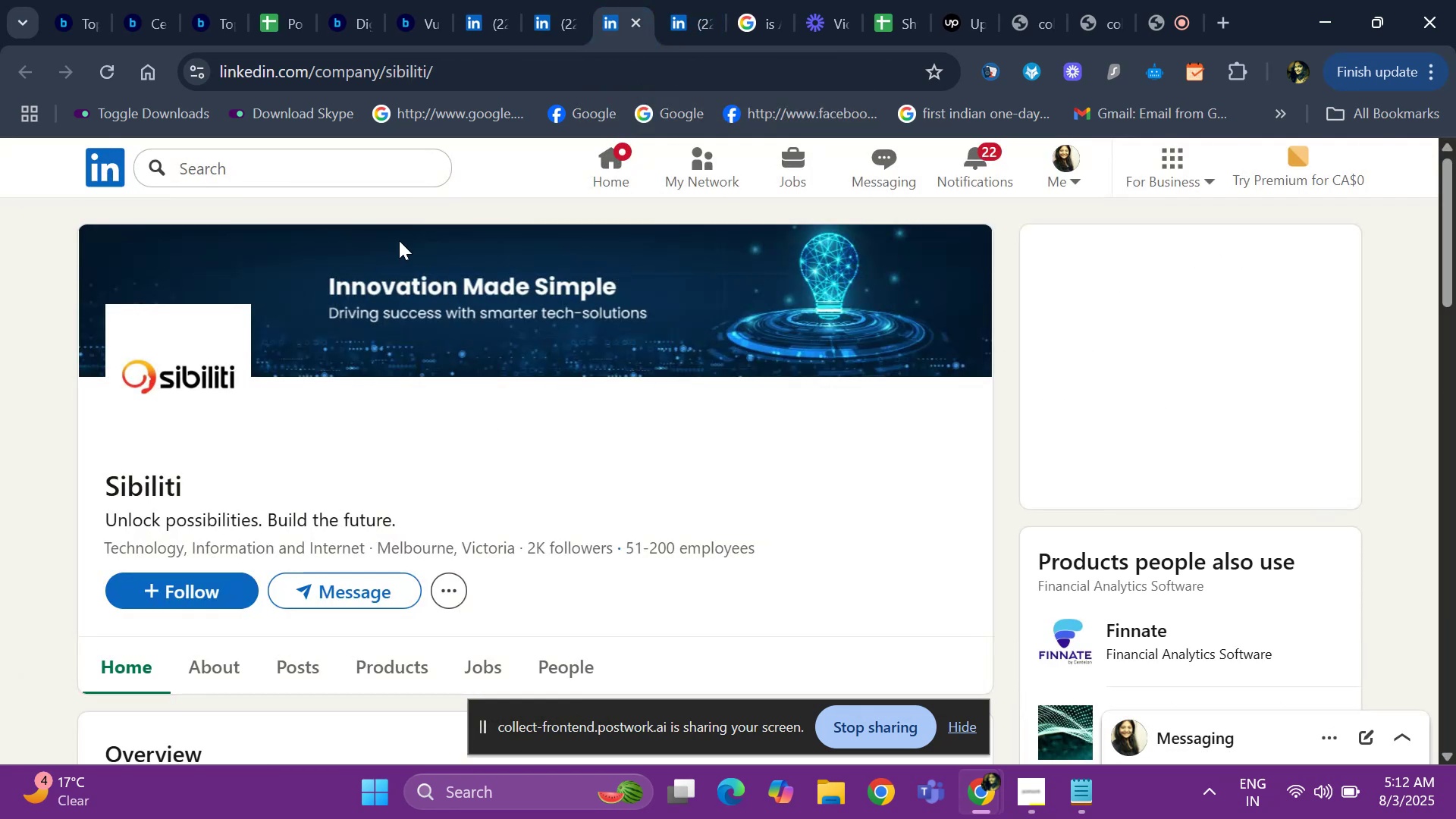 
left_click_drag(start_coordinate=[227, 475], to_coordinate=[57, 490])
 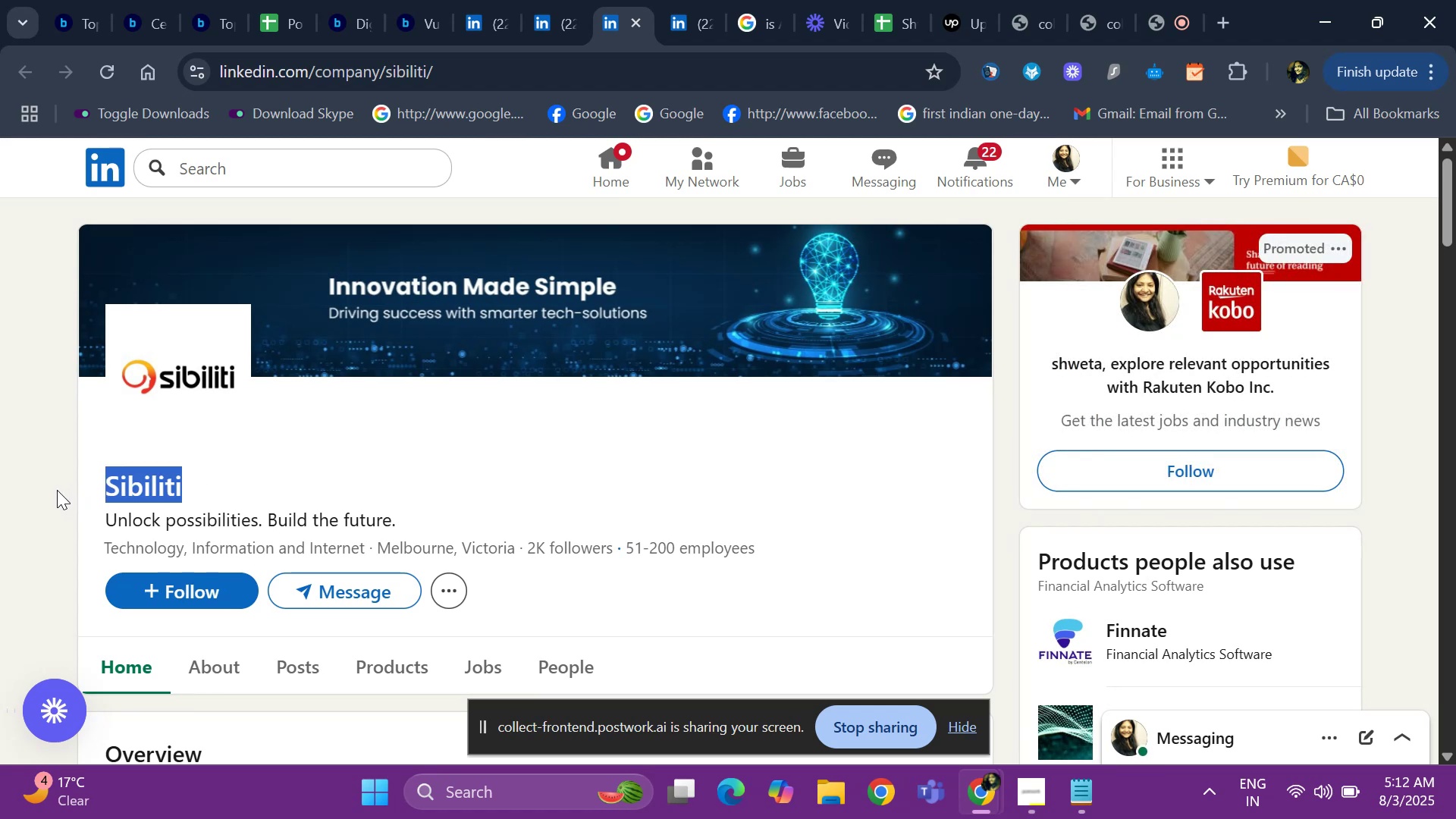 
key(Control+C)
 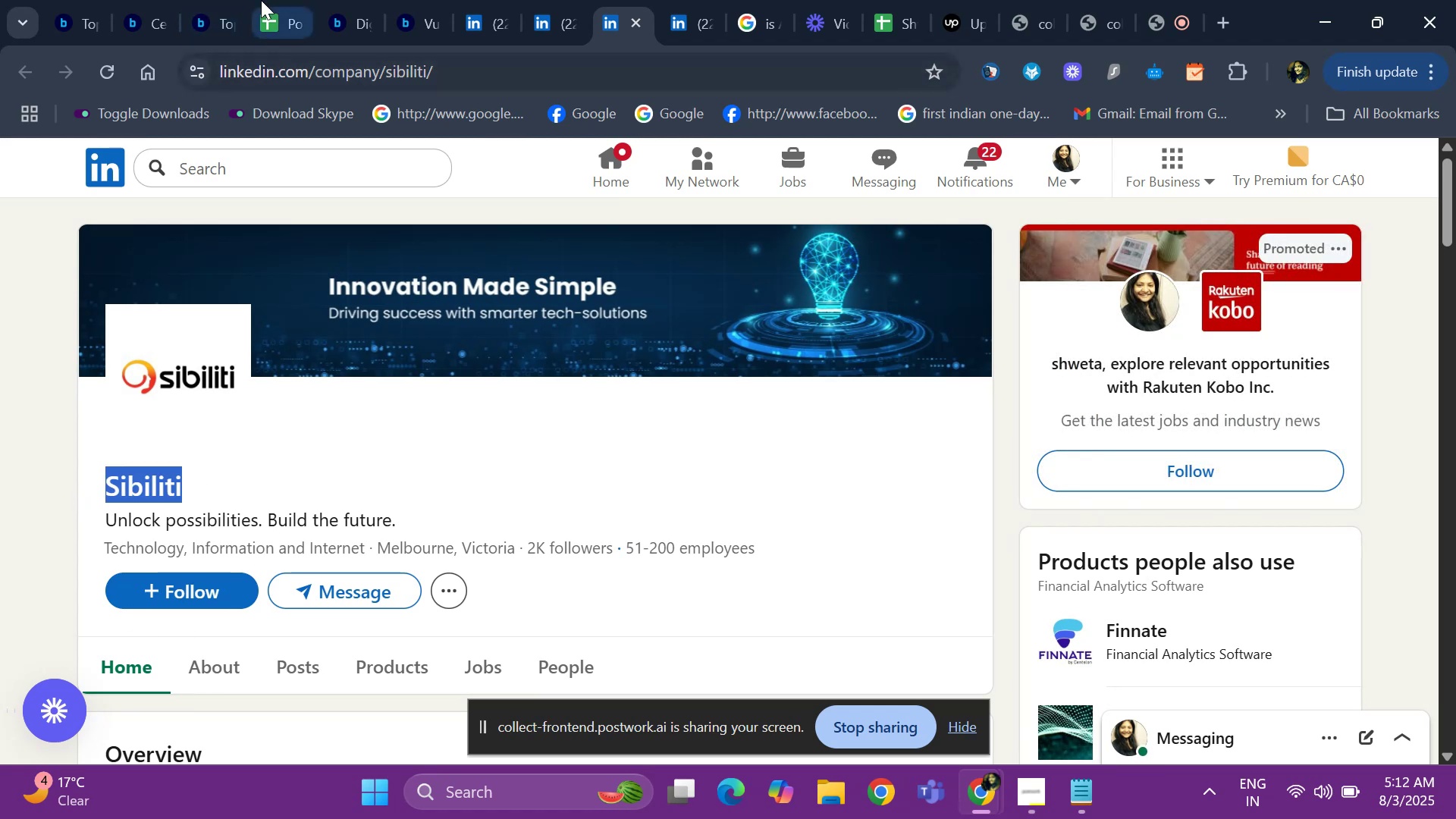 
left_click([260, 0])
 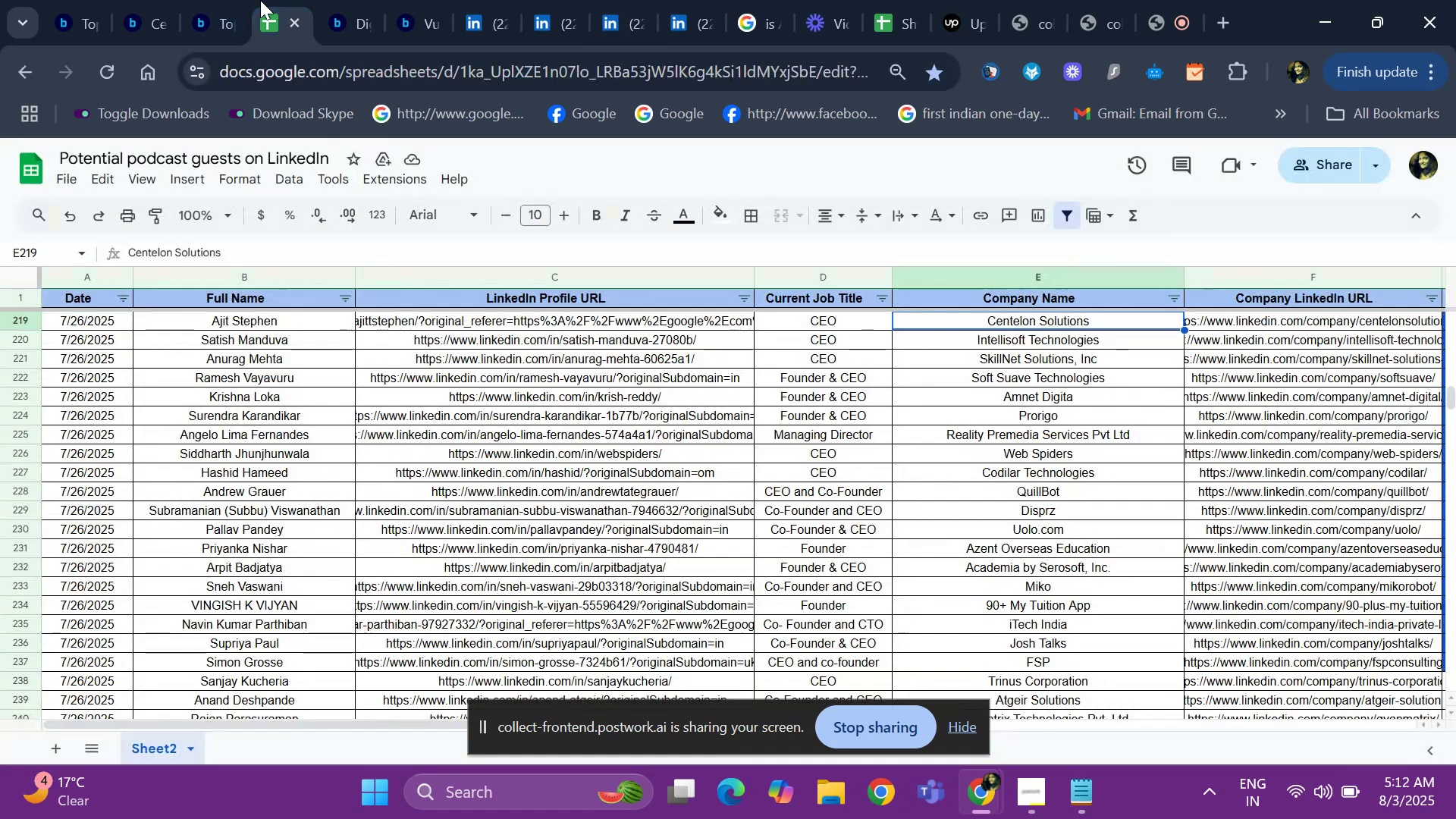 
key(Control+ControlLeft)
 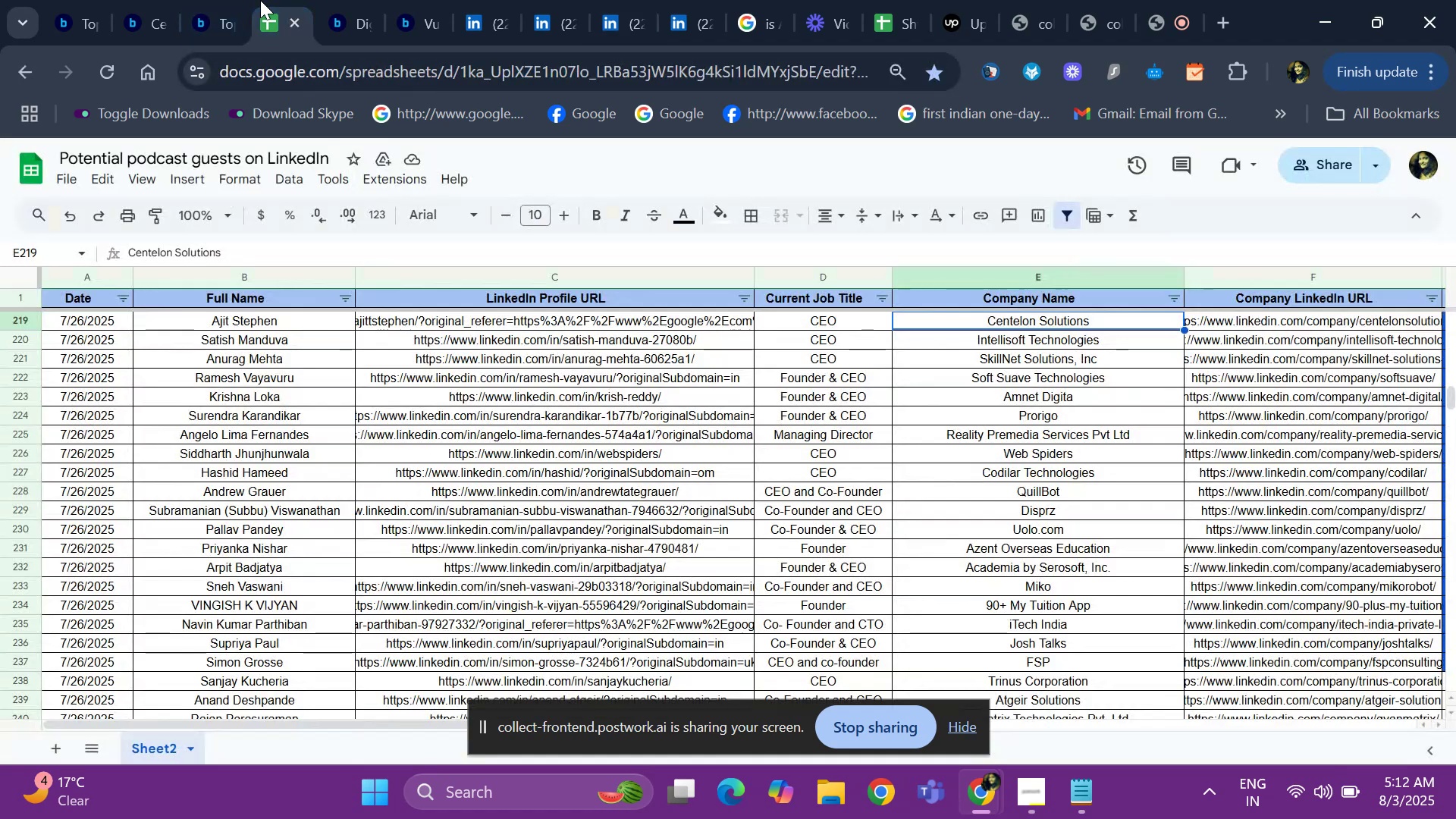 
key(Control+F)
 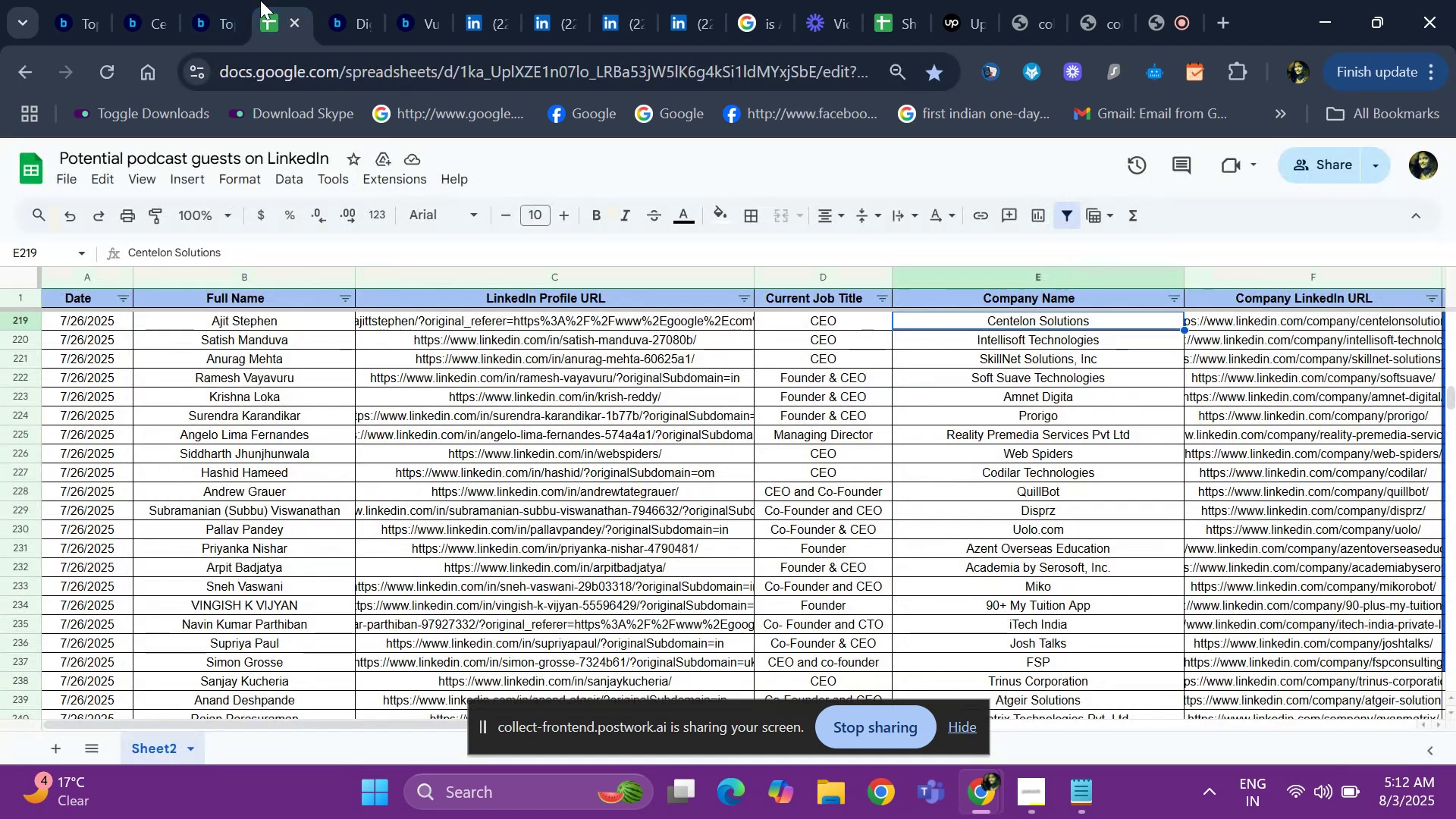 
key(Control+ControlLeft)
 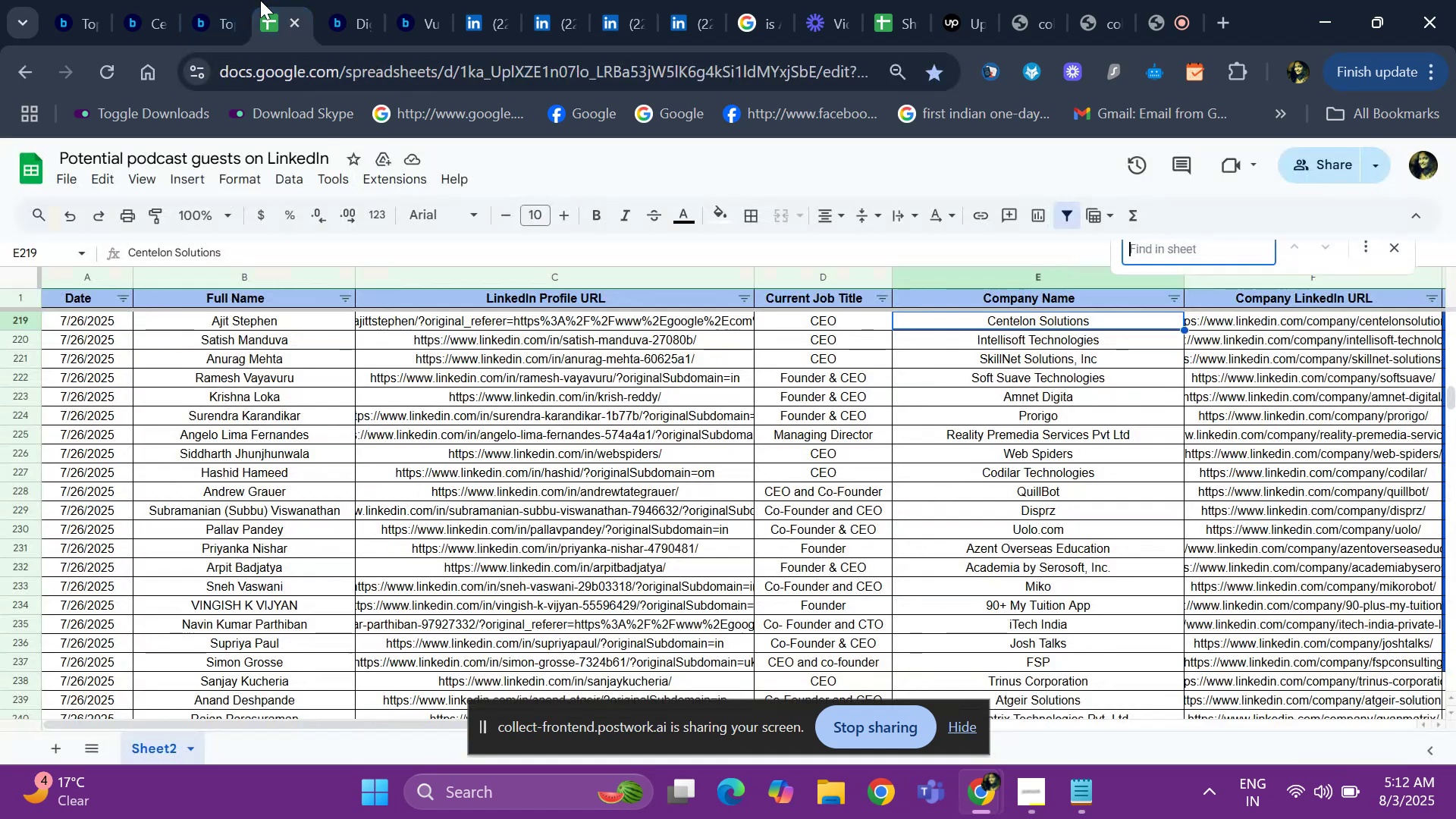 
key(Control+V)
 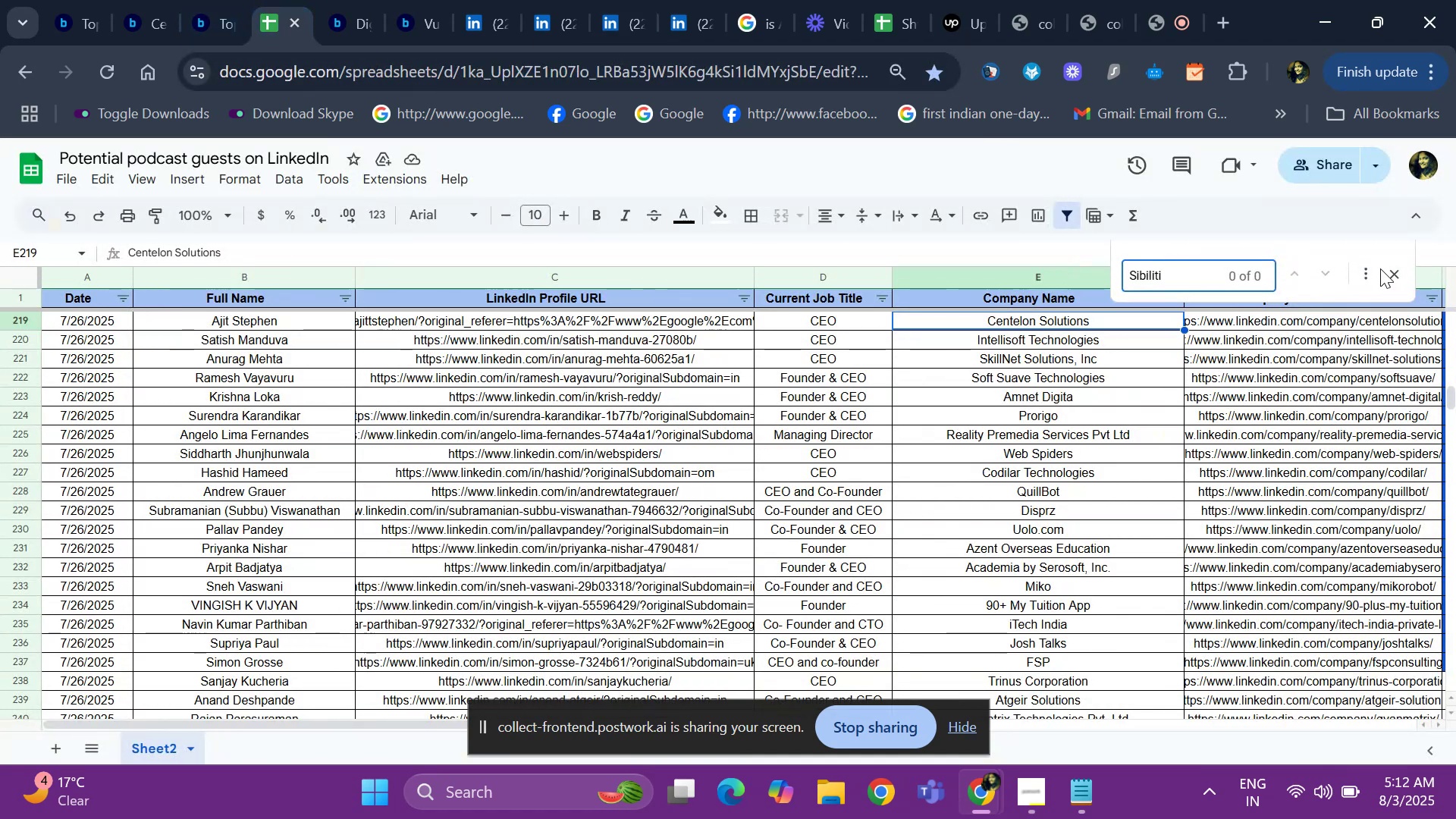 
left_click([1395, 268])
 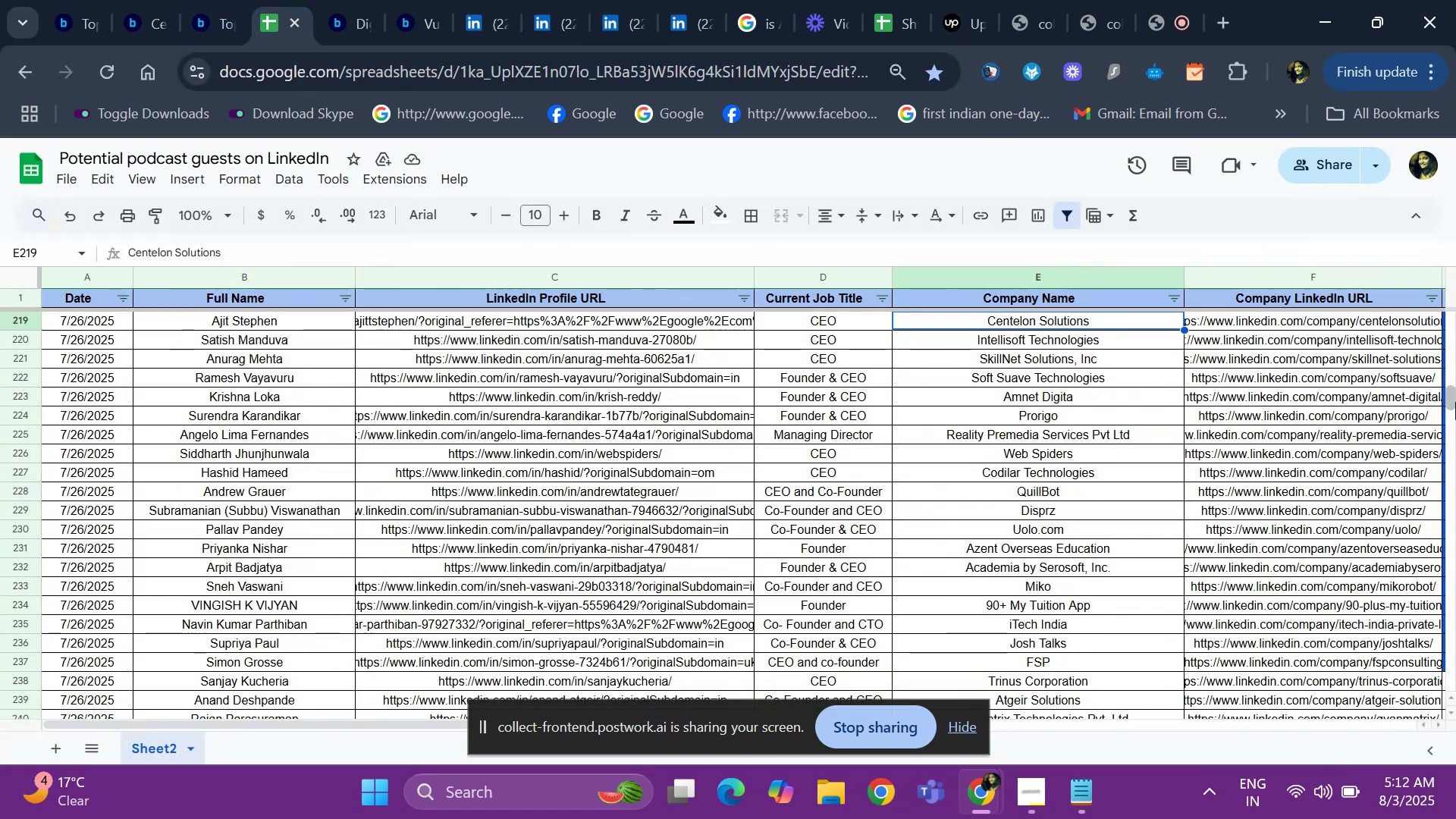 
left_click([1455, 411])
 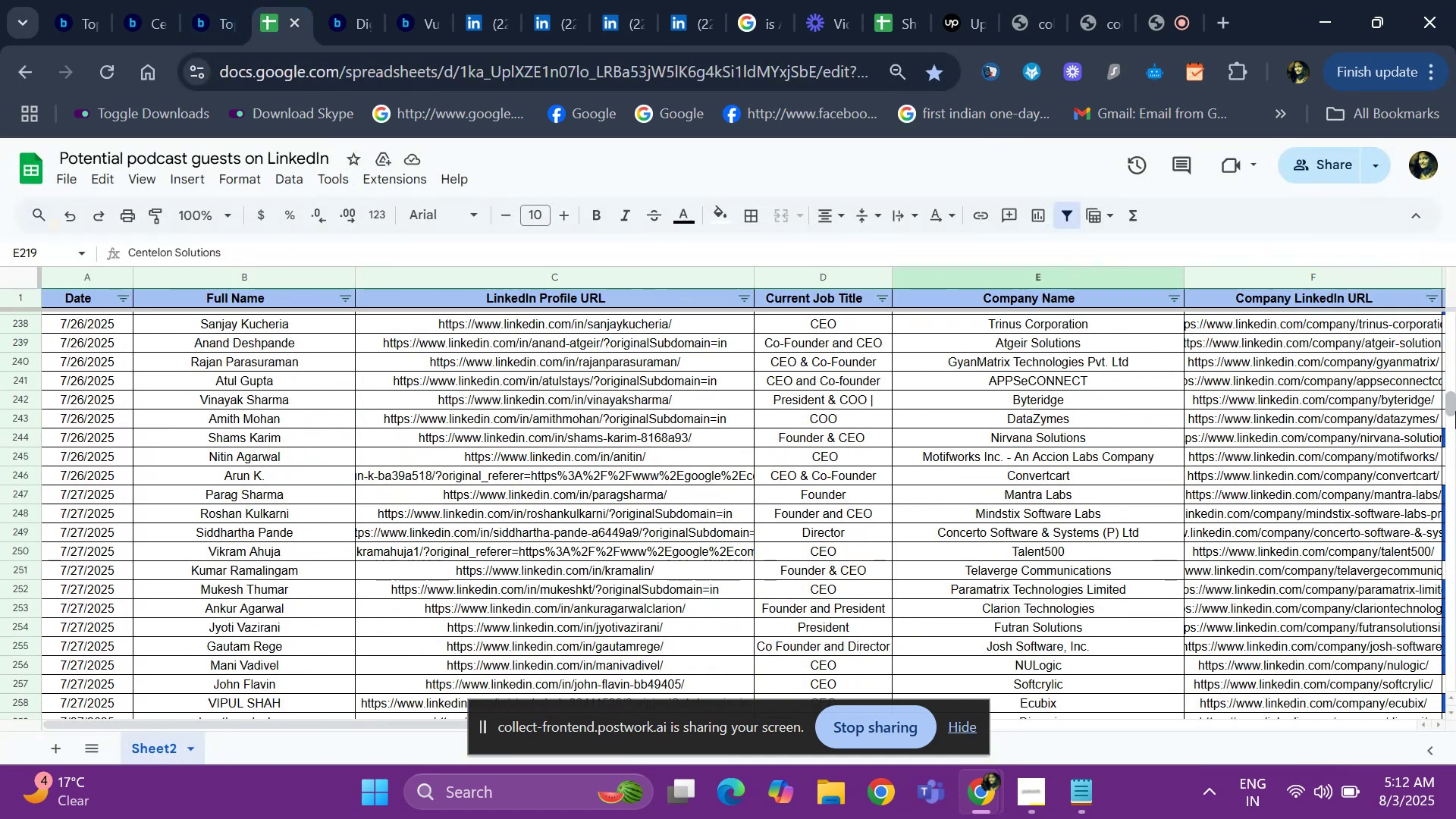 
left_click_drag(start_coordinate=[1455, 411], to_coordinate=[1455, 429])
 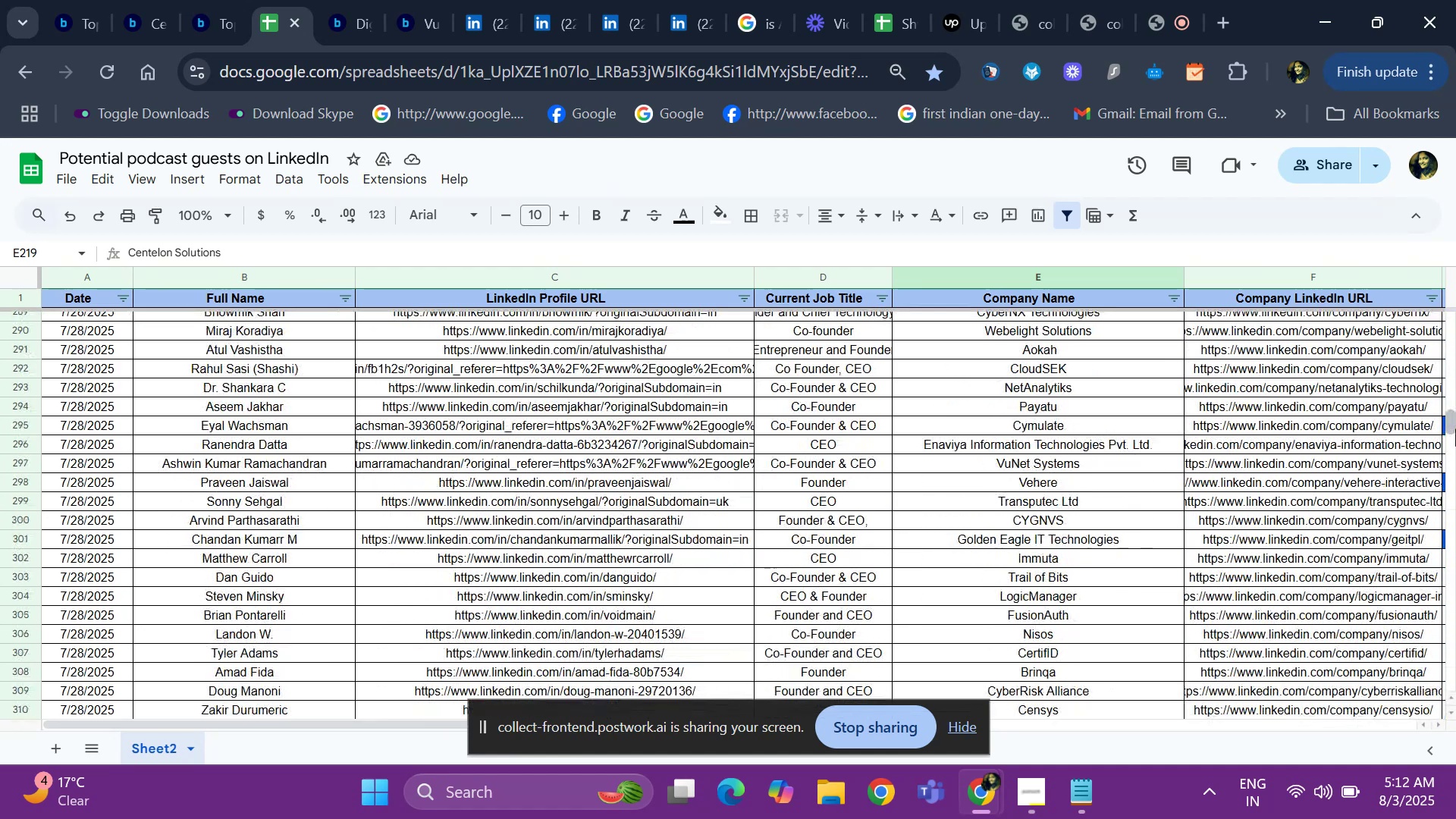 
left_click_drag(start_coordinate=[1455, 428], to_coordinate=[1455, 557])
 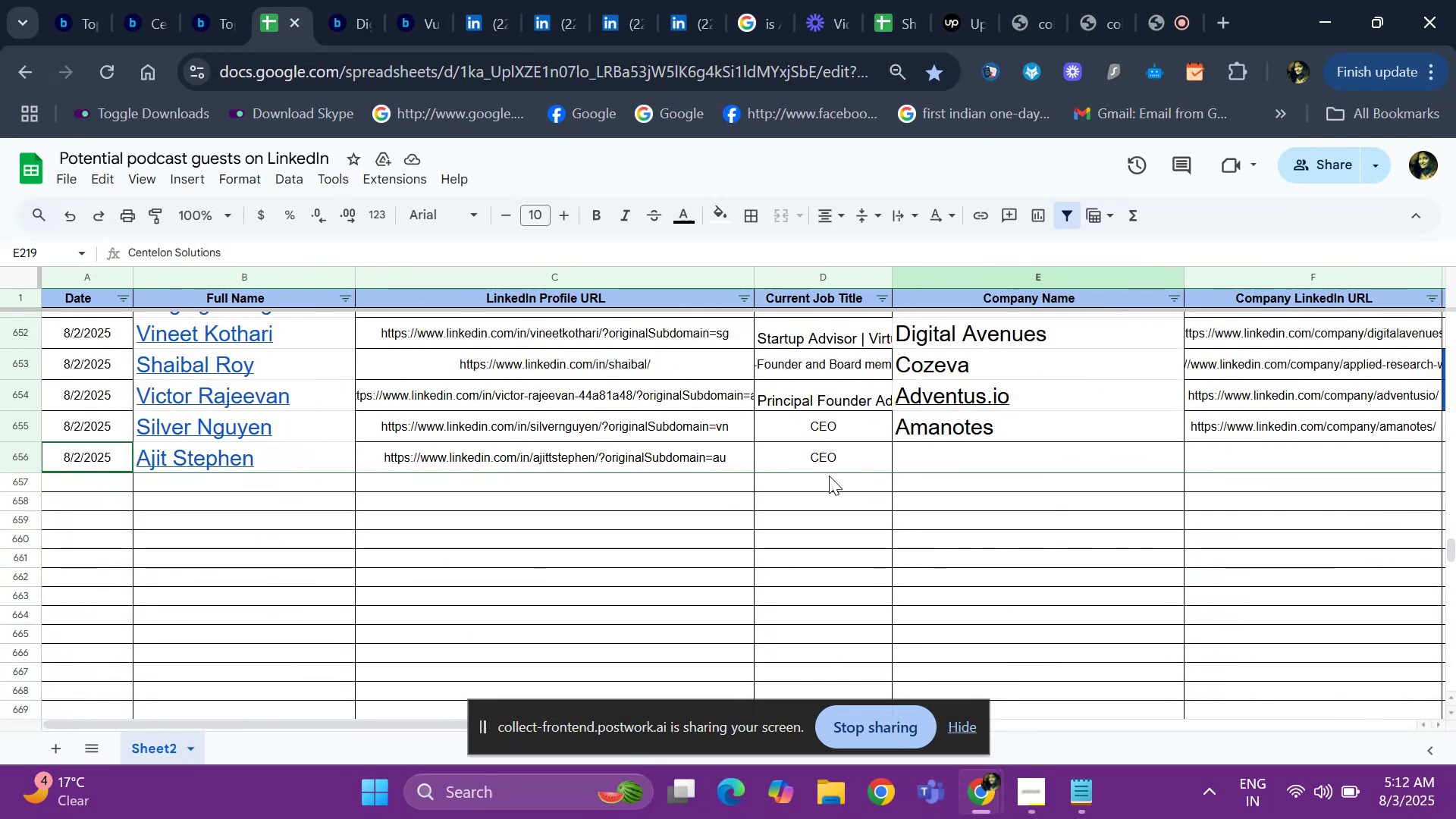 
left_click([829, 462])
 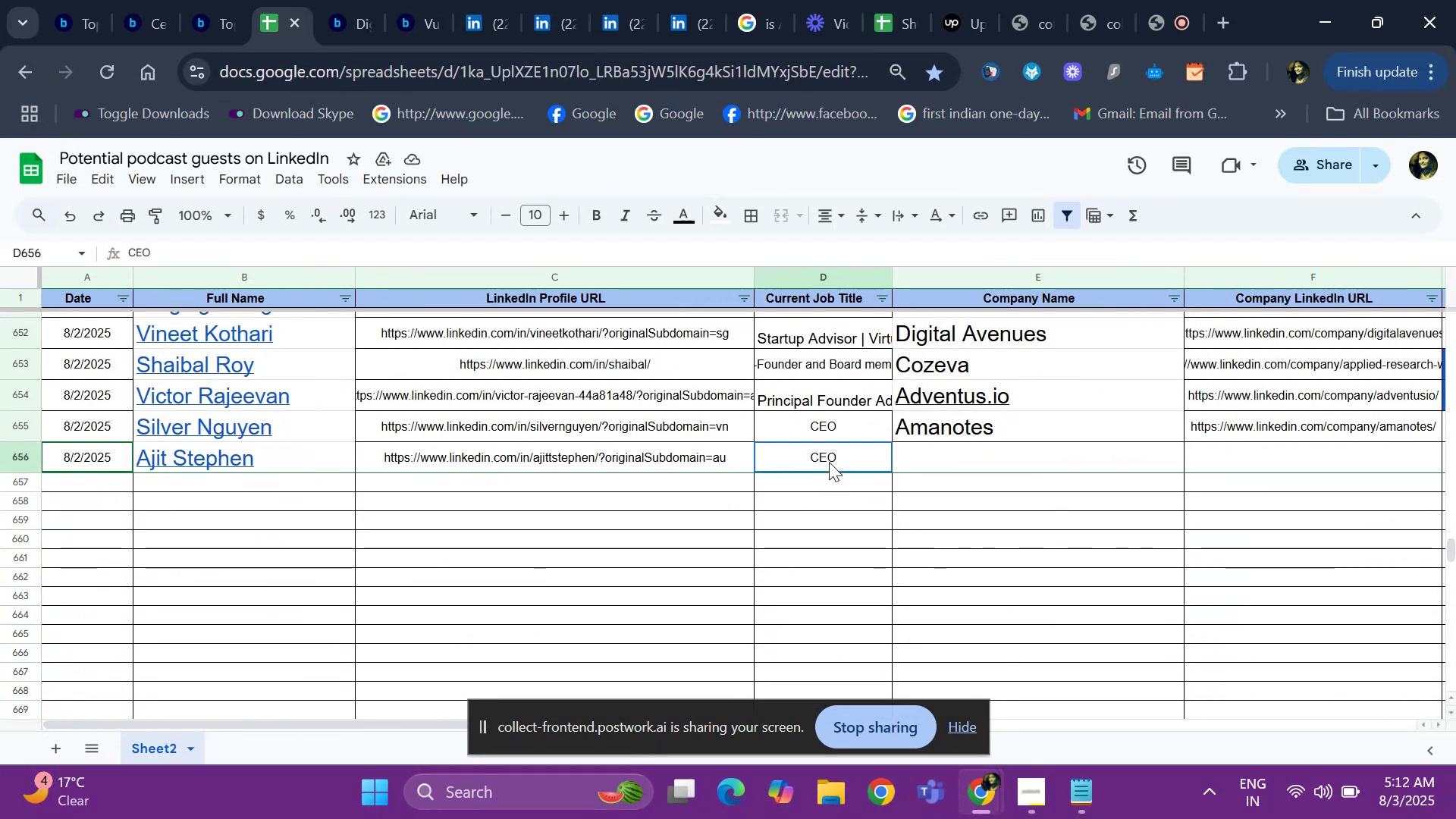 
key(ArrowLeft)
 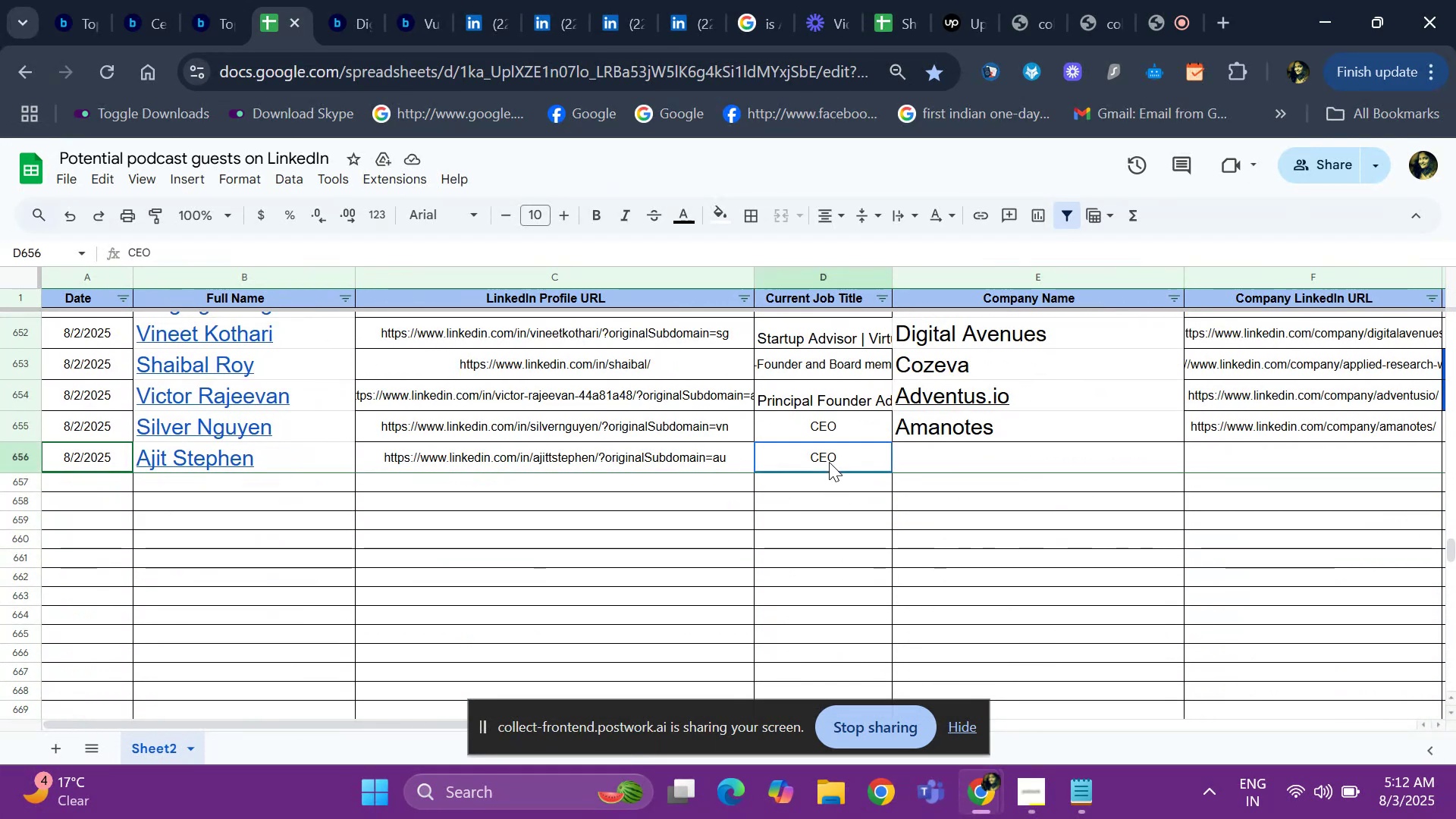 
key(Space)
 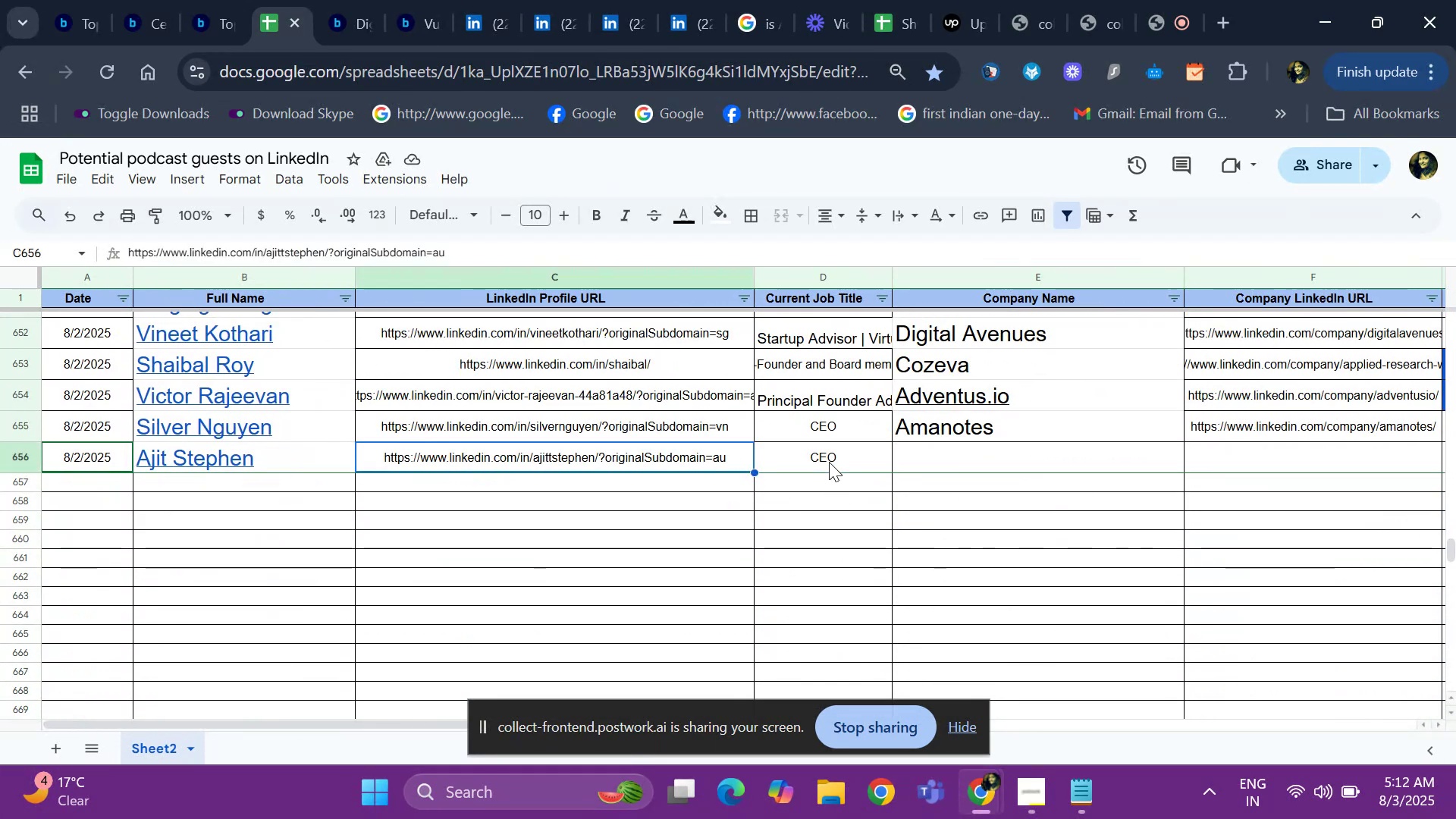 
key(ArrowLeft)
 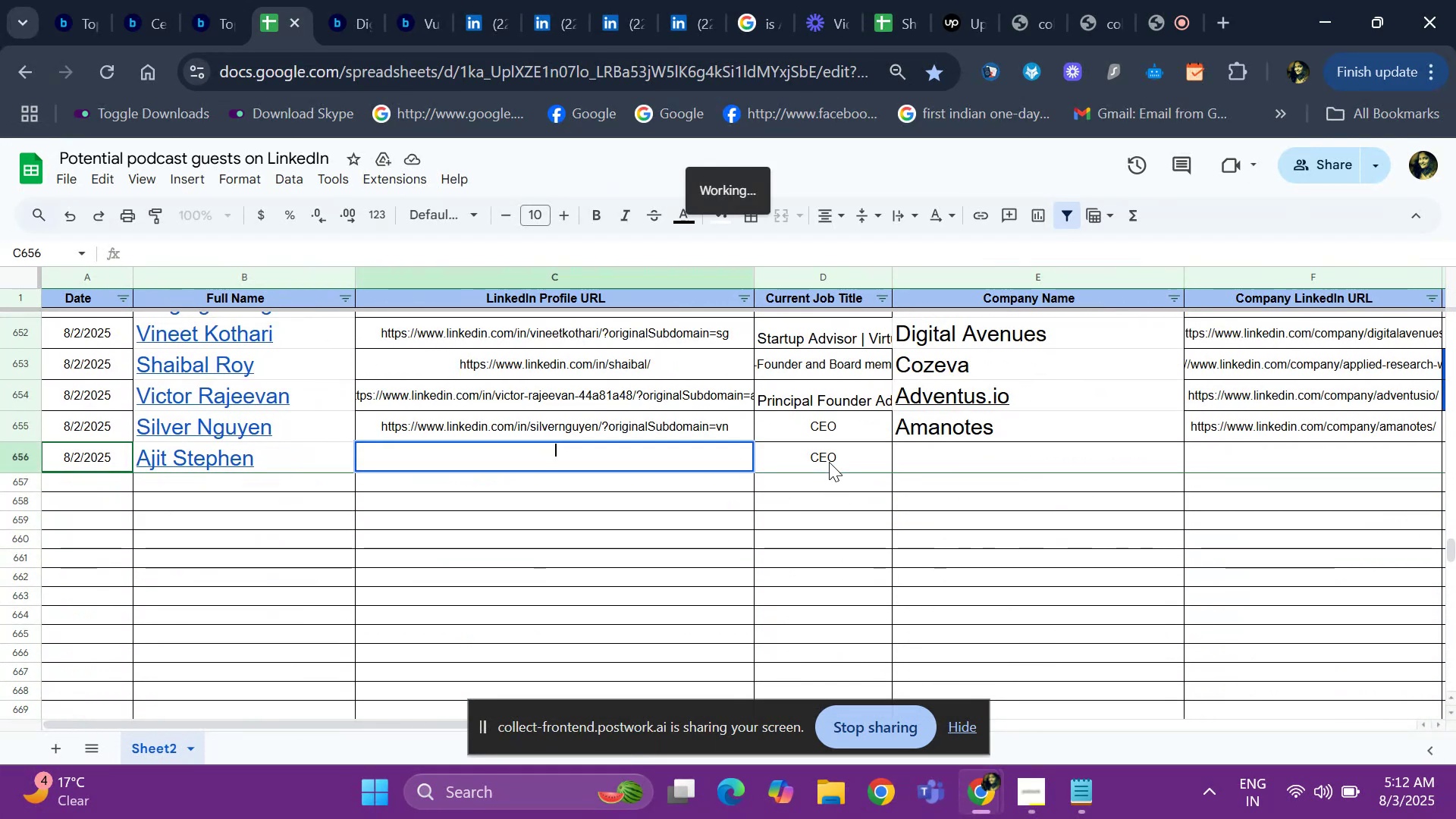 
hold_key(key=Space, duration=1.48)
 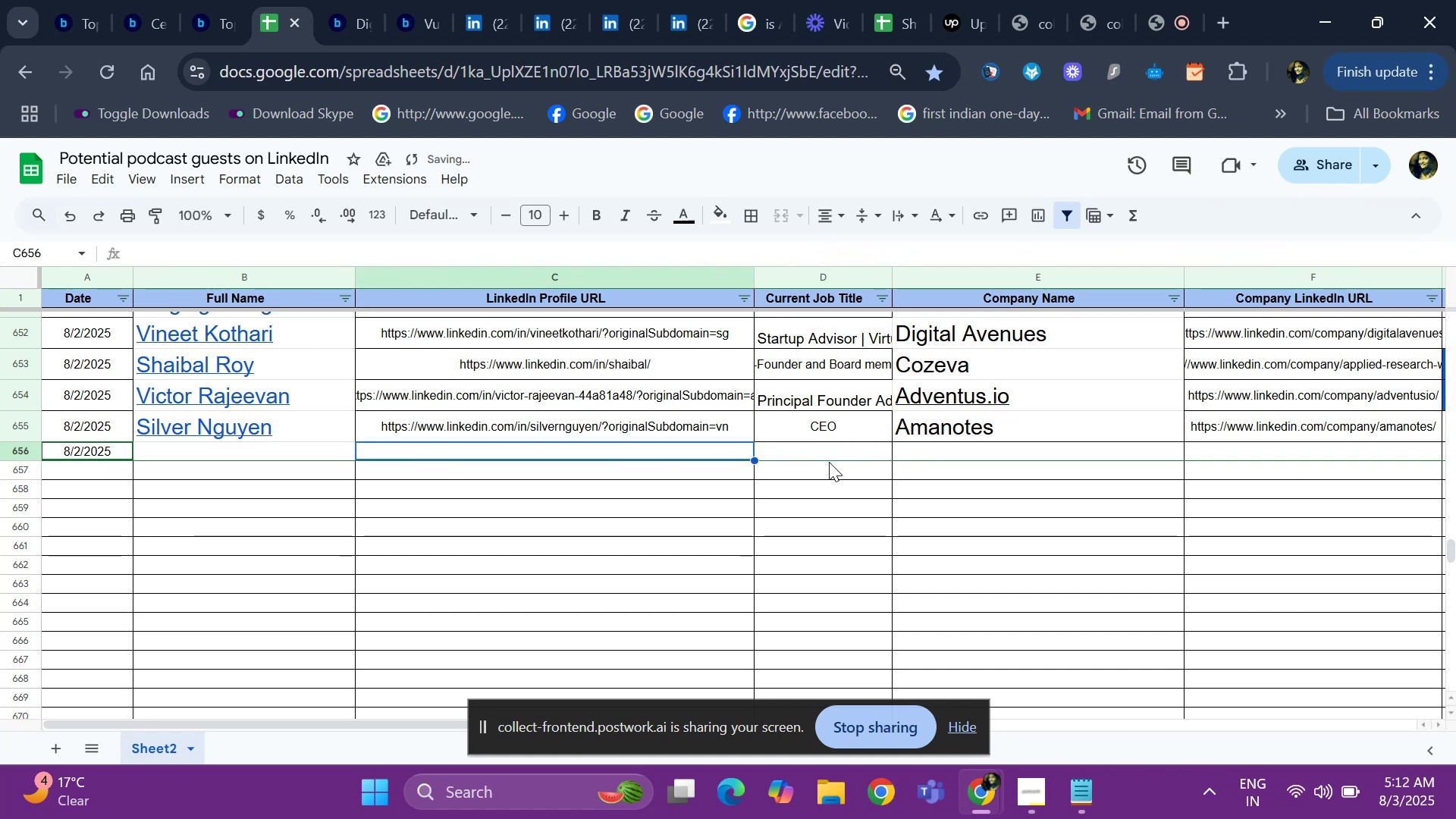 
key(ArrowRight)
 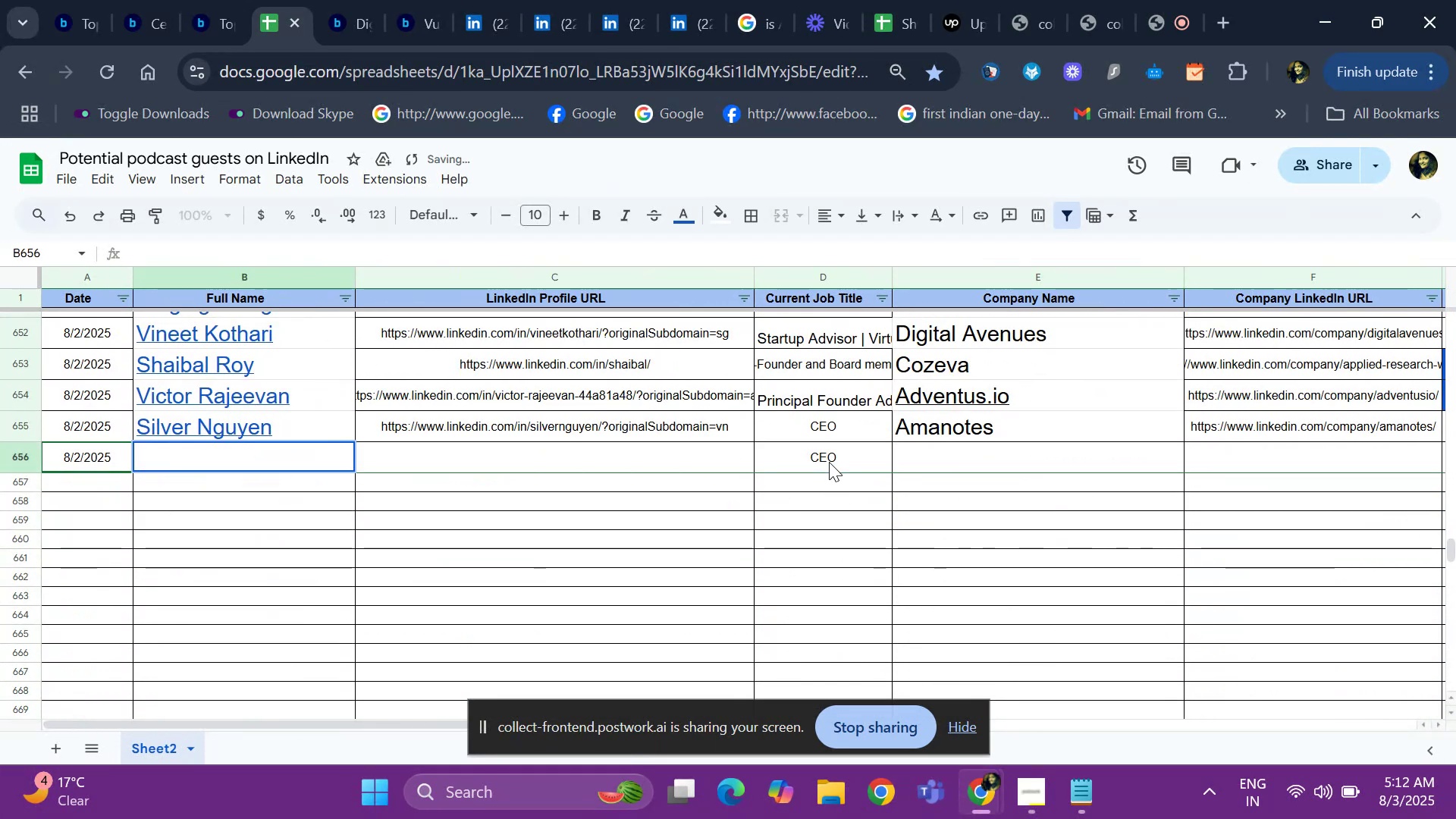 
key(ArrowRight)
 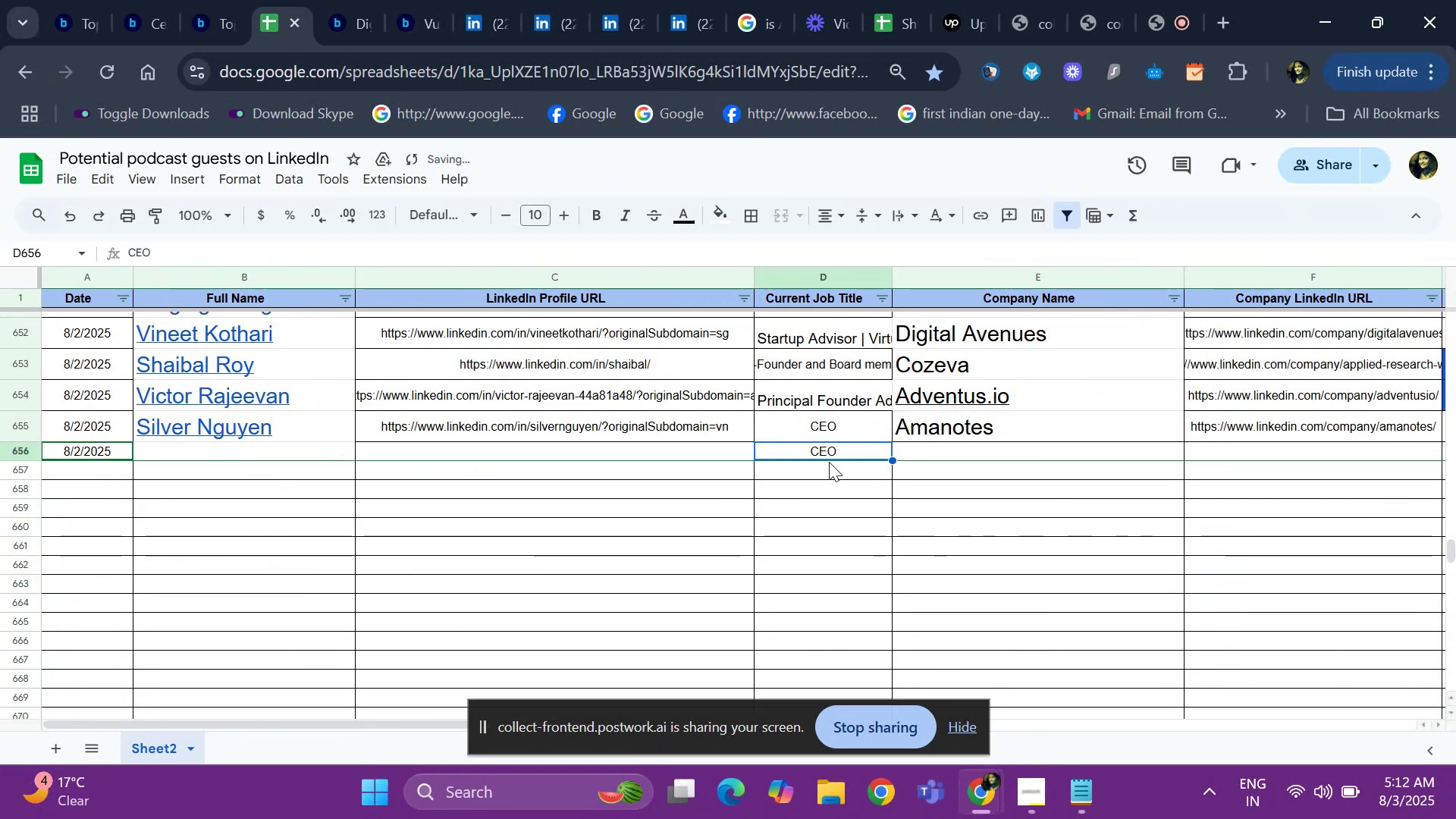 
key(ArrowLeft)
 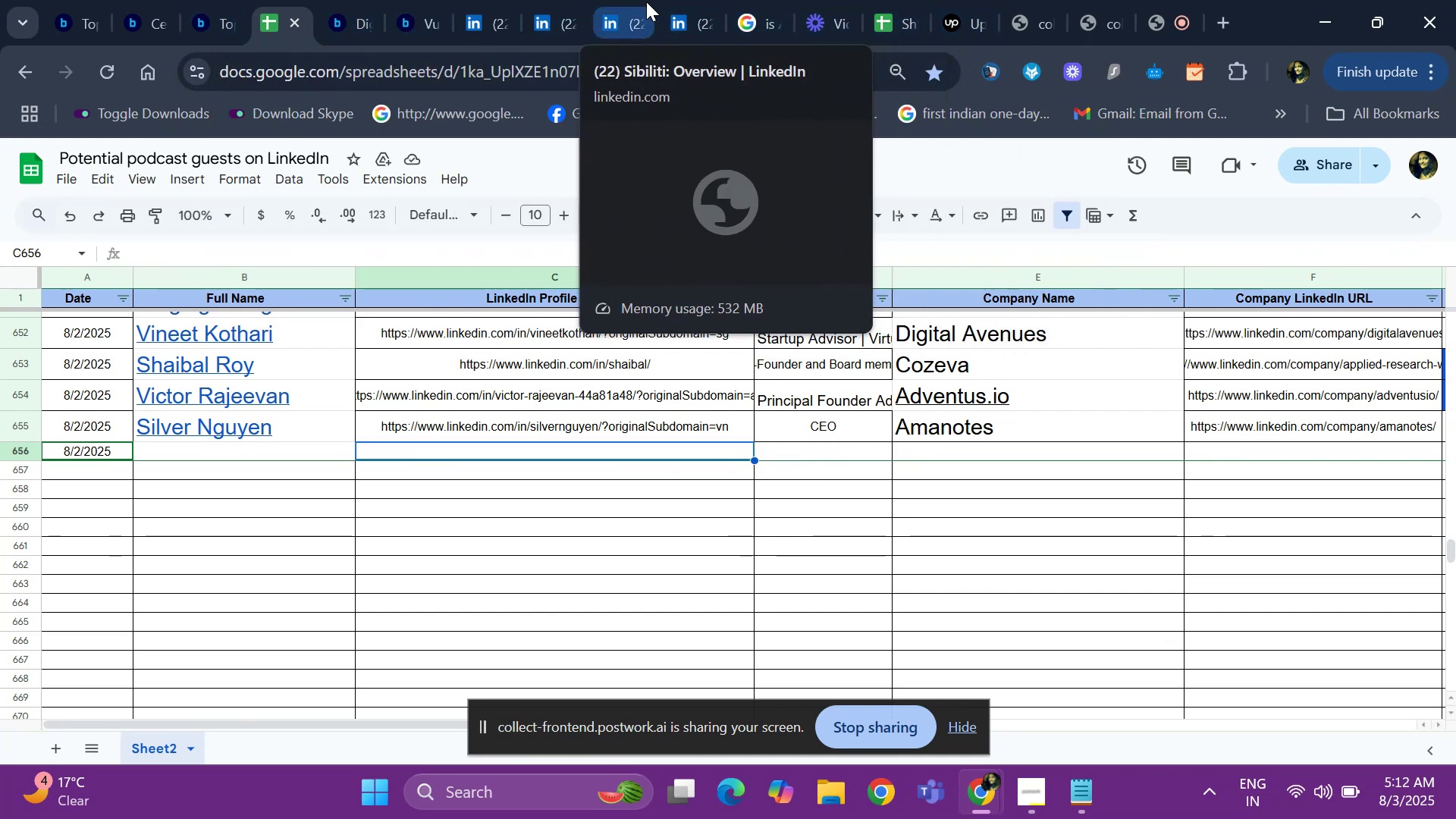 
wait(10.54)
 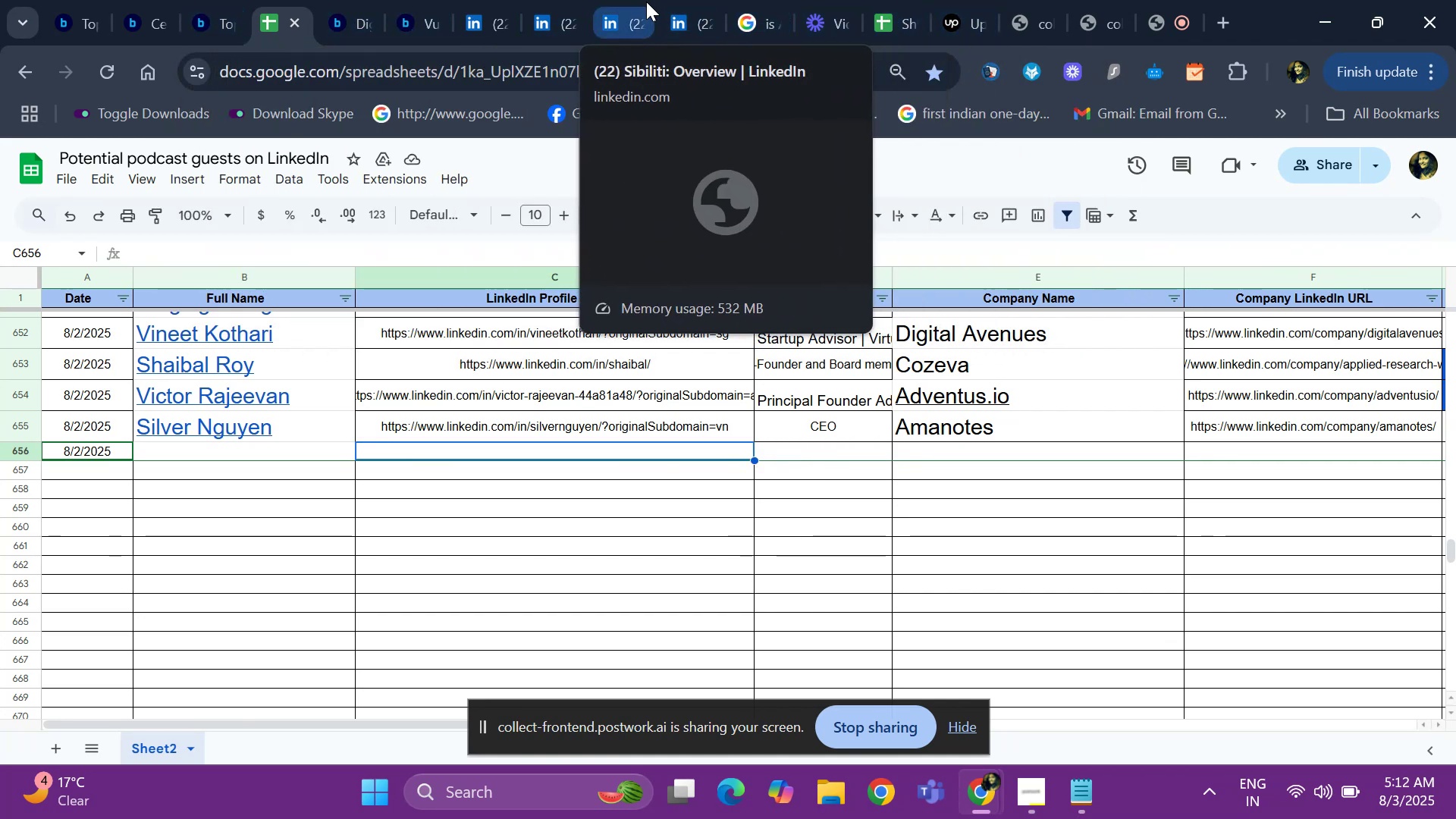 
left_click([770, 34])
 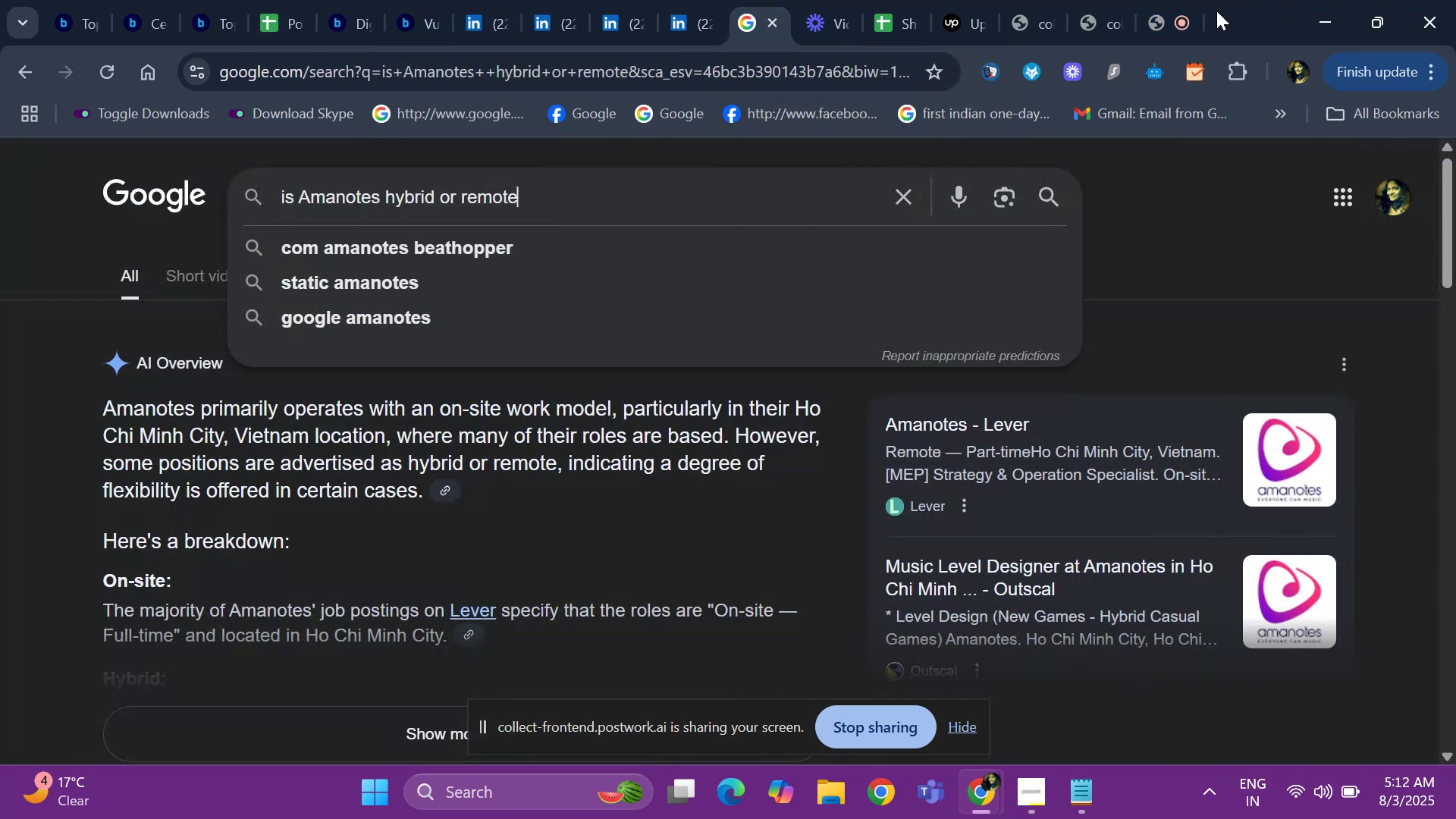 
wait(5.91)
 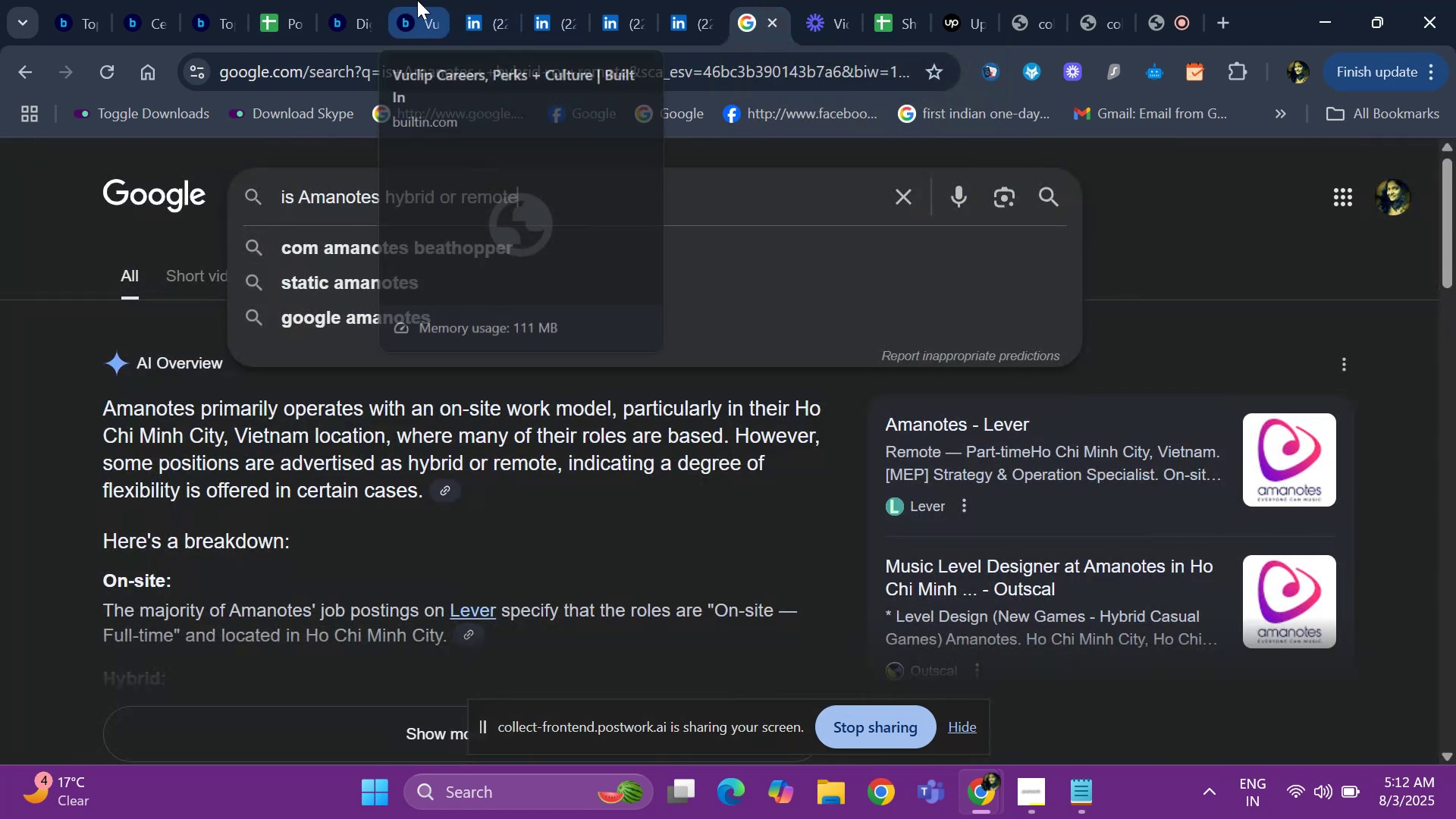 
left_click([1228, 14])
 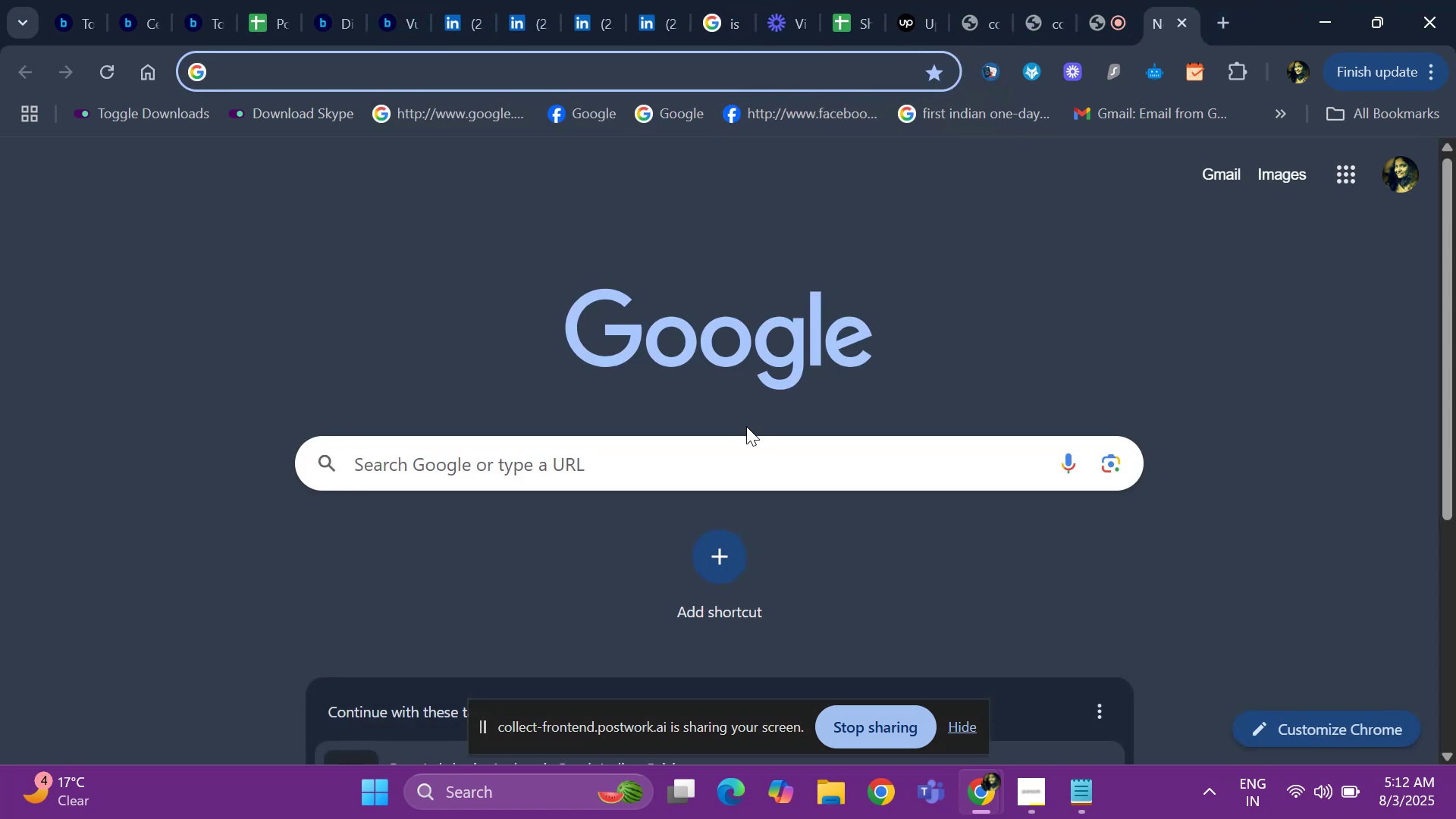 
left_click([743, 429])
 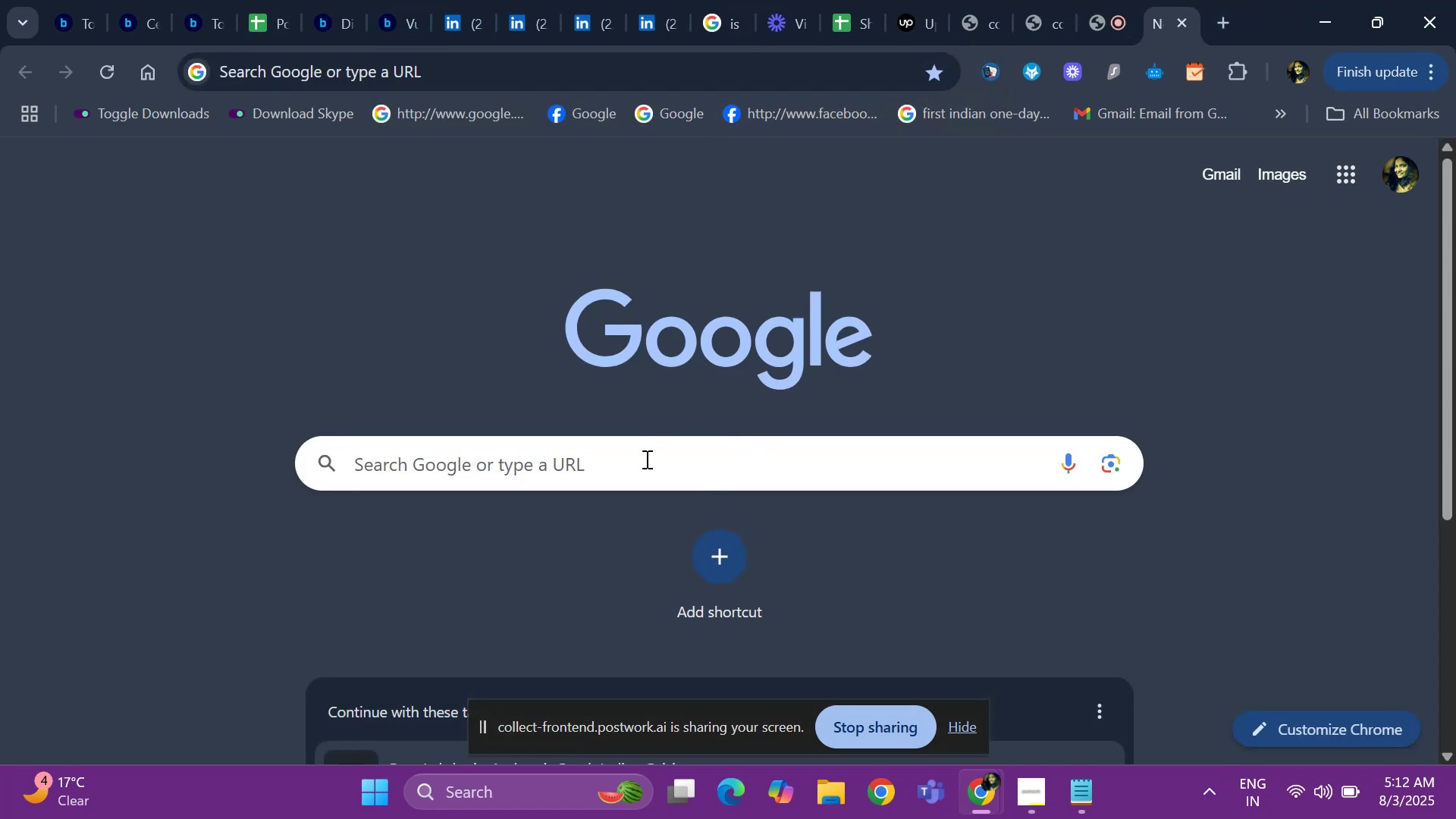 
left_click([639, 465])
 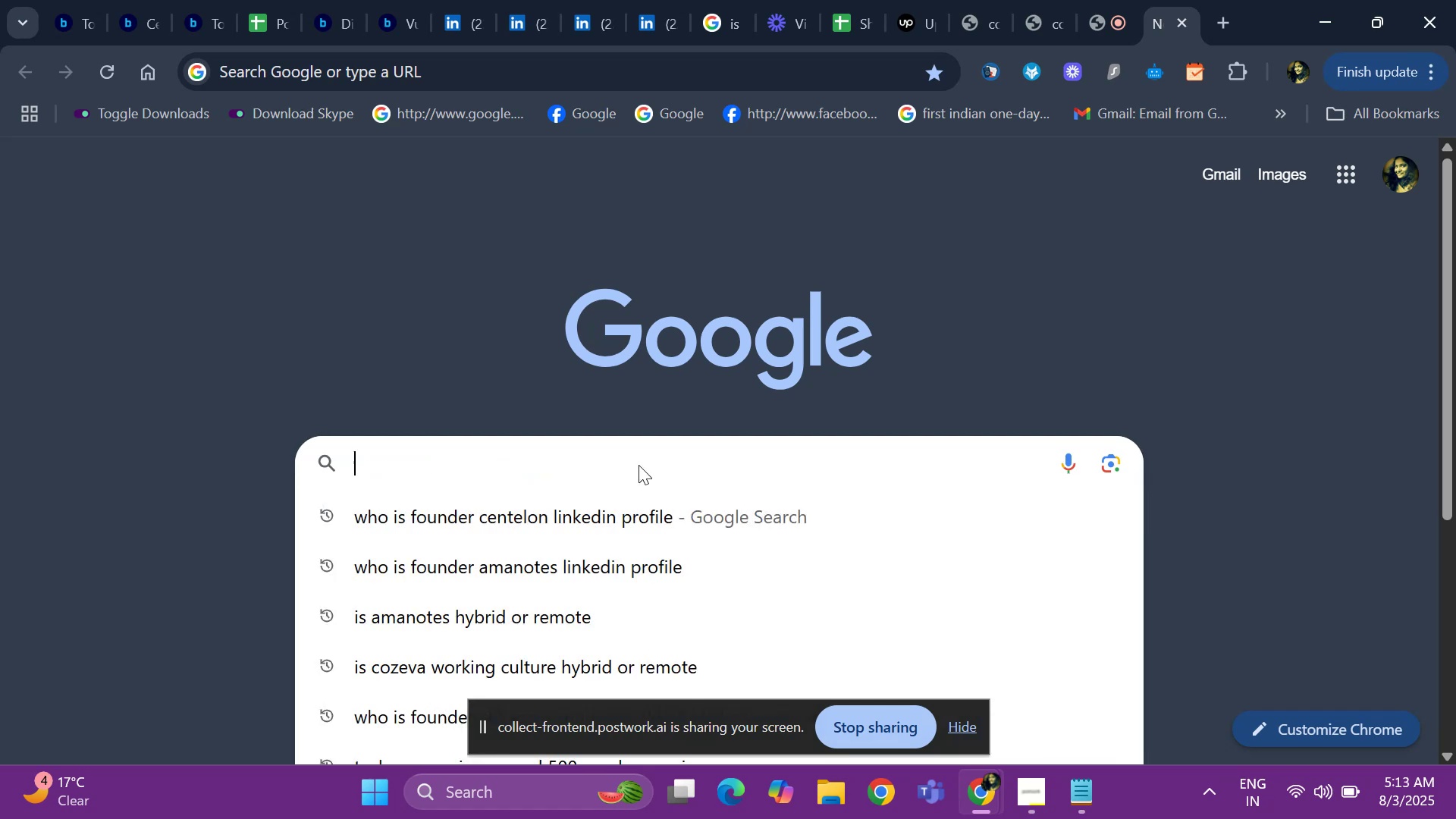 
type(wj)
key(Backspace)
type(ho)
 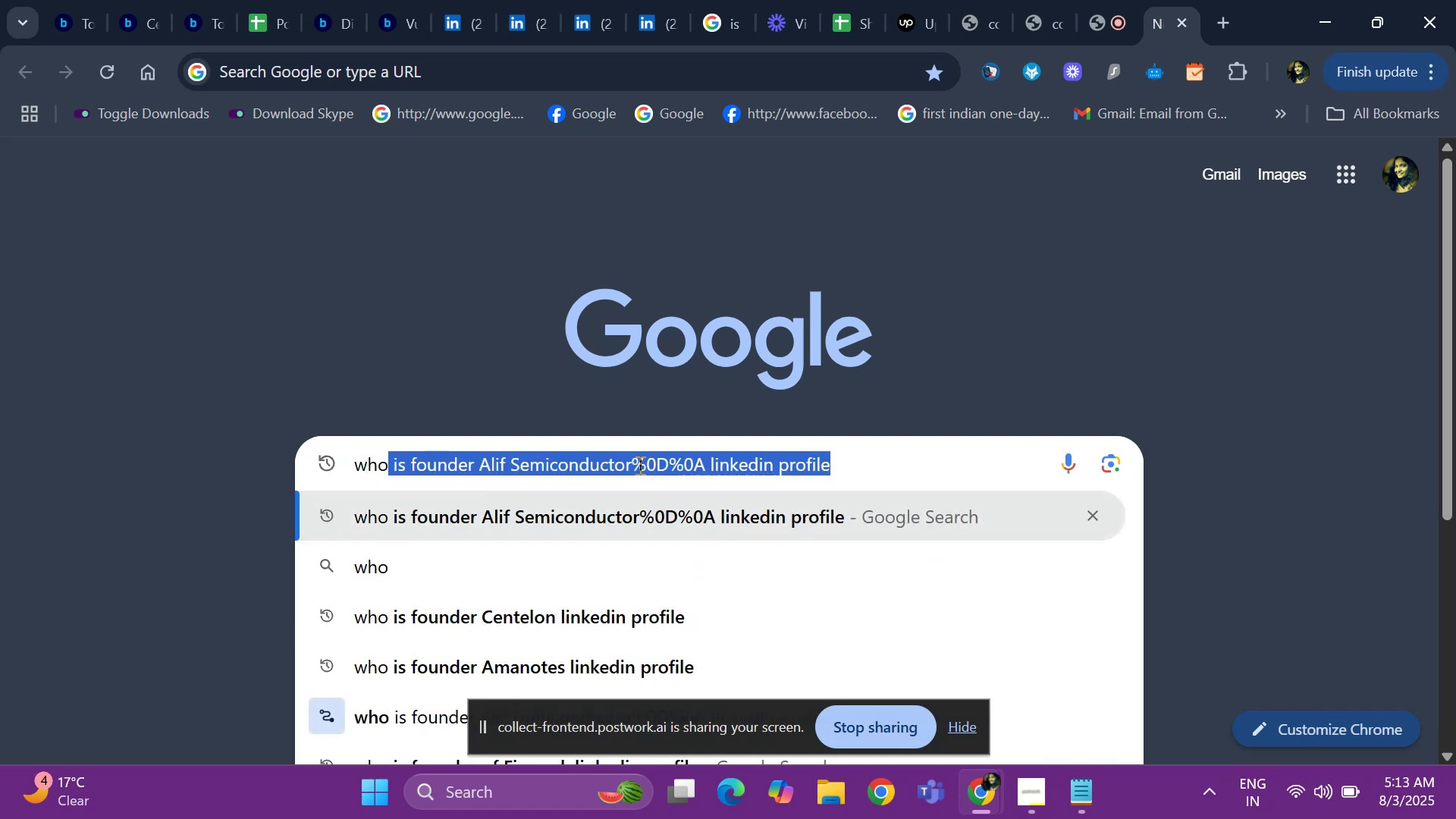 
key(Enter)
 